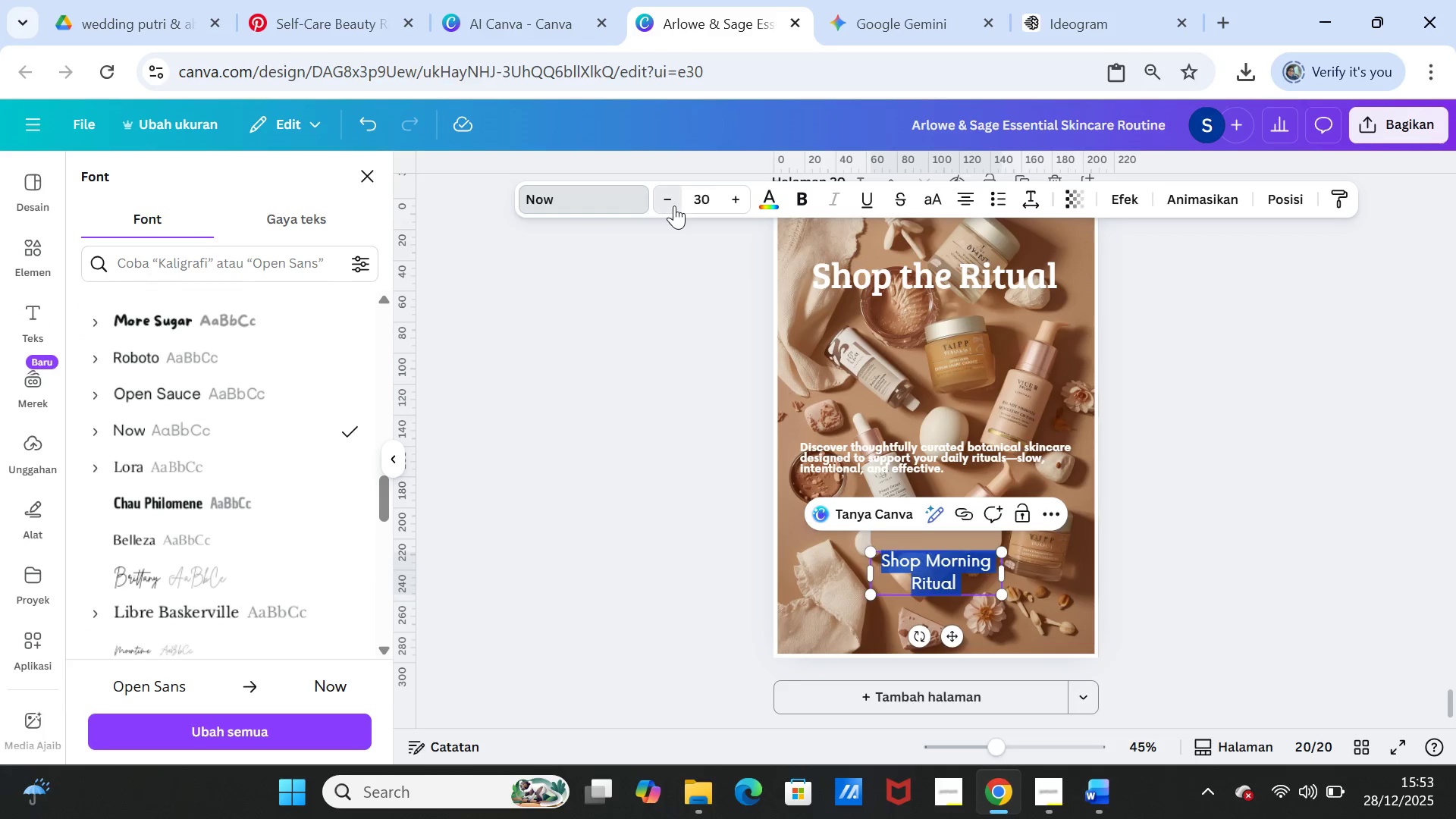 
triple_click([674, 206])
 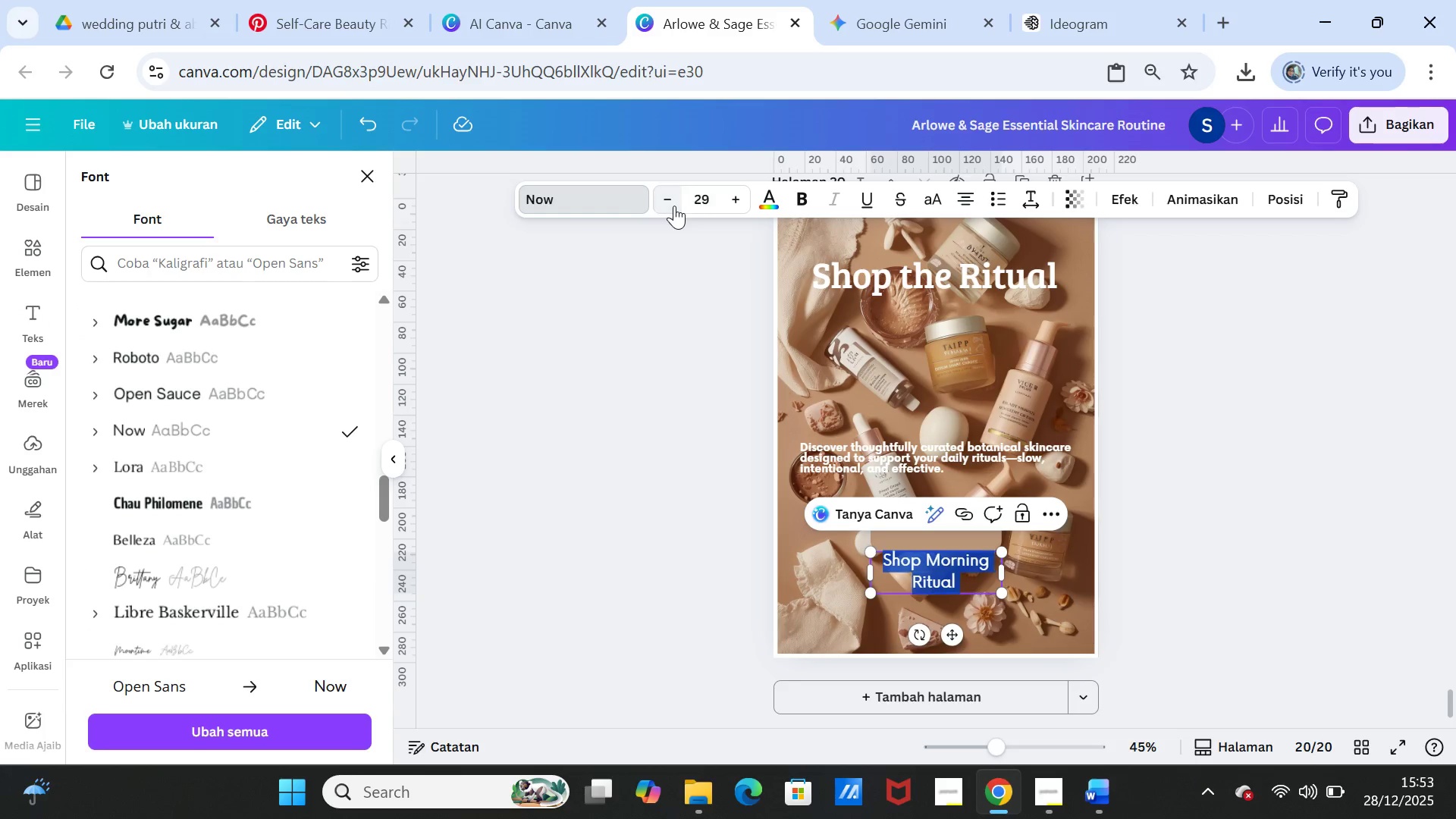 
triple_click([674, 206])
 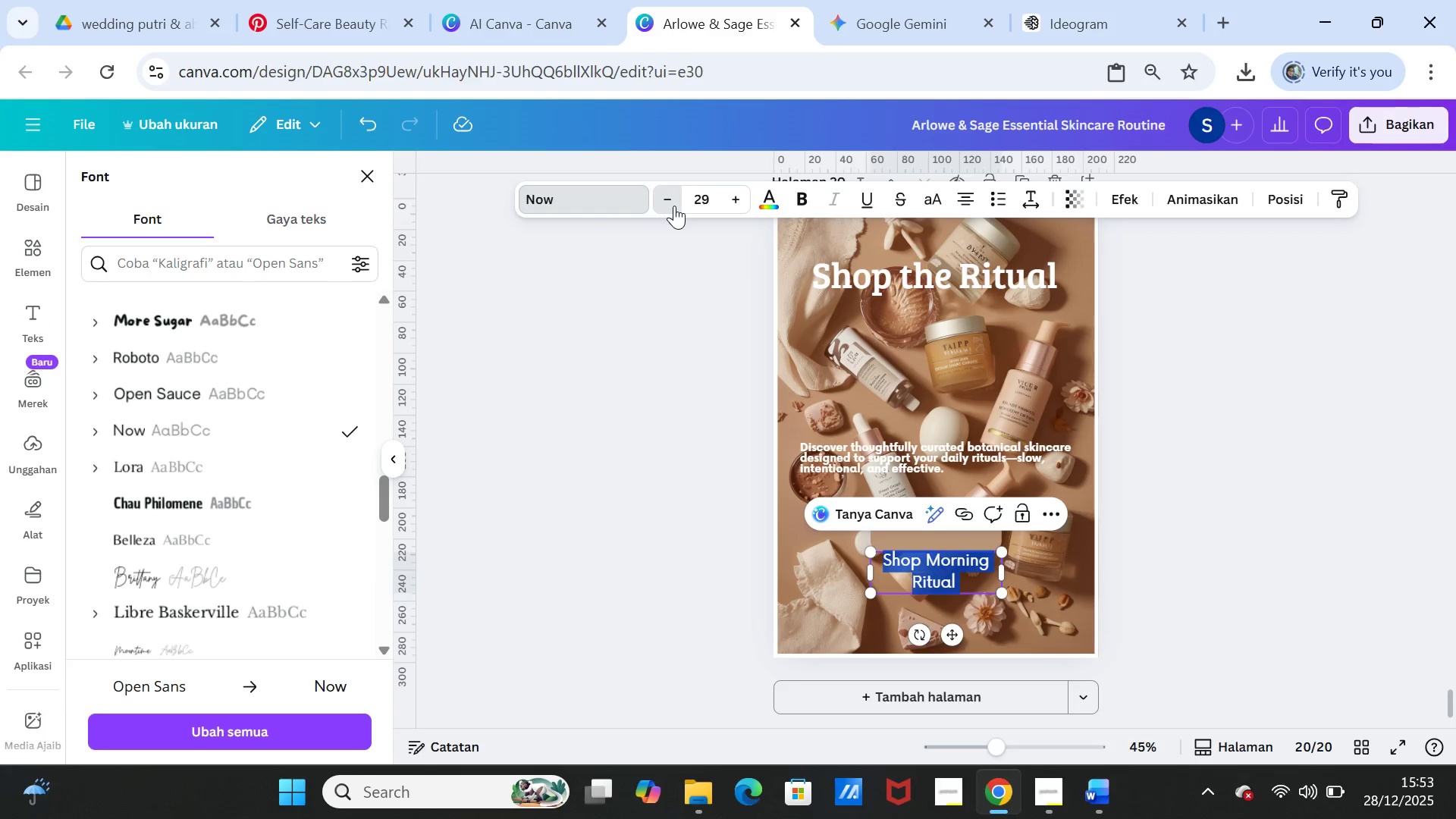 
triple_click([674, 206])
 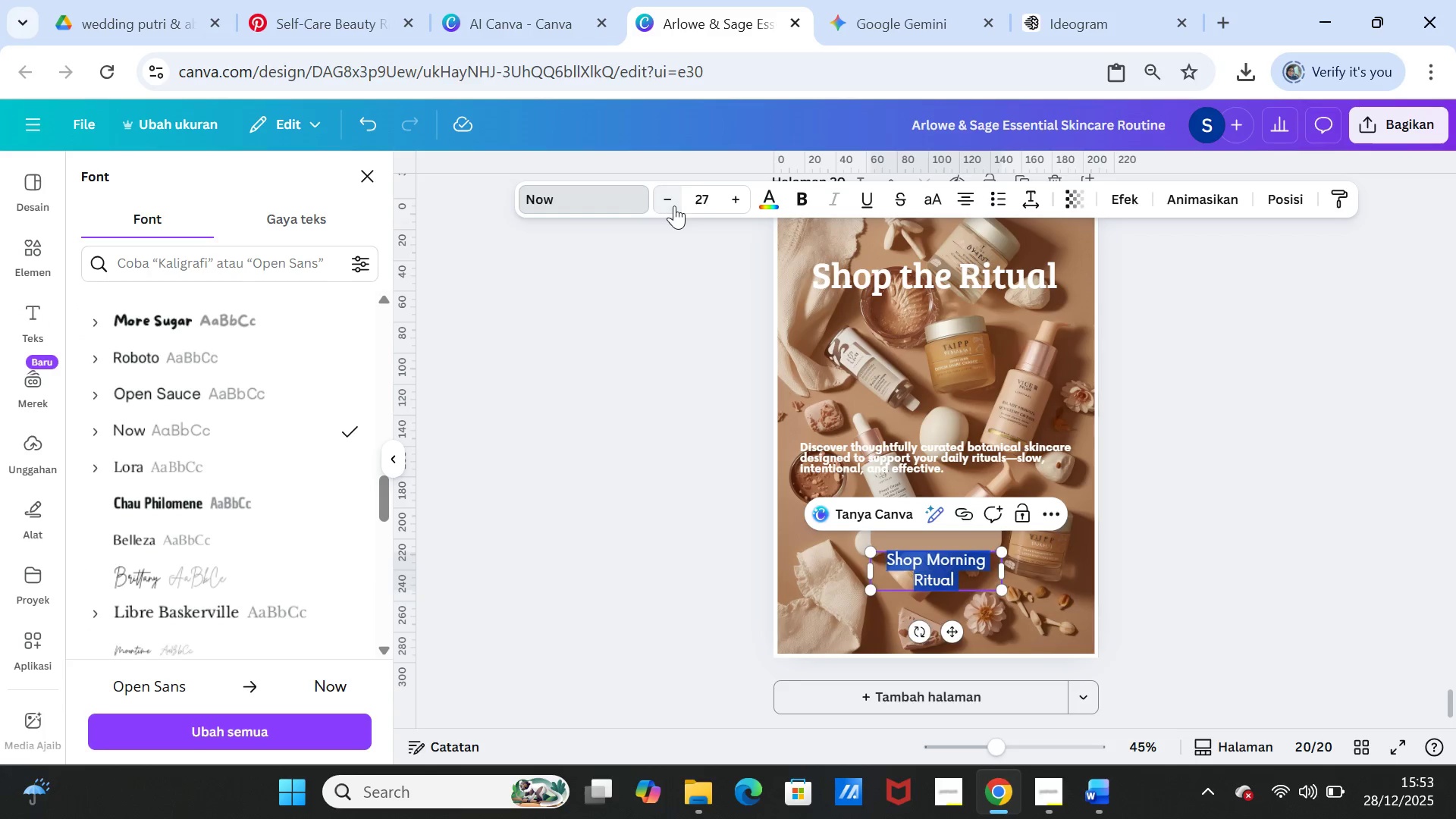 
triple_click([674, 206])
 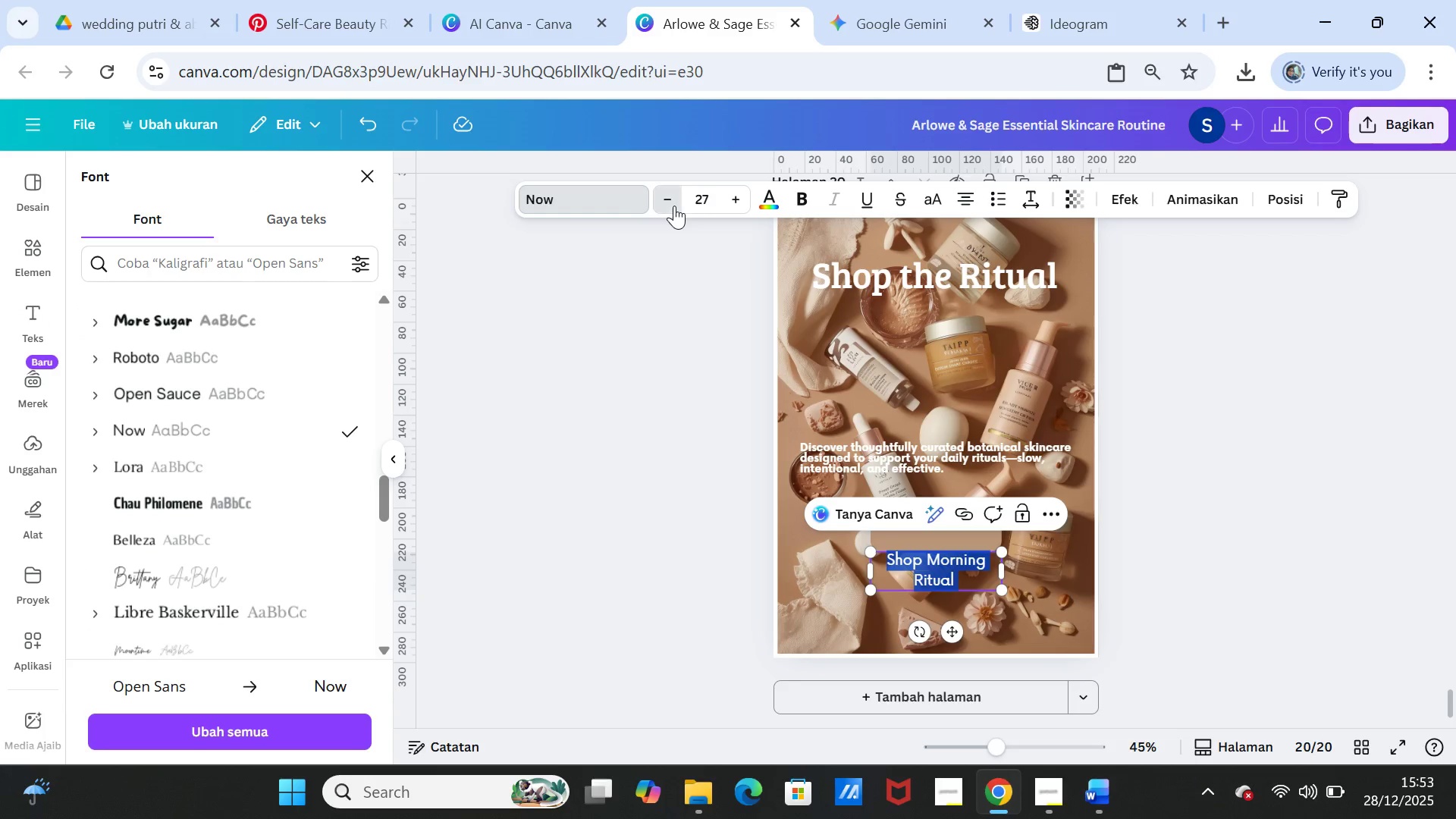 
triple_click([674, 206])
 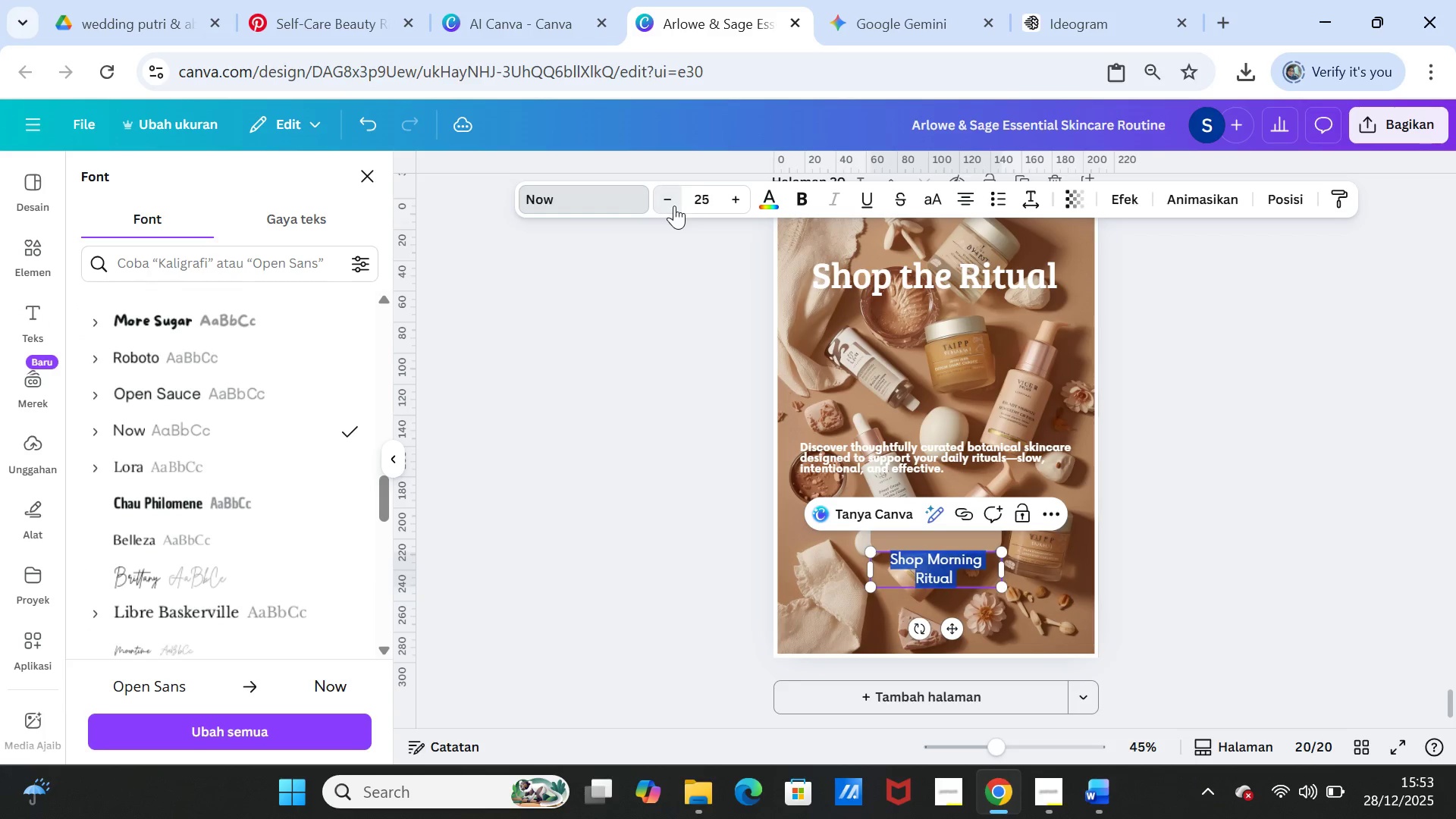 
triple_click([674, 206])
 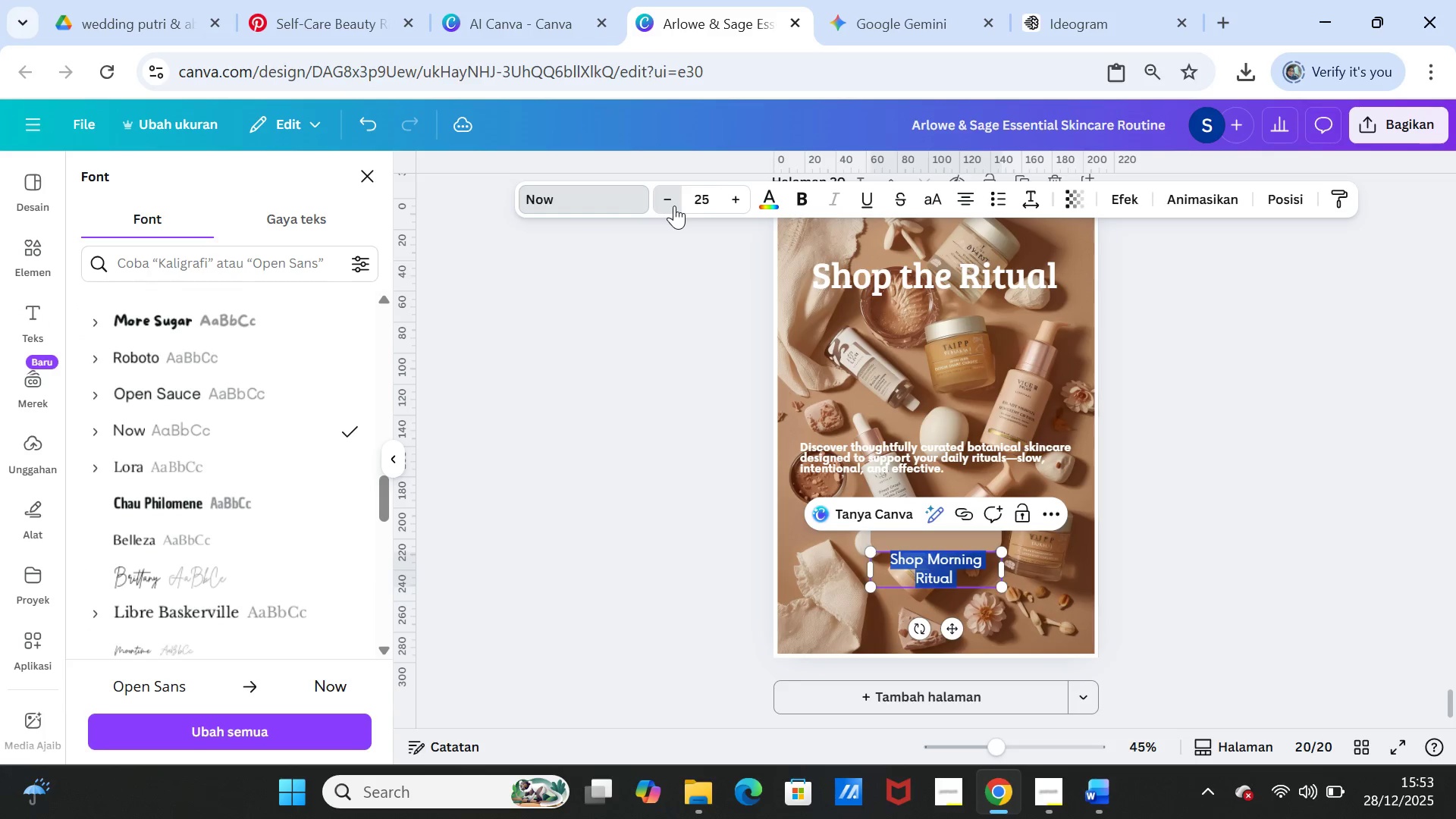 
triple_click([674, 206])
 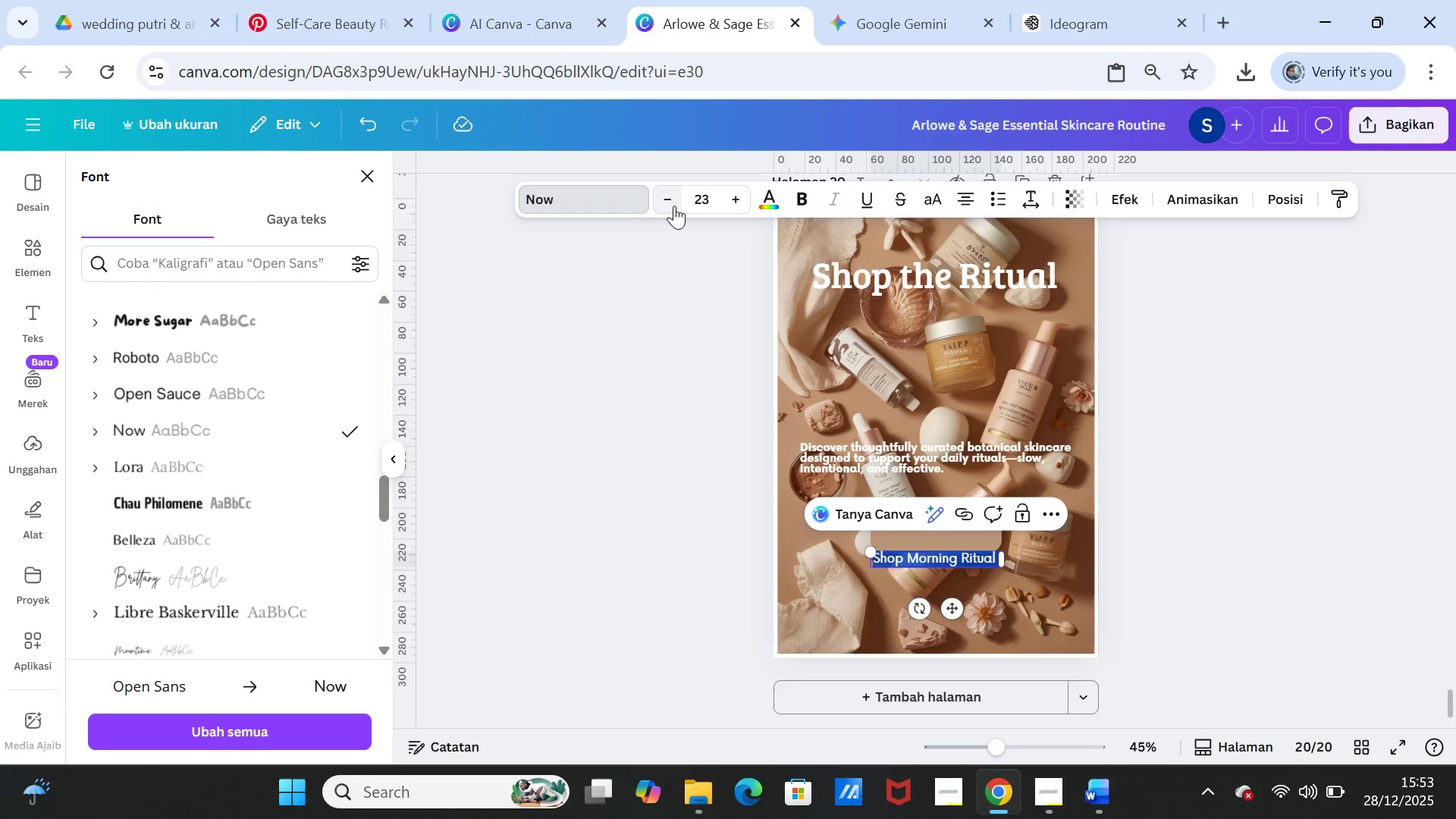 
left_click([674, 206])
 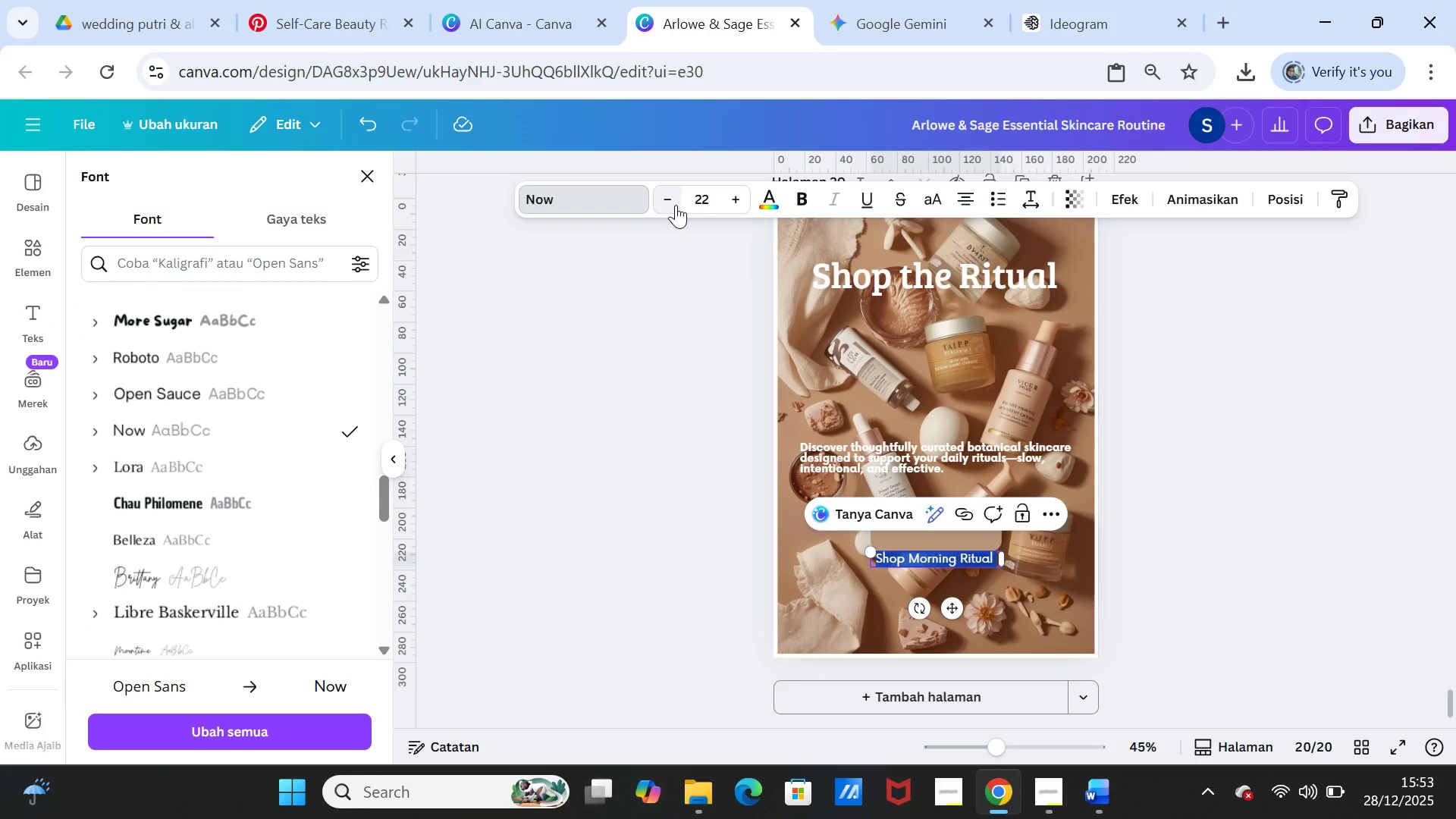 
left_click([676, 205])
 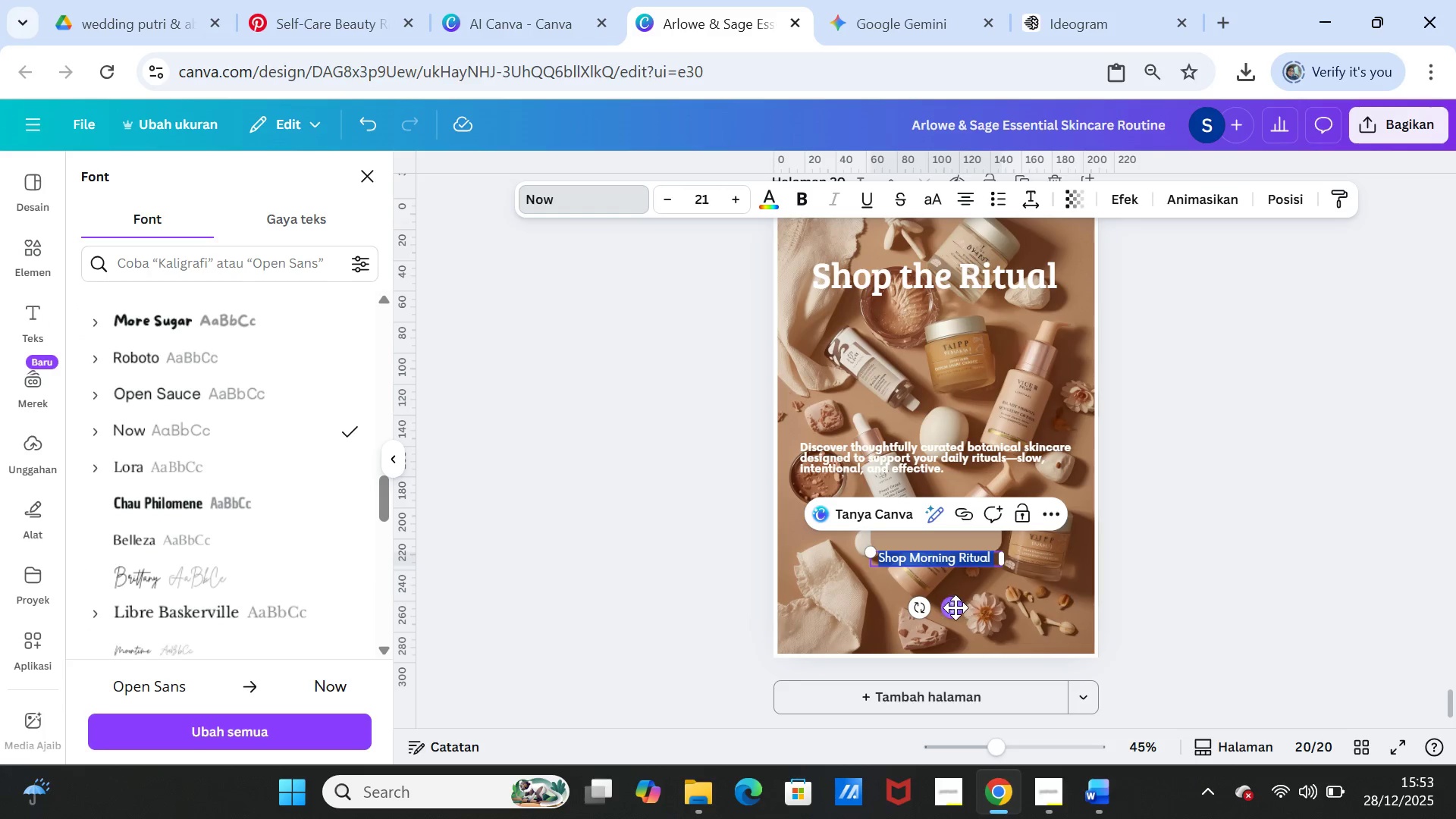 
left_click_drag(start_coordinate=[954, 604], to_coordinate=[956, 579])
 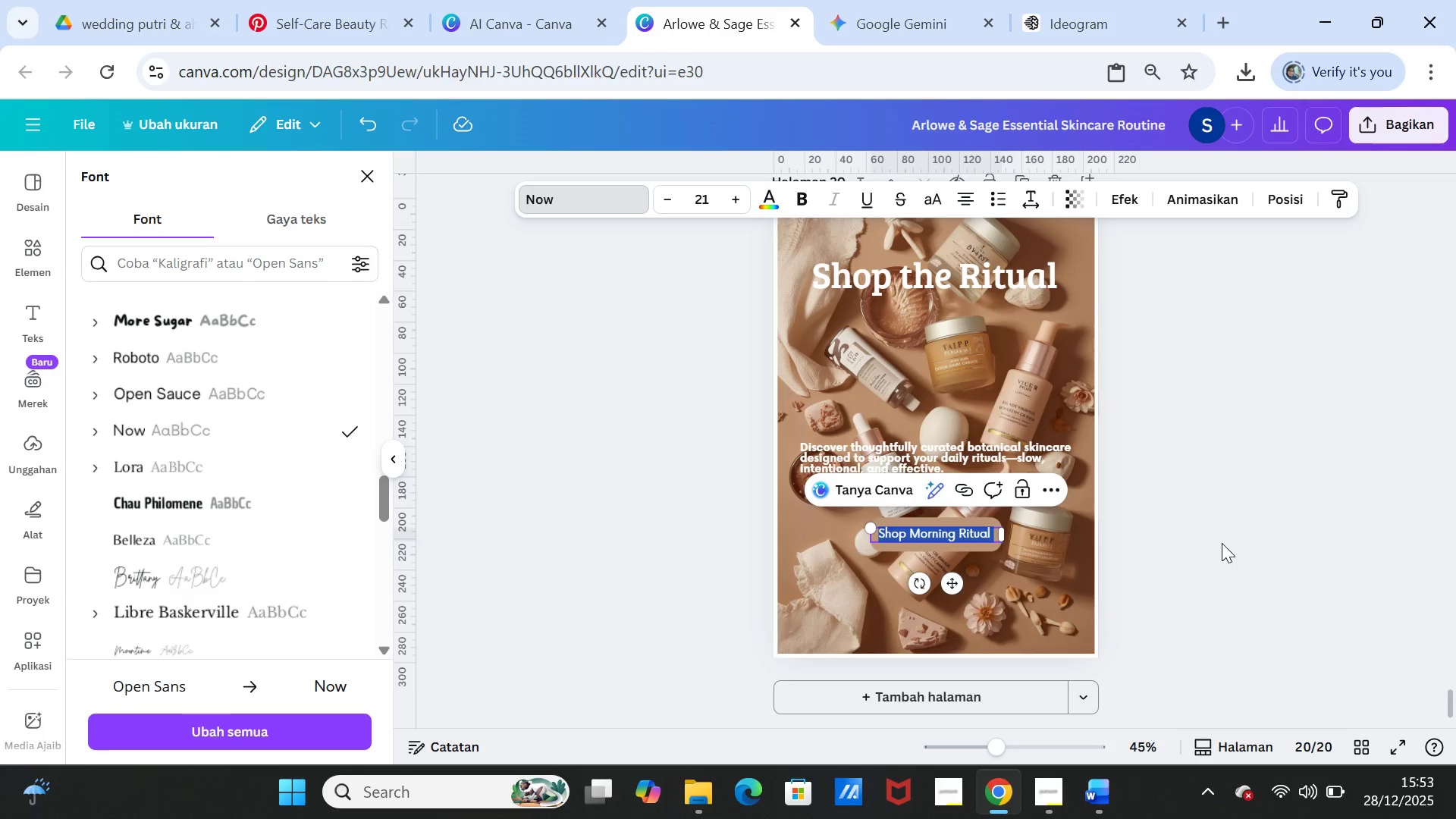 
left_click([1222, 543])
 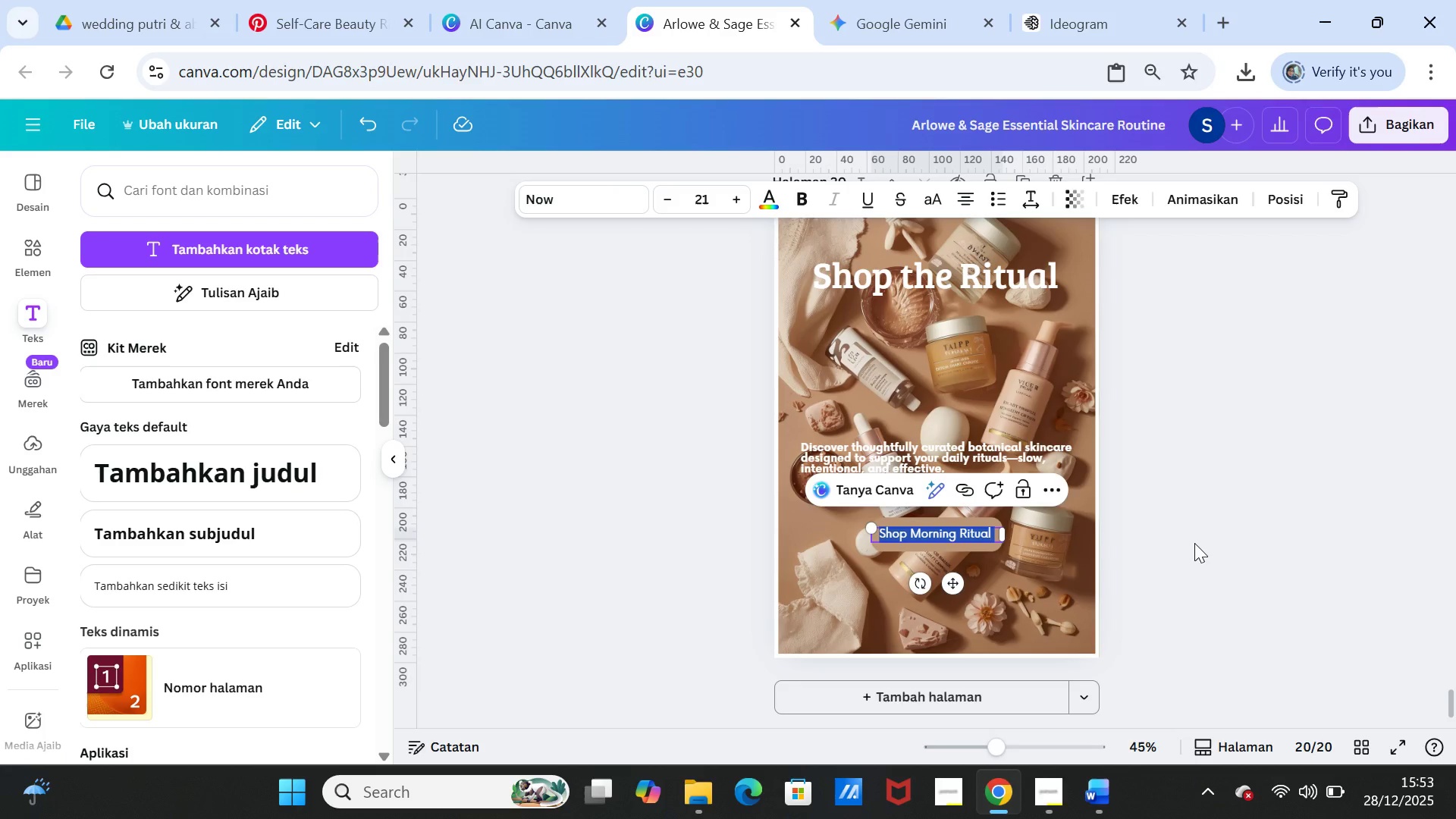 
left_click([1194, 543])
 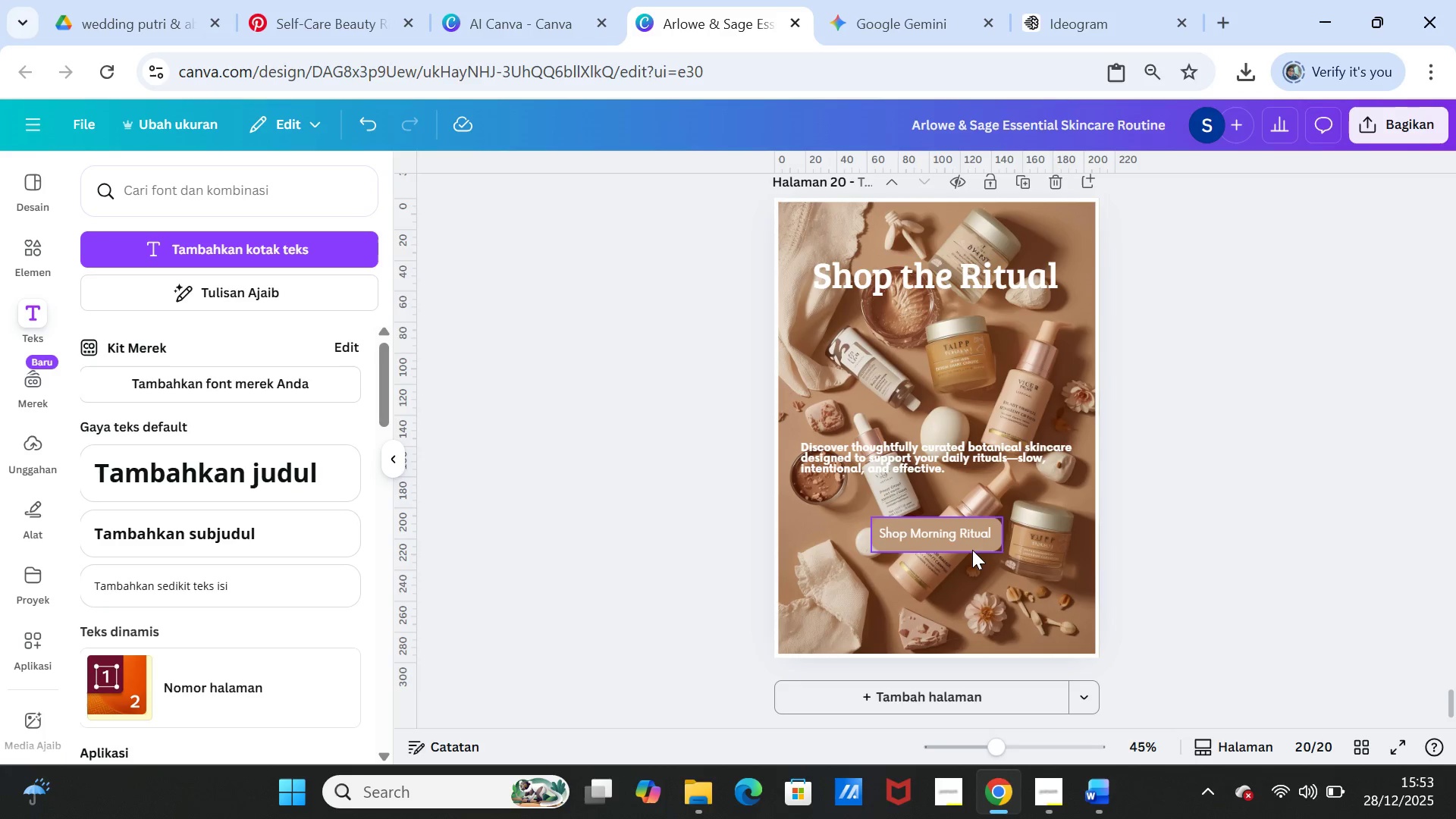 
left_click([971, 546])
 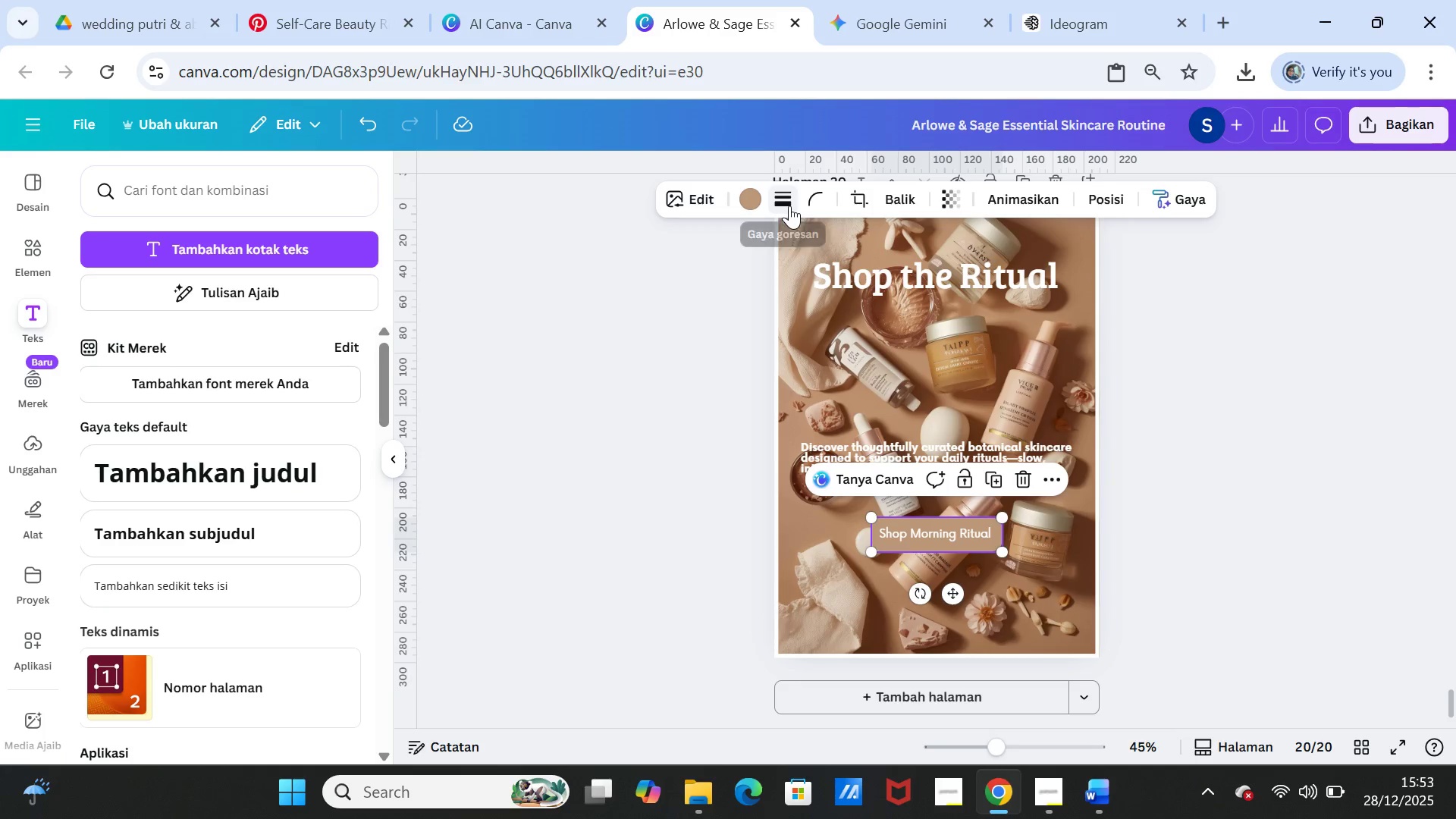 
left_click([789, 205])
 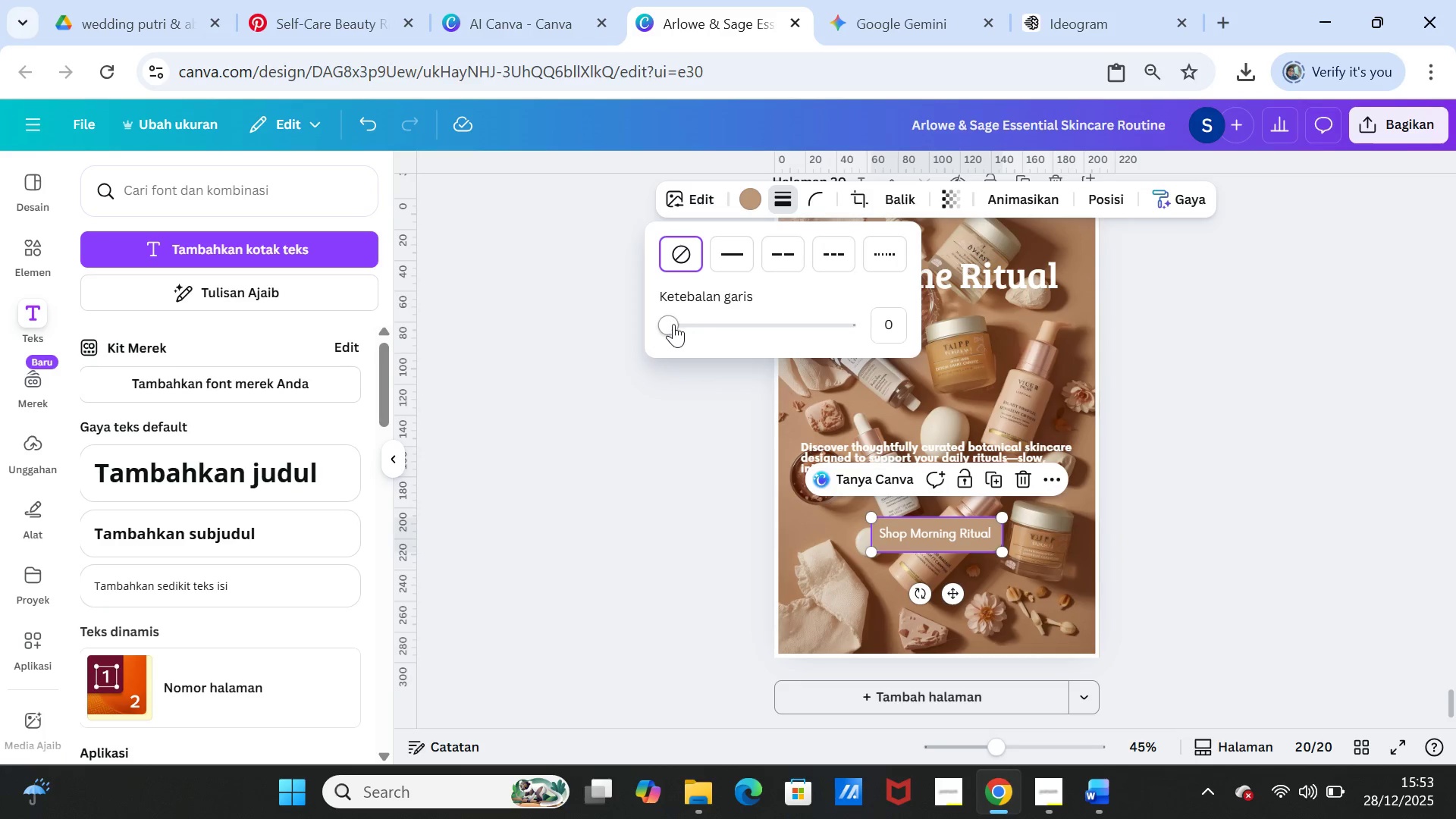 
left_click_drag(start_coordinate=[673, 324], to_coordinate=[681, 324])
 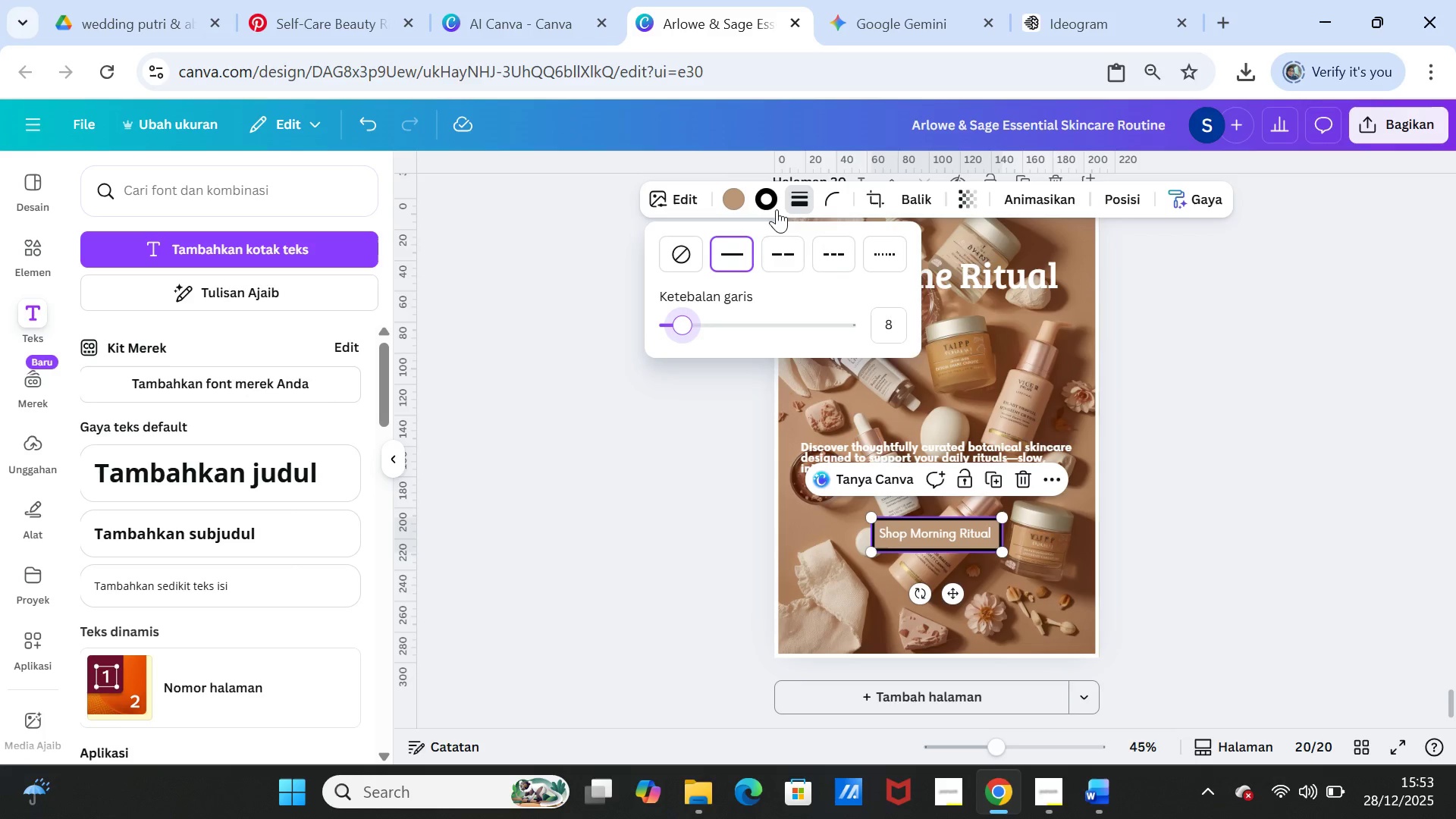 
left_click([776, 199])
 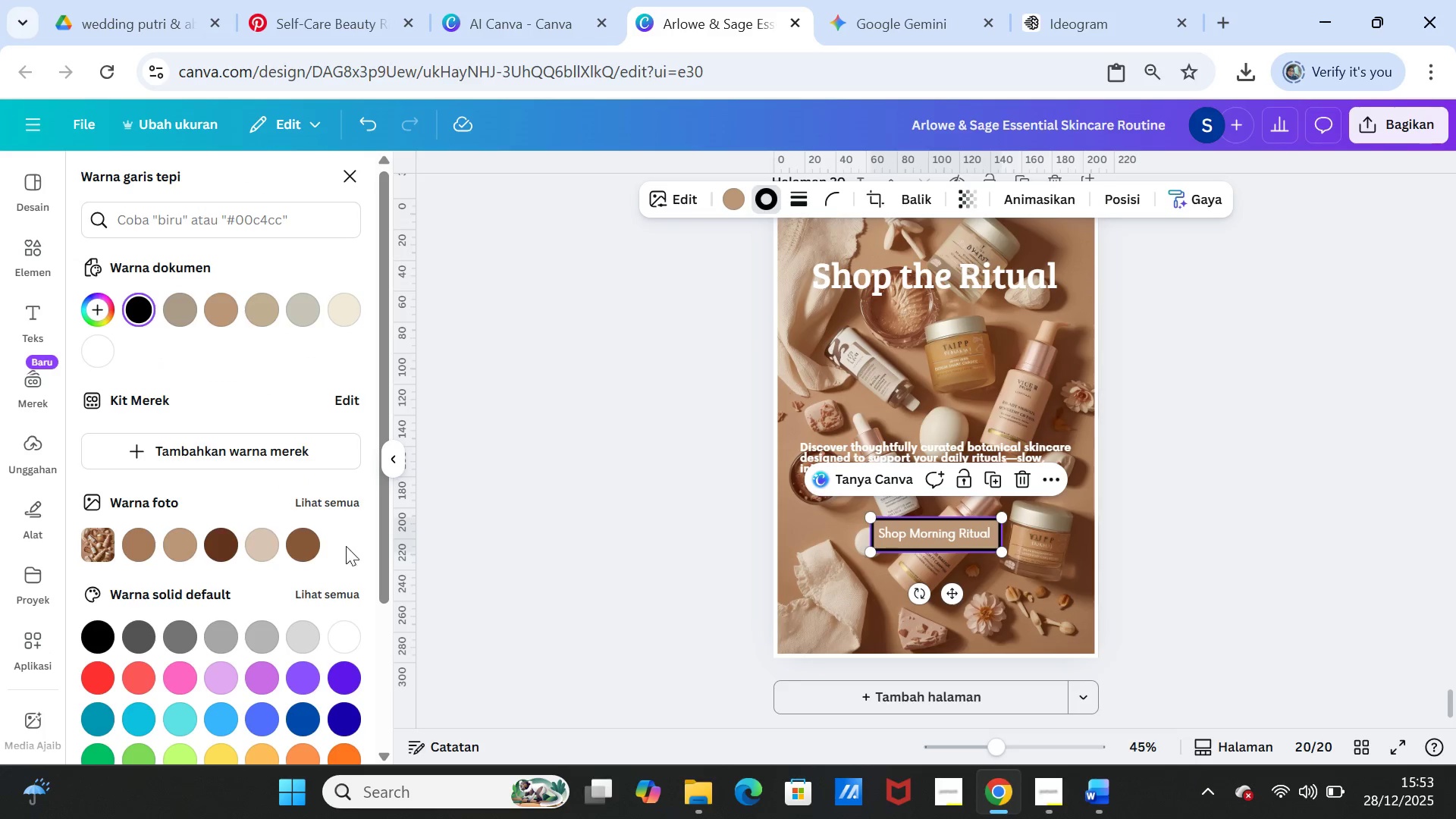 
left_click([105, 342])
 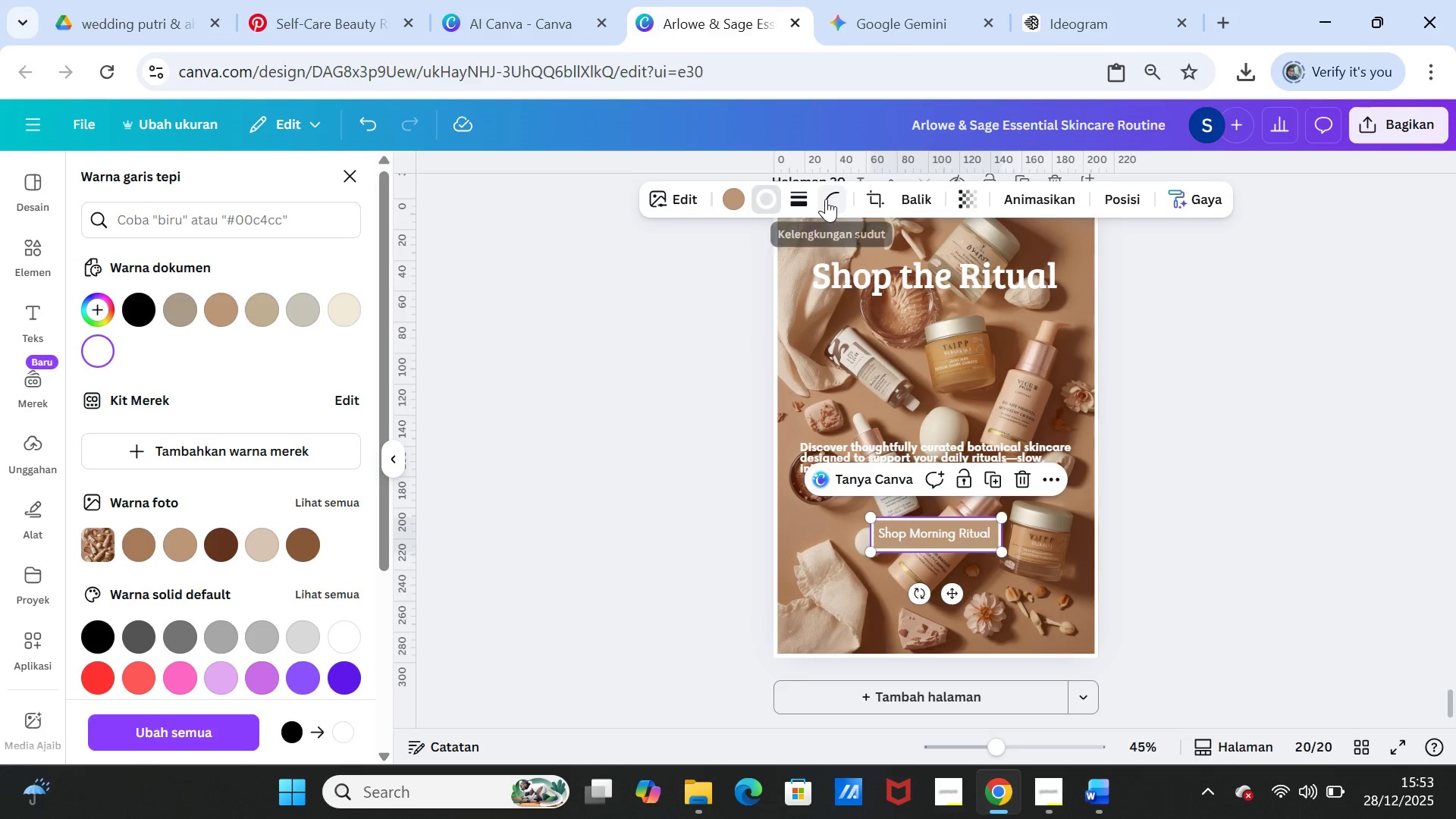 
double_click([827, 198])
 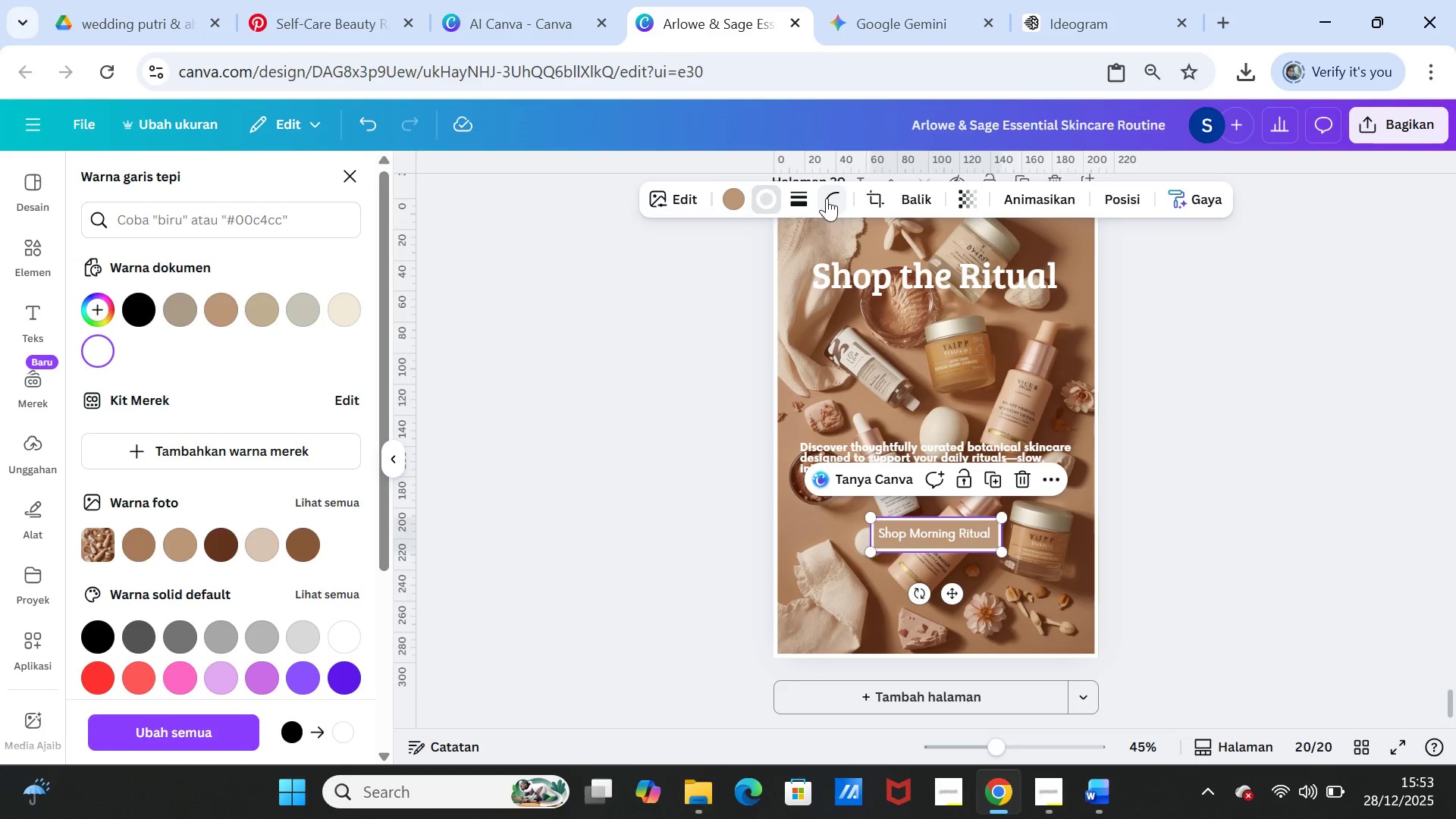 
triple_click([827, 198])
 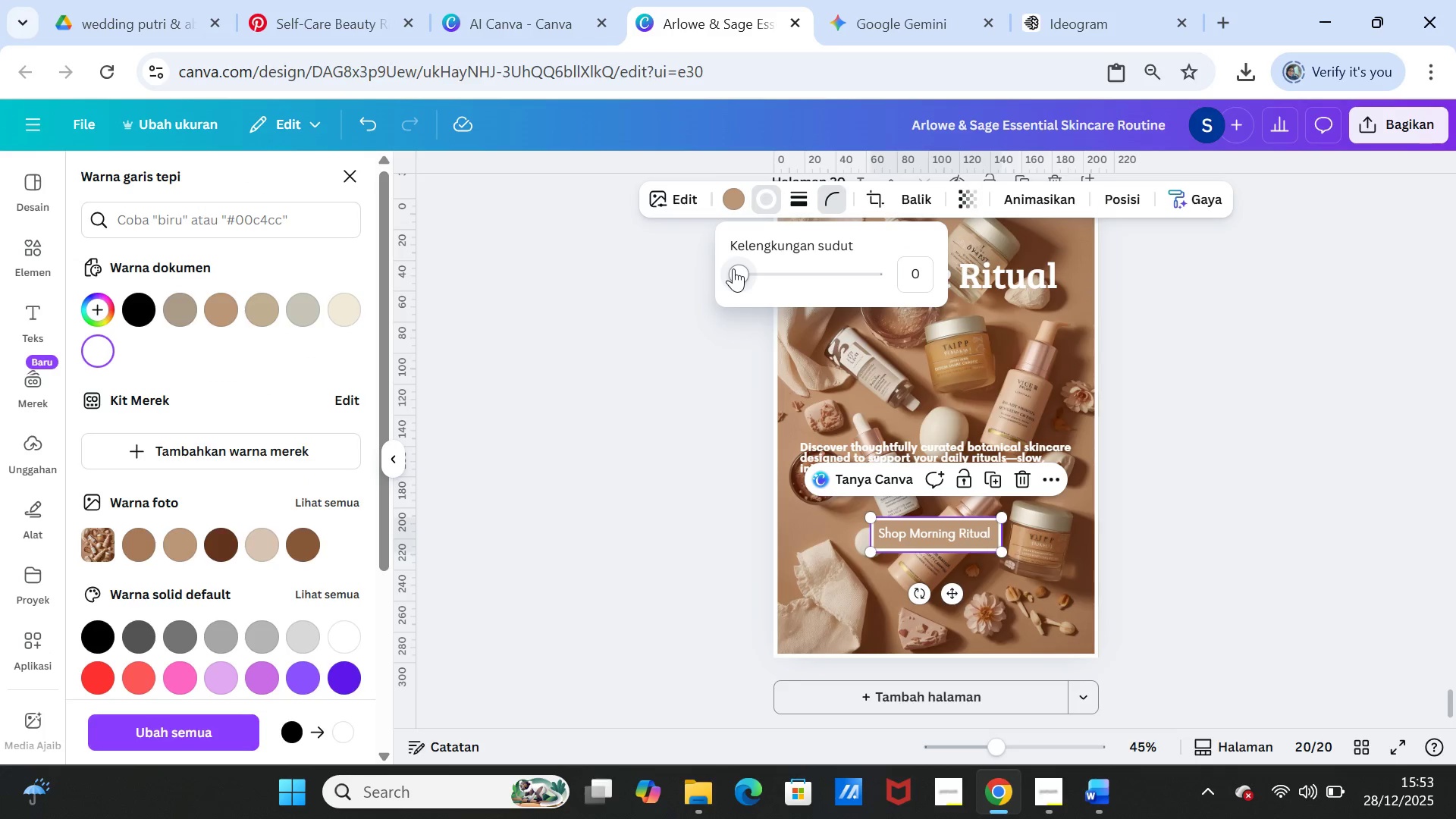 
left_click_drag(start_coordinate=[737, 268], to_coordinate=[742, 271])
 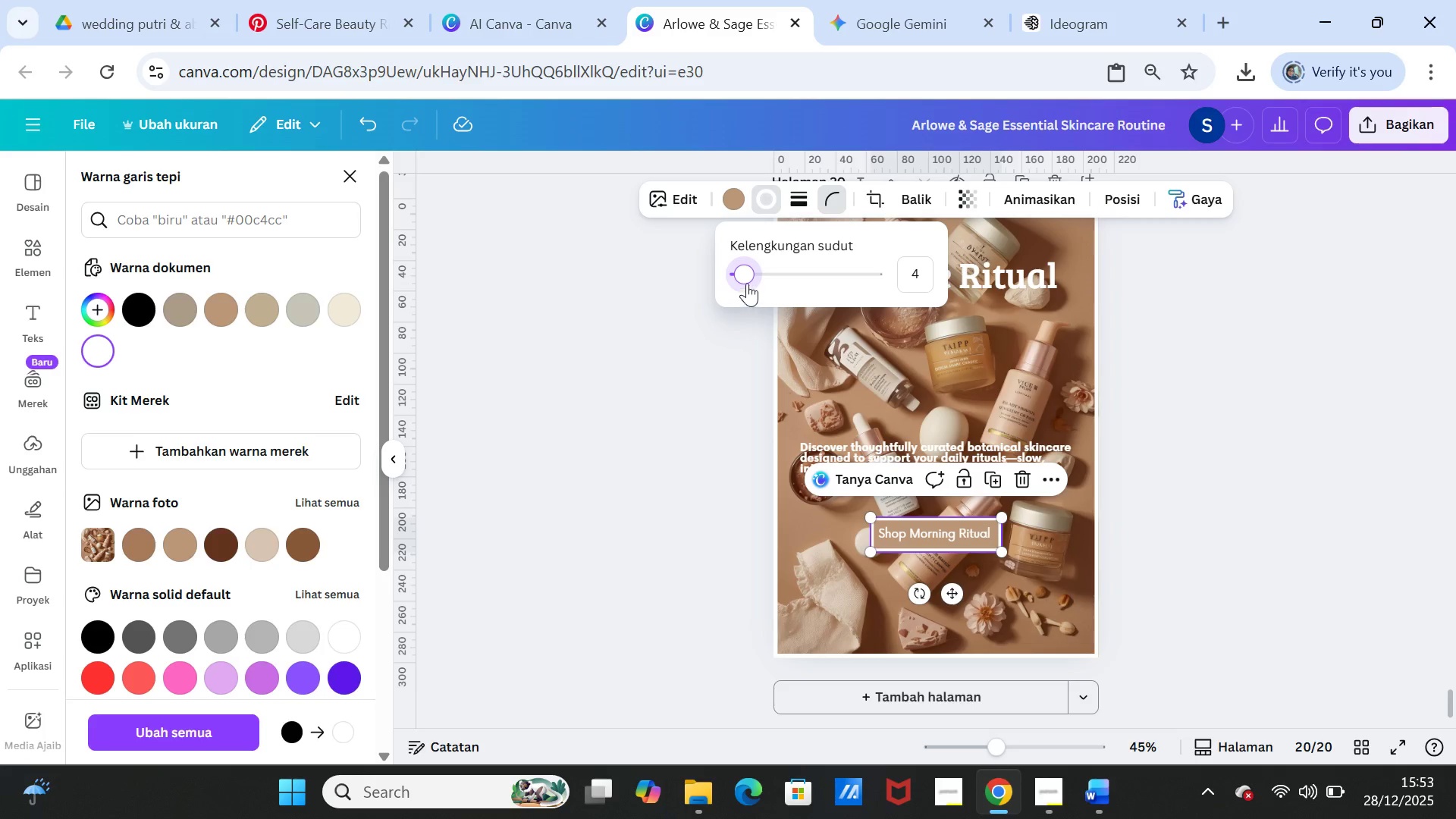 
left_click_drag(start_coordinate=[745, 280], to_coordinate=[751, 280])
 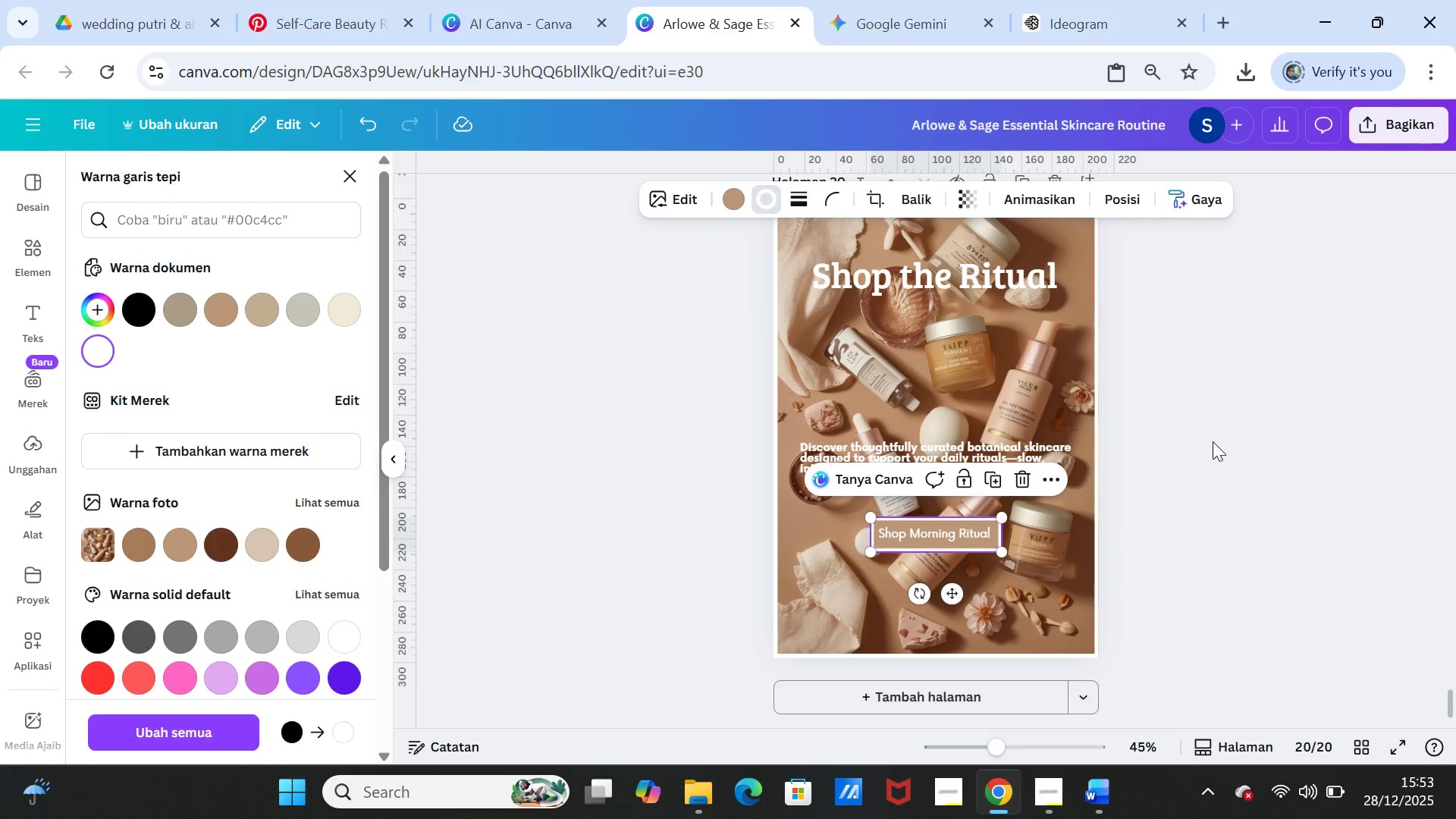 
double_click([1213, 441])
 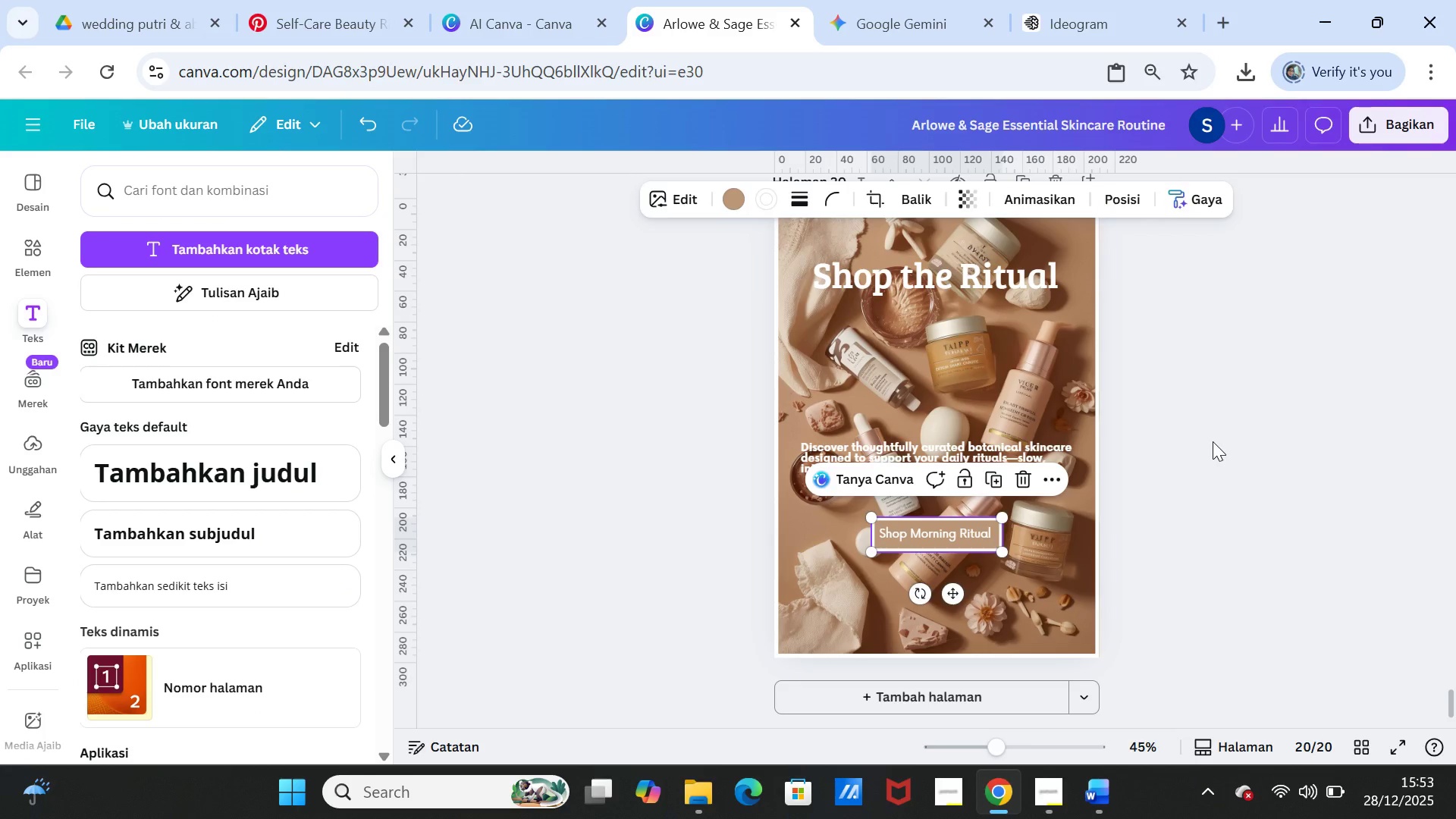 
left_click([1213, 441])
 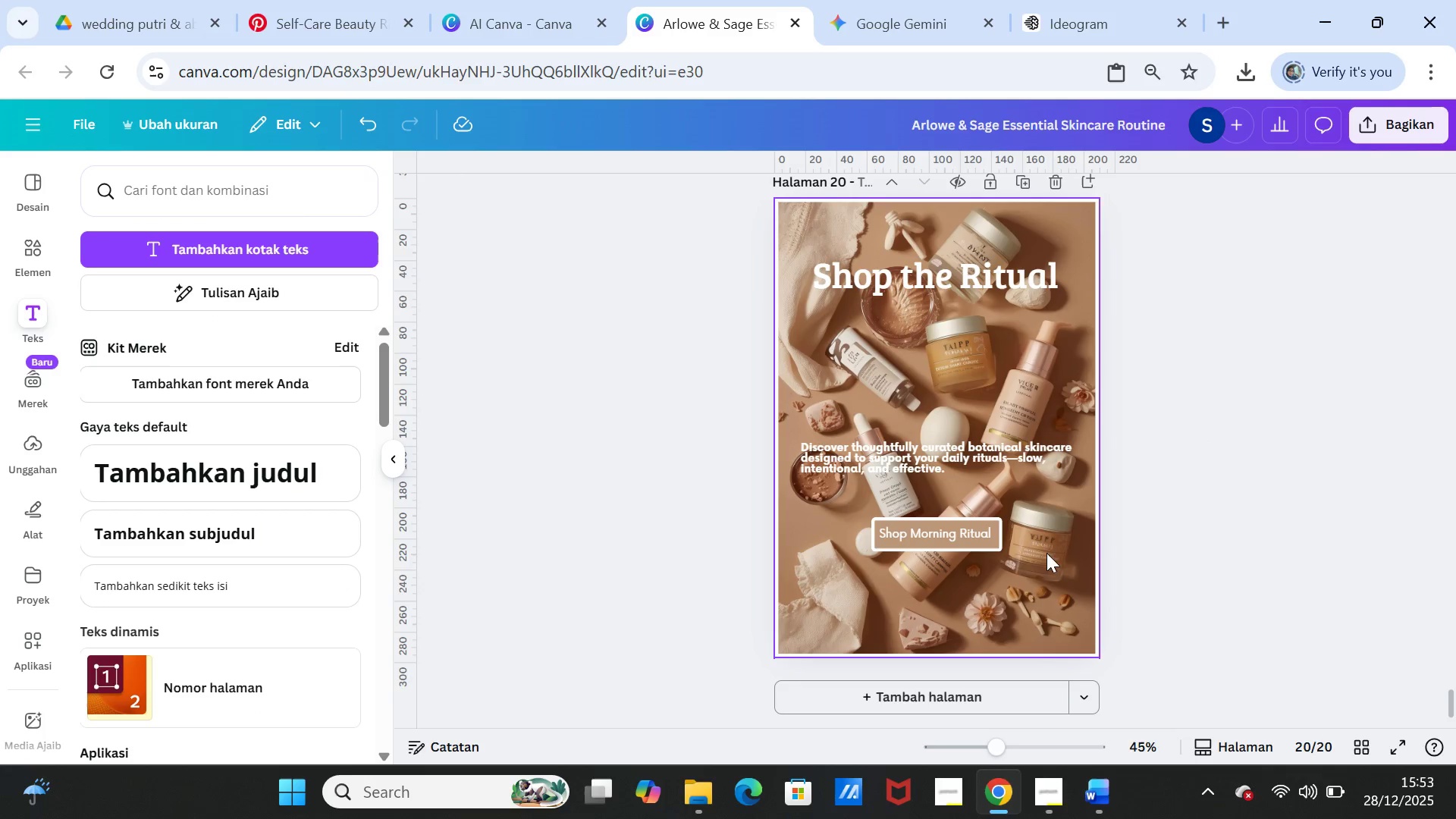 
left_click([993, 541])
 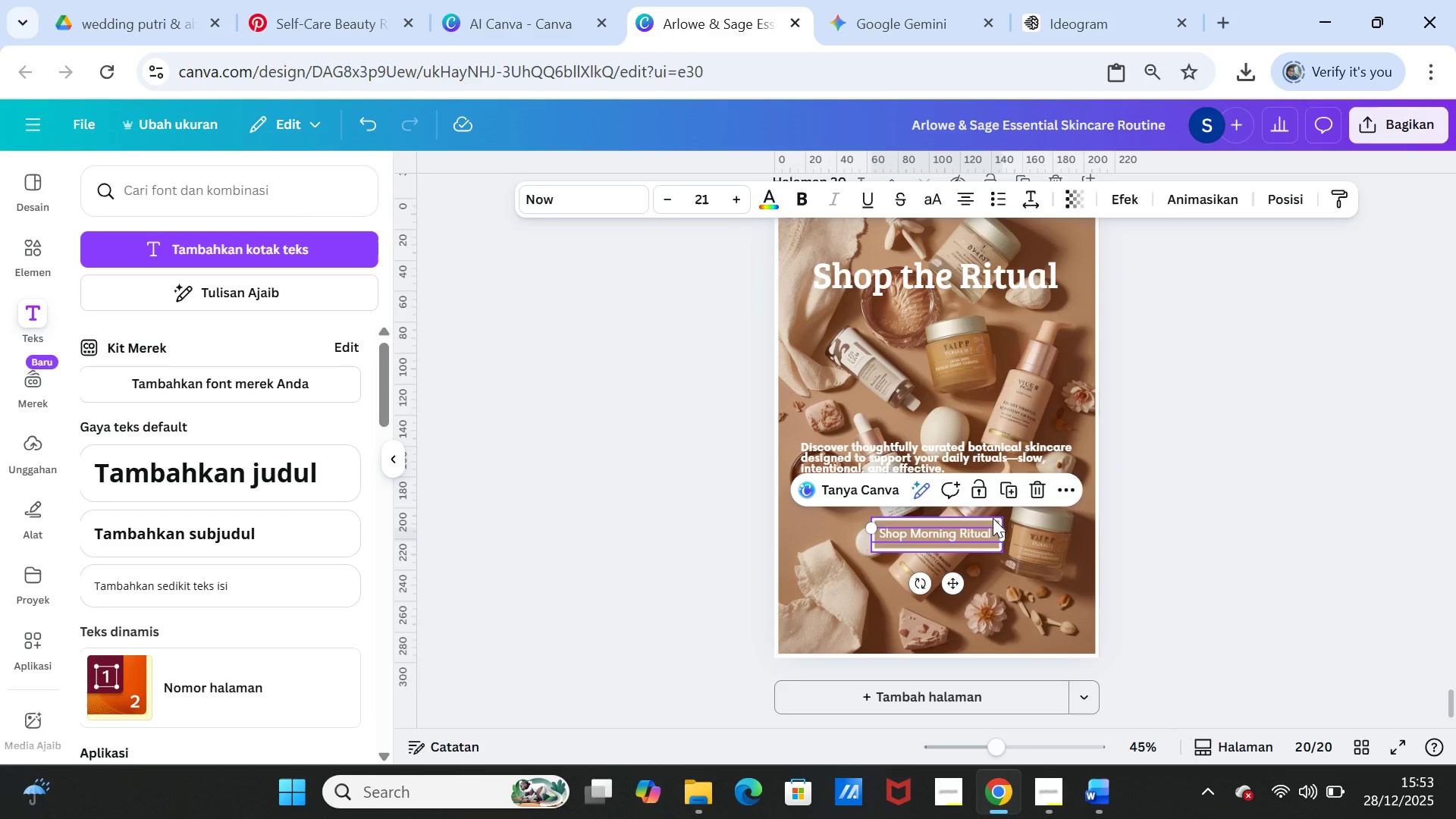 
left_click([993, 518])
 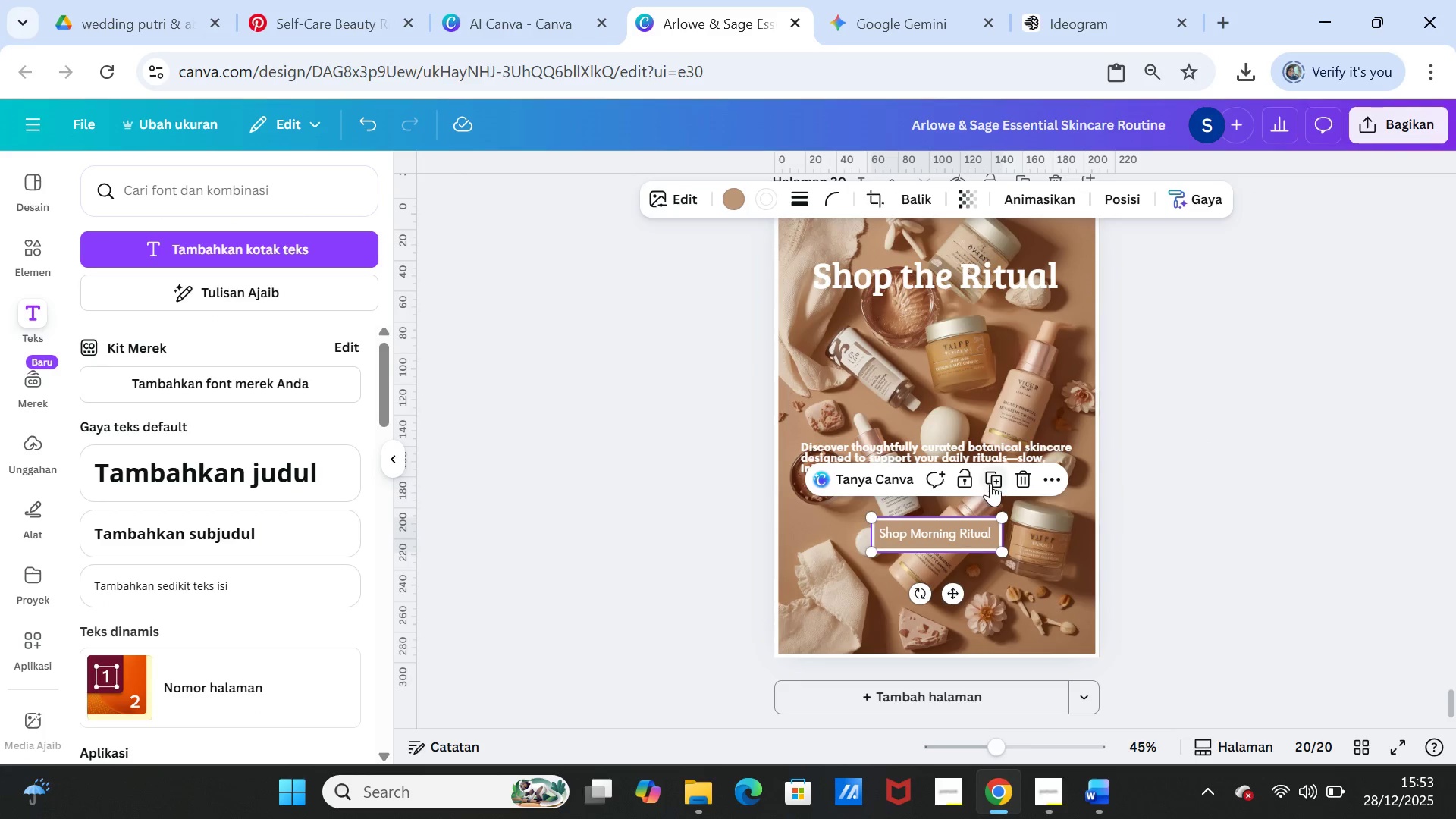 
left_click([993, 481])
 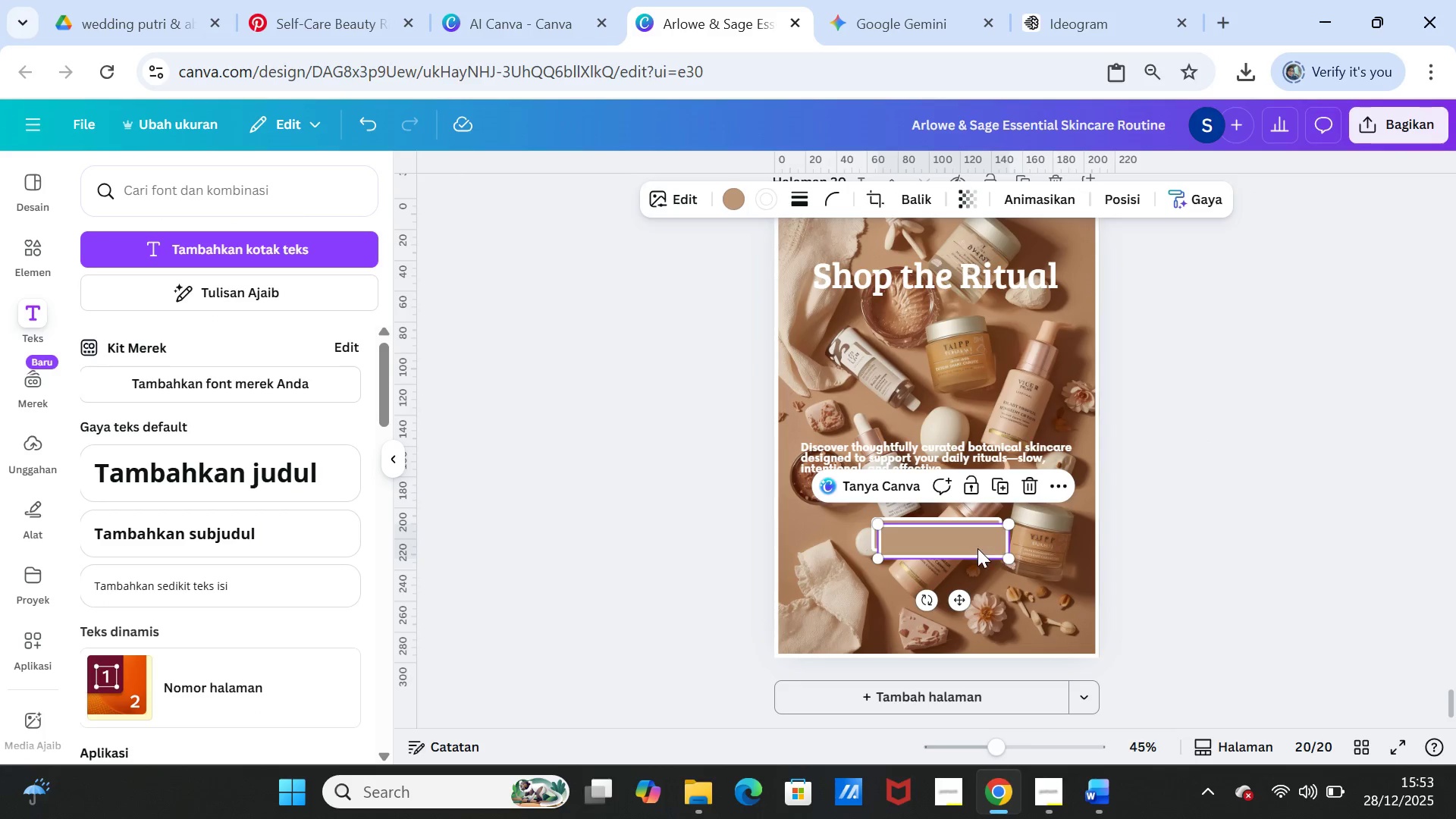 
left_click_drag(start_coordinate=[980, 541], to_coordinate=[974, 576])
 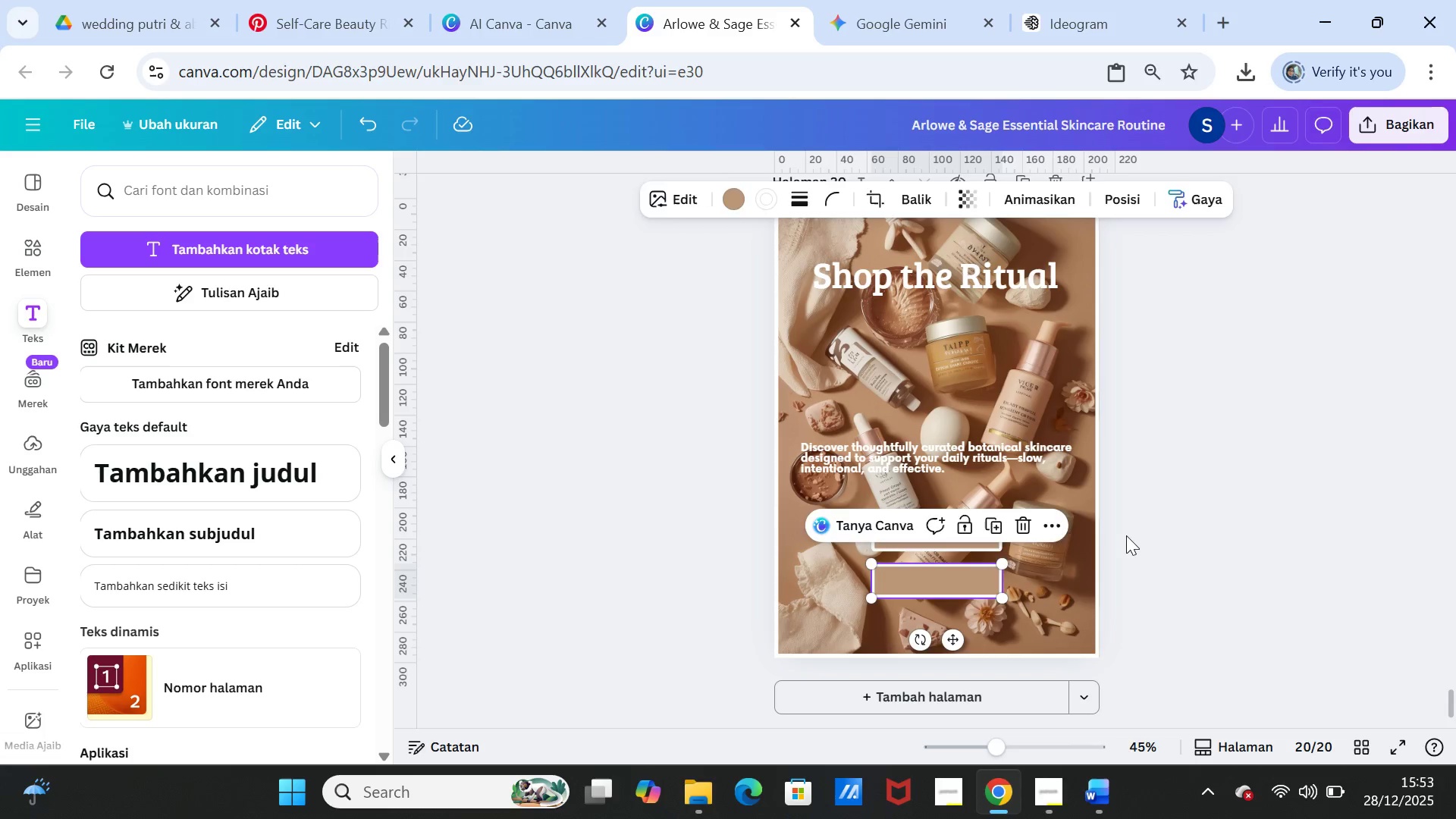 
left_click([1126, 535])
 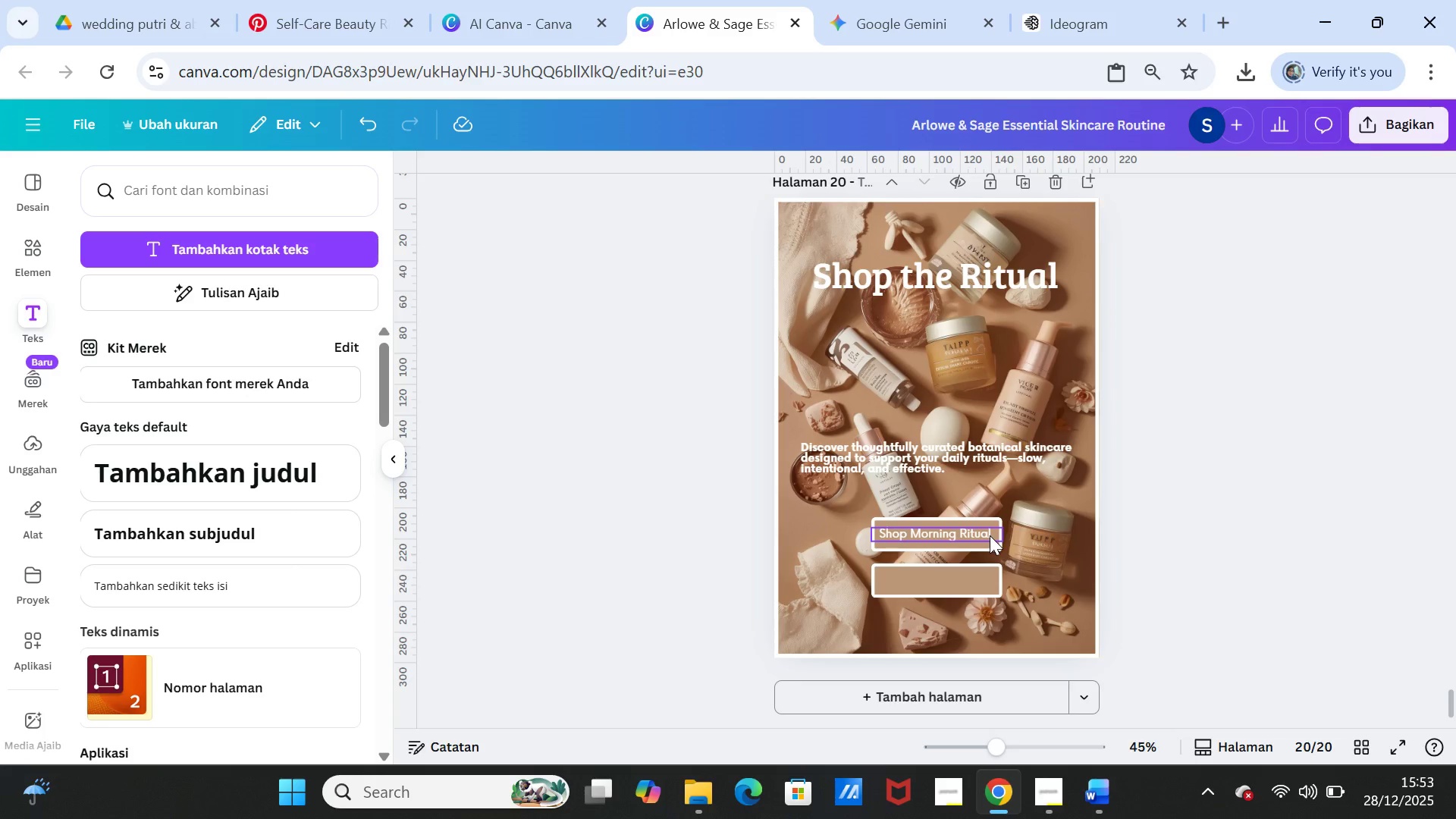 
left_click([990, 535])
 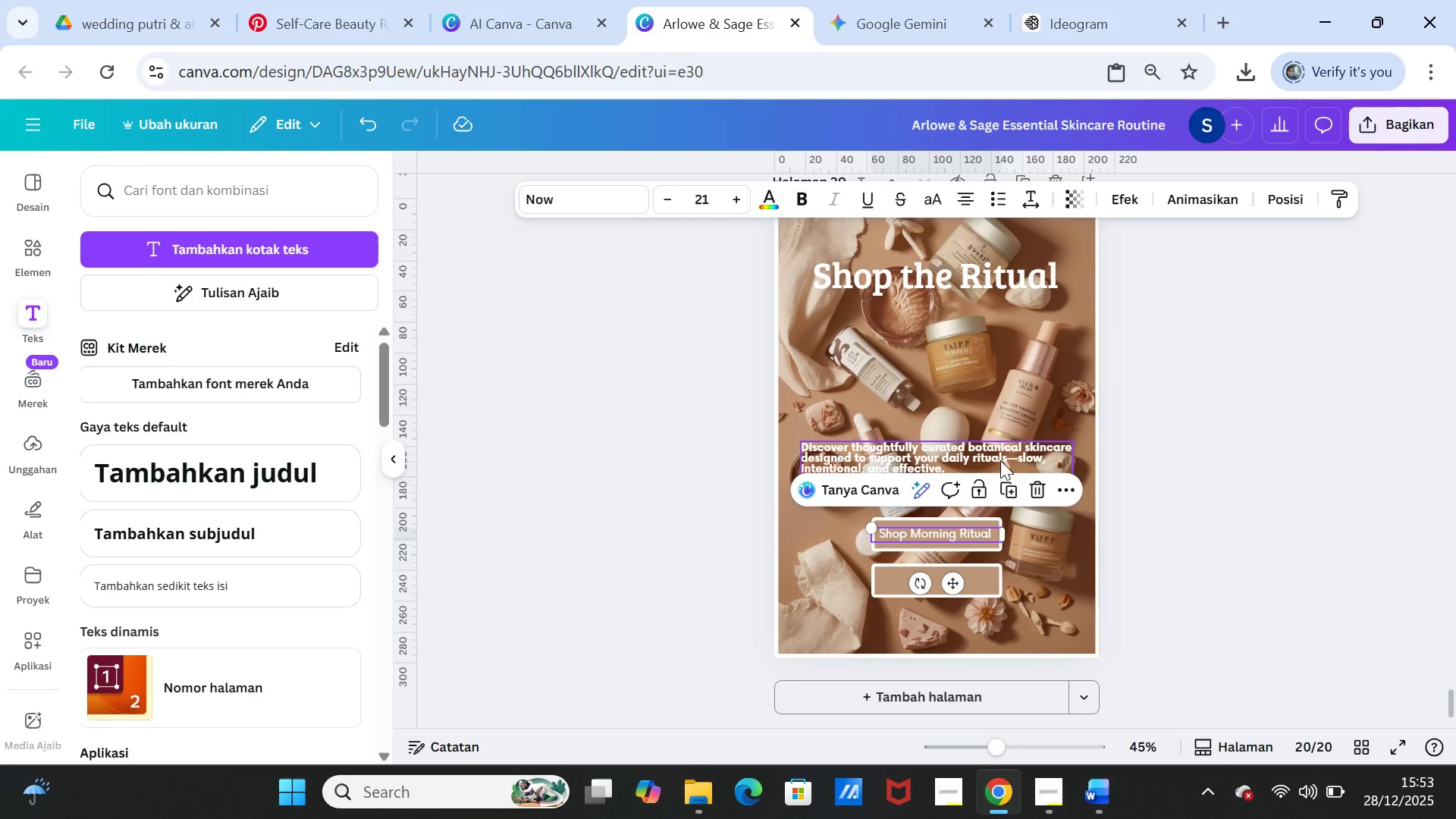 
left_click_drag(start_coordinate=[1000, 460], to_coordinate=[1000, 442])
 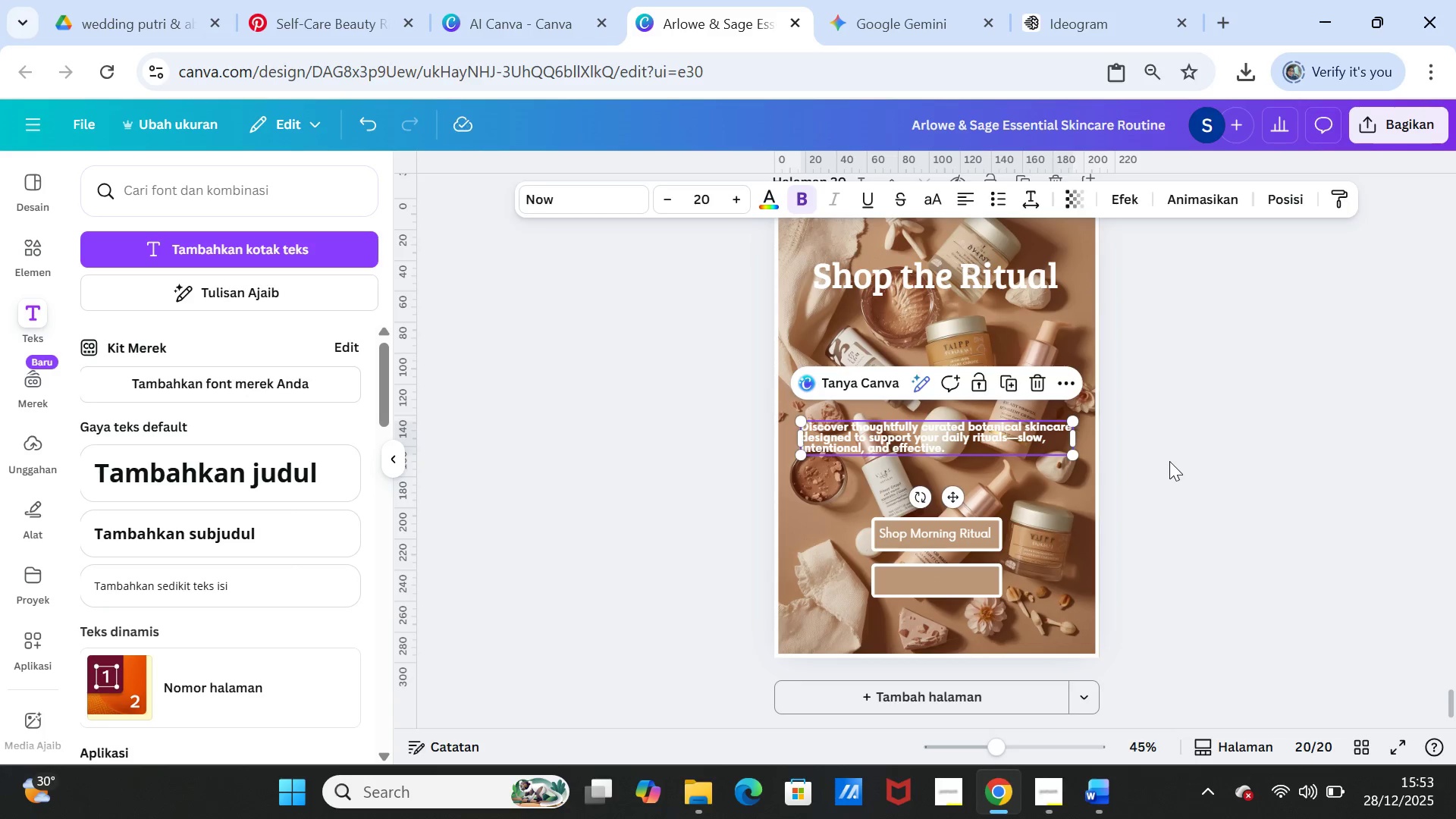 
left_click([1169, 461])
 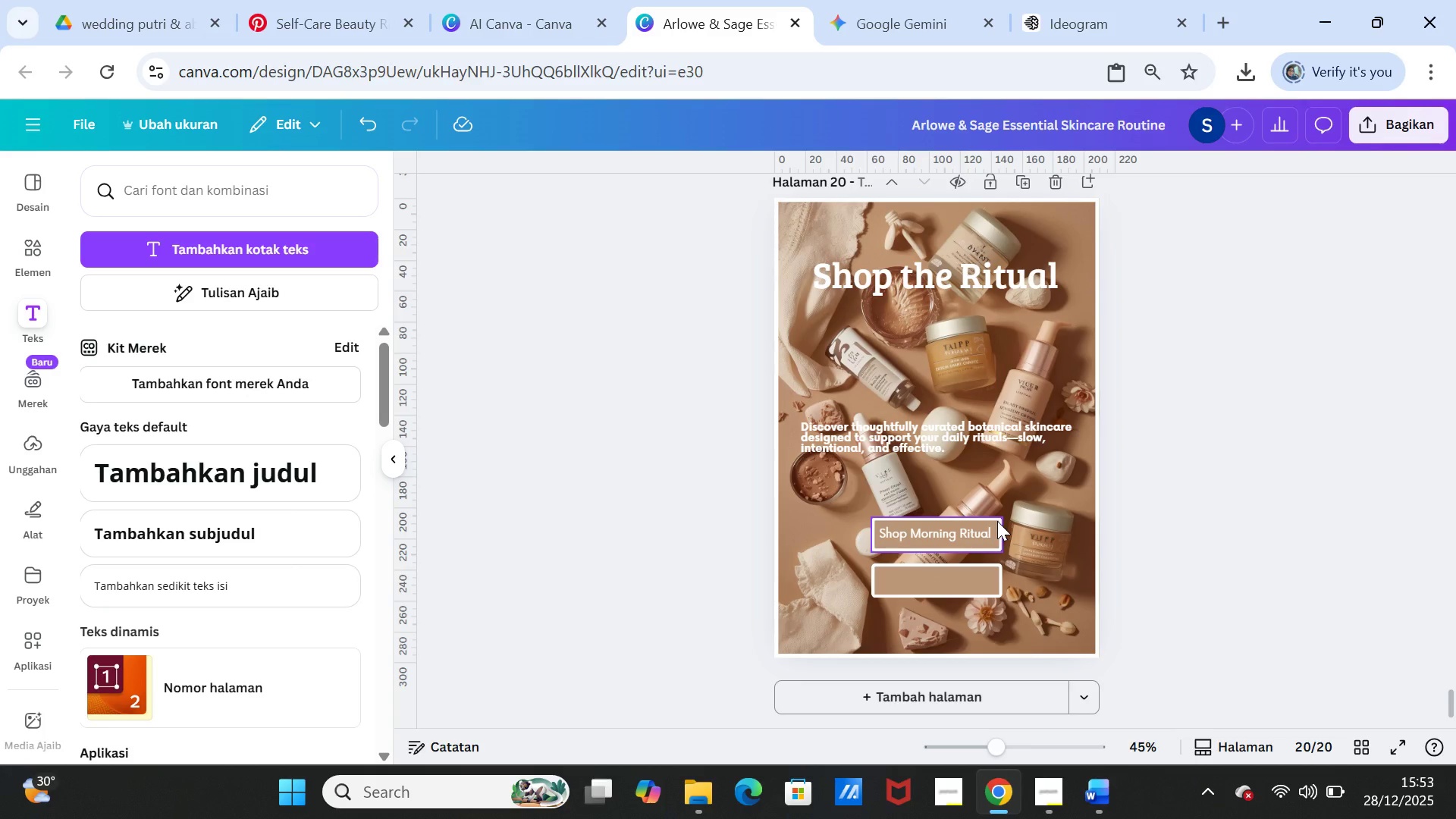 
left_click_drag(start_coordinate=[997, 521], to_coordinate=[996, 497])
 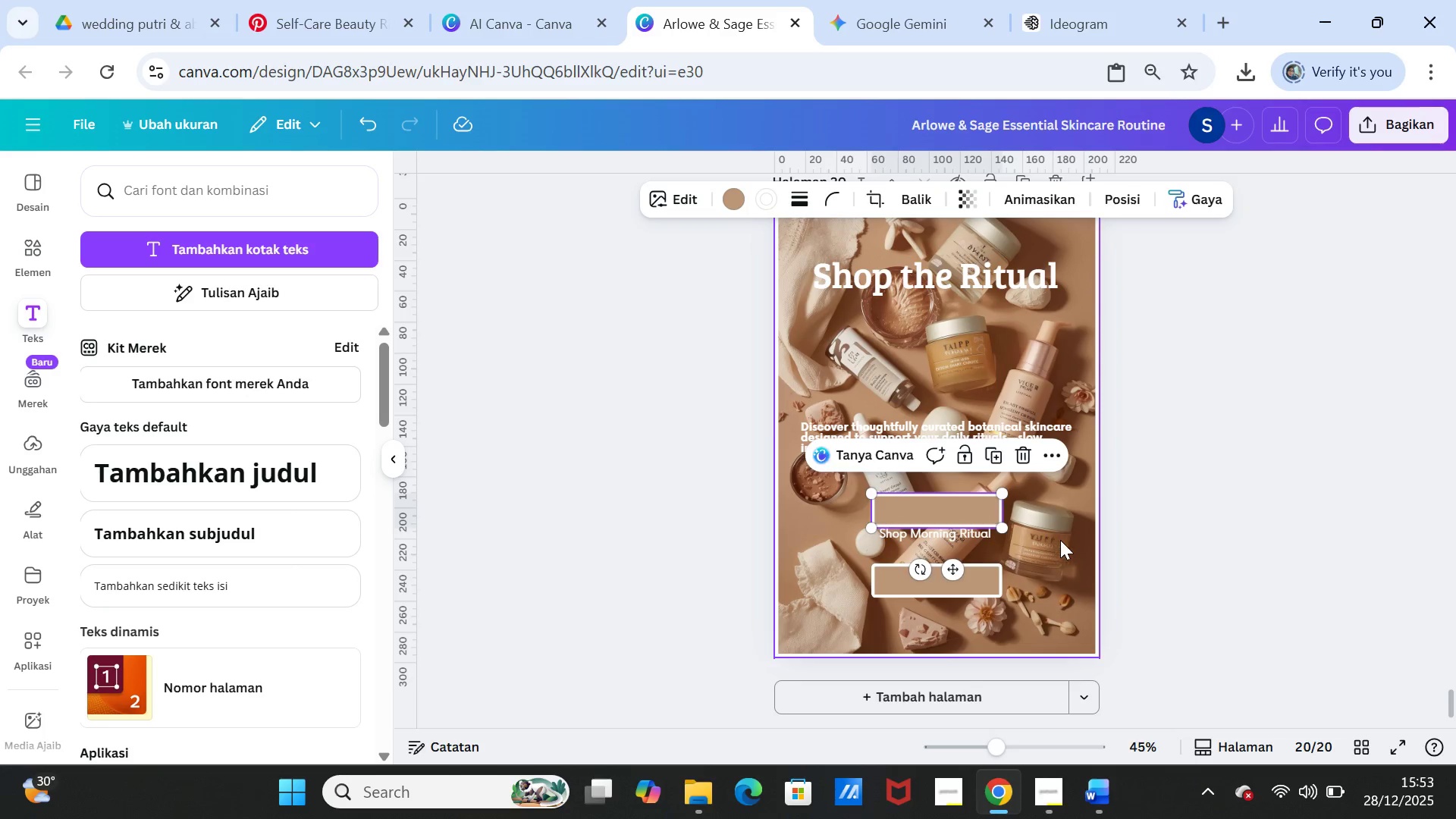 
left_click([1060, 540])
 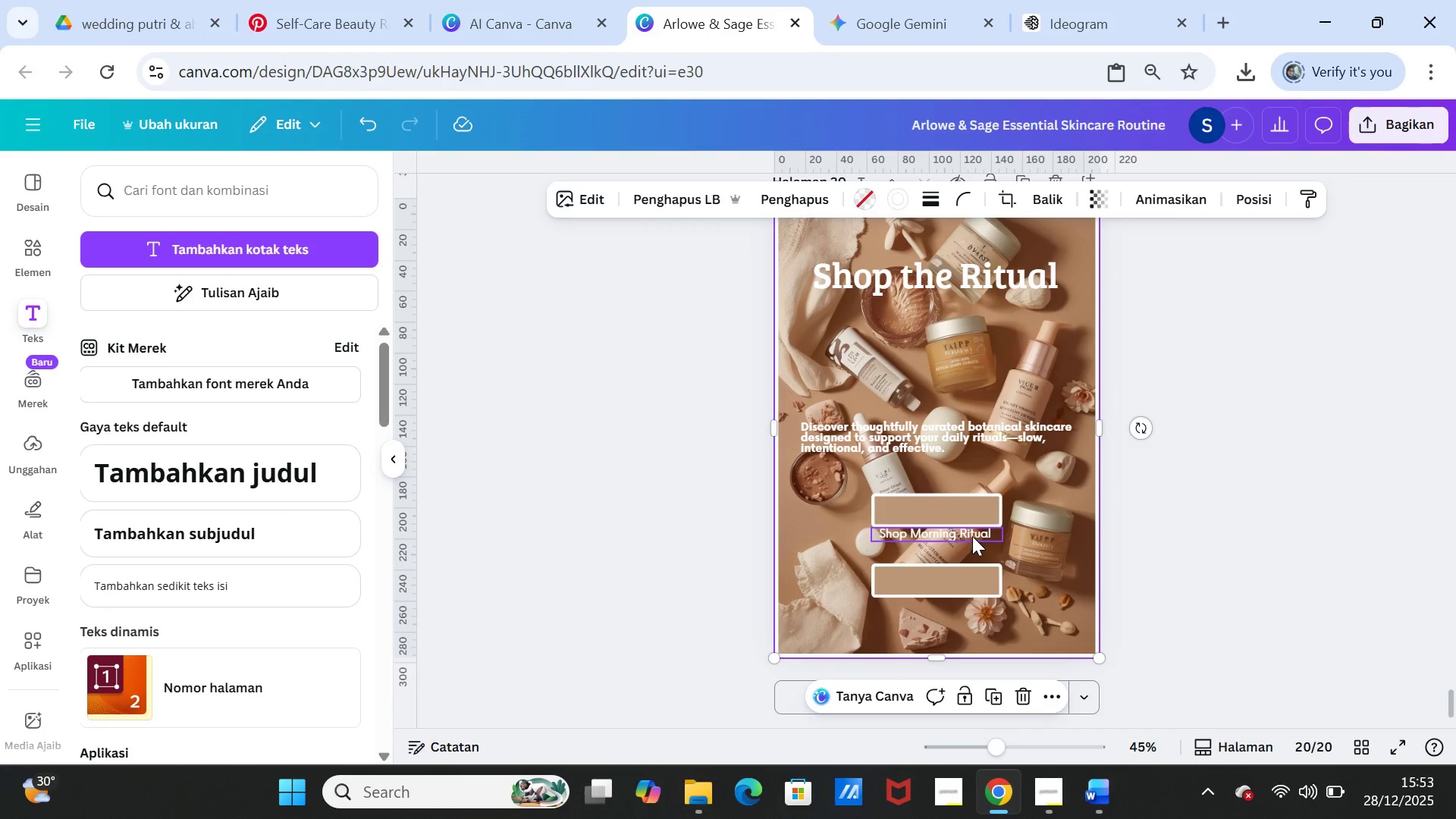 
left_click_drag(start_coordinate=[972, 536], to_coordinate=[972, 514])
 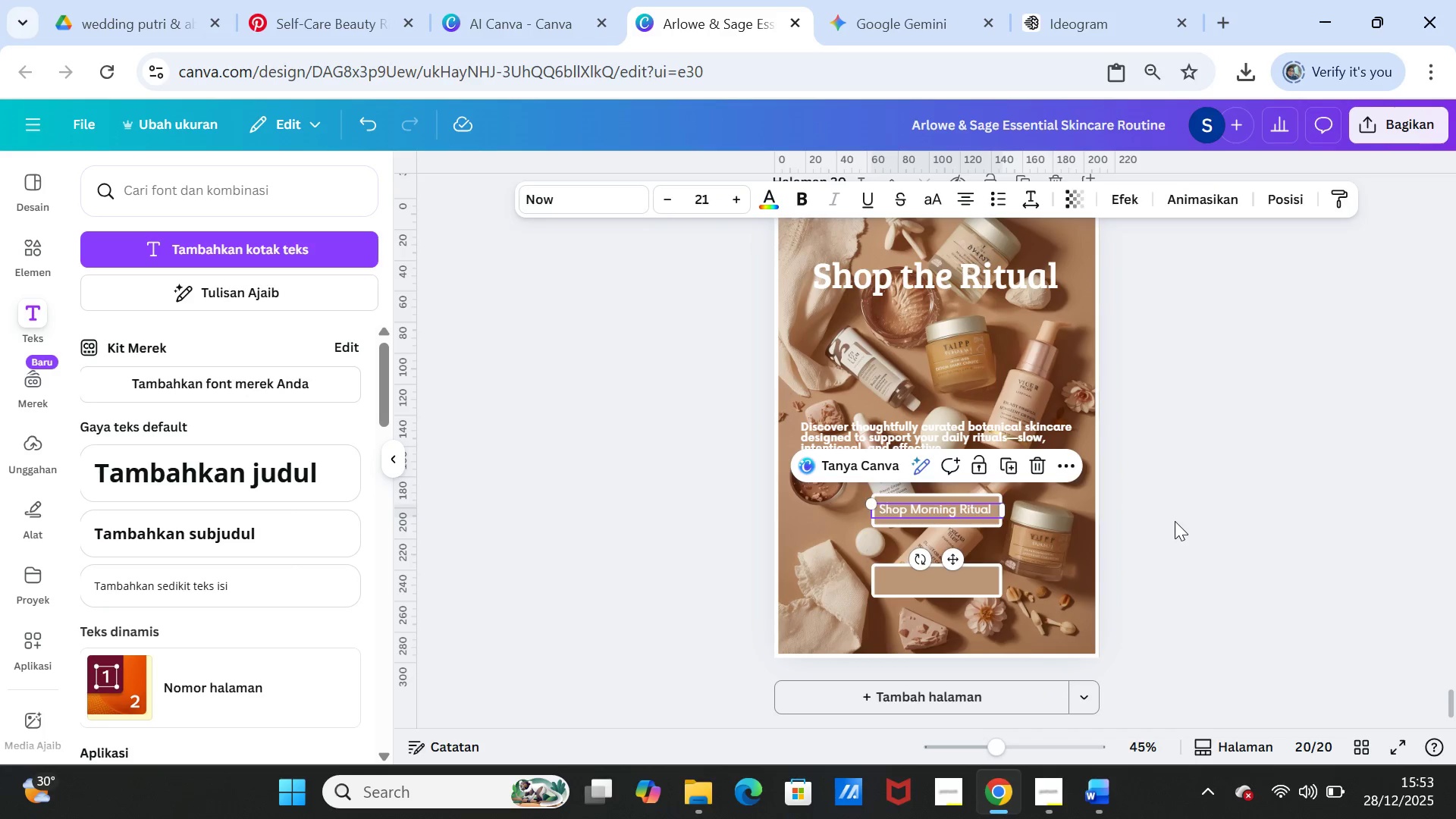 
left_click([1175, 521])
 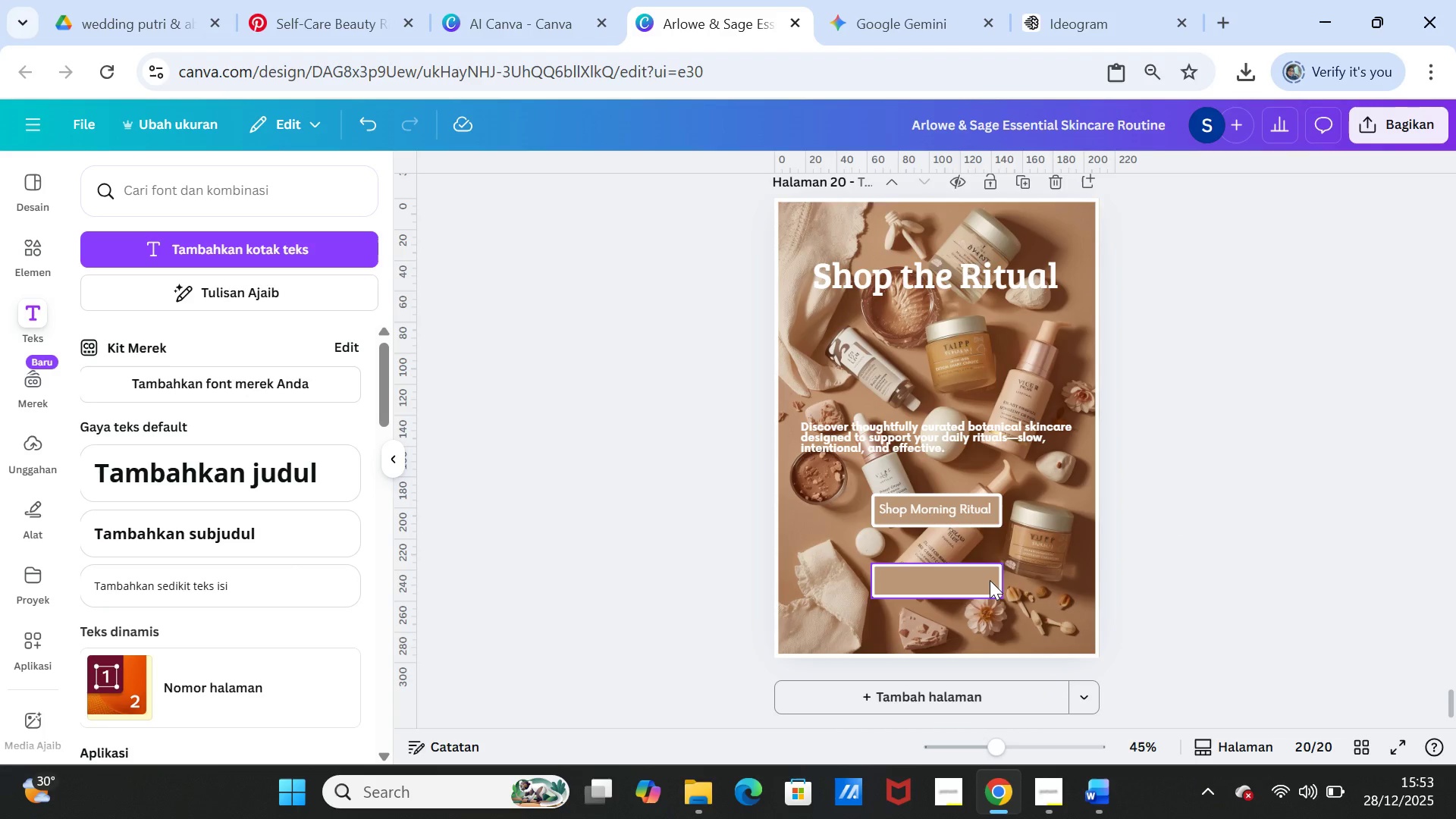 
left_click_drag(start_coordinate=[990, 580], to_coordinate=[988, 566])
 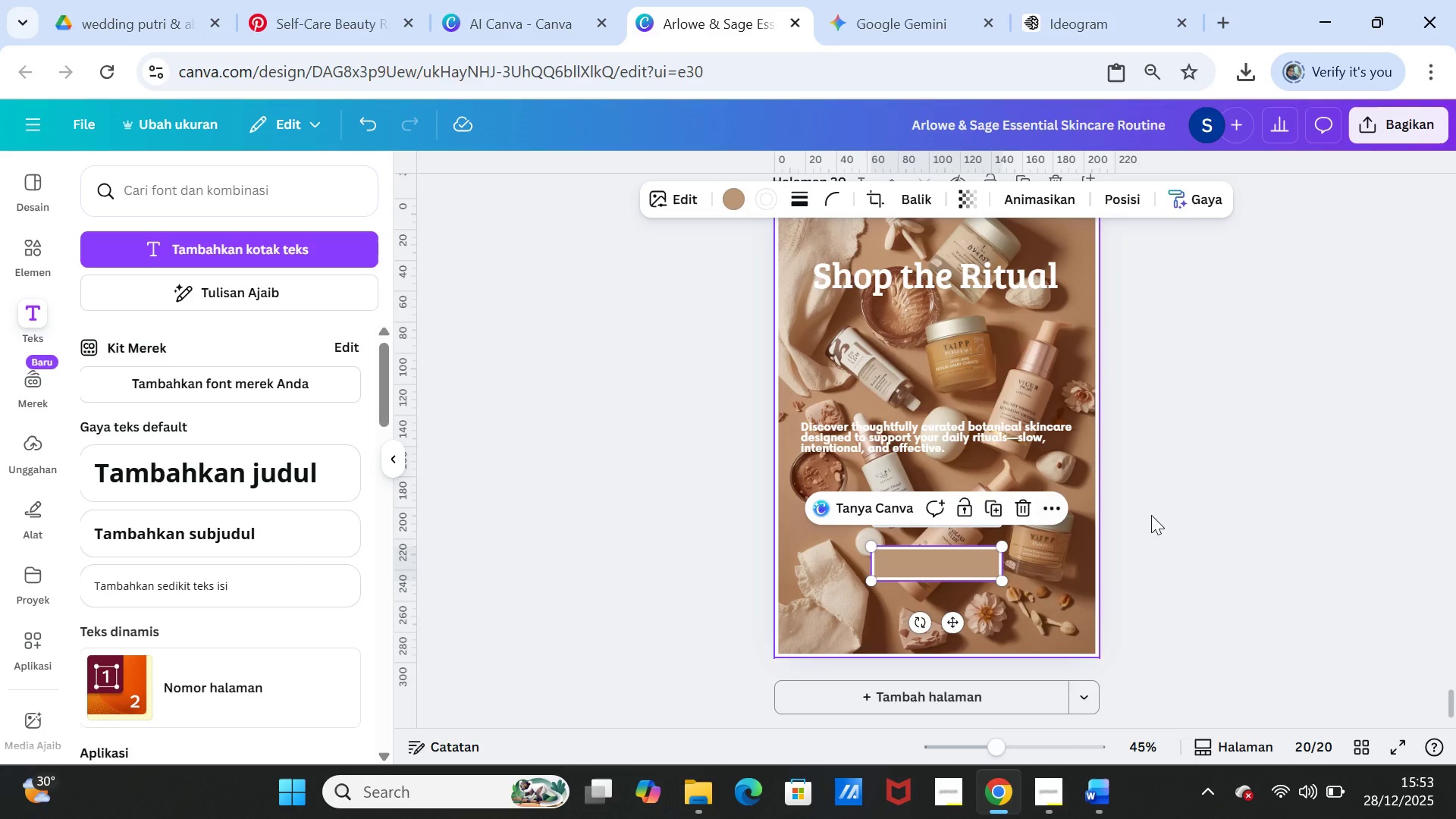 
left_click([1152, 515])
 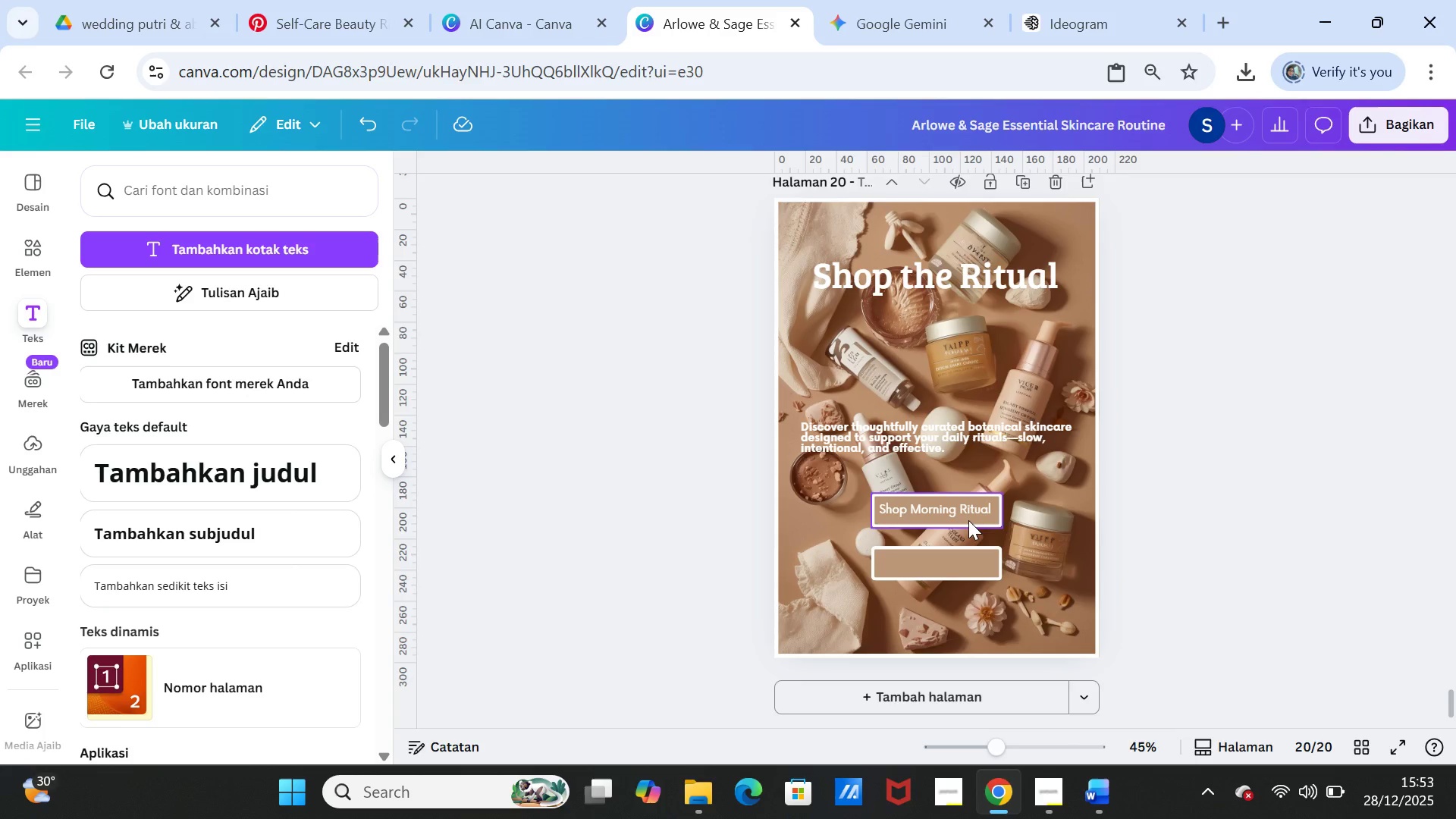 
left_click_drag(start_coordinate=[968, 520], to_coordinate=[904, 535])
 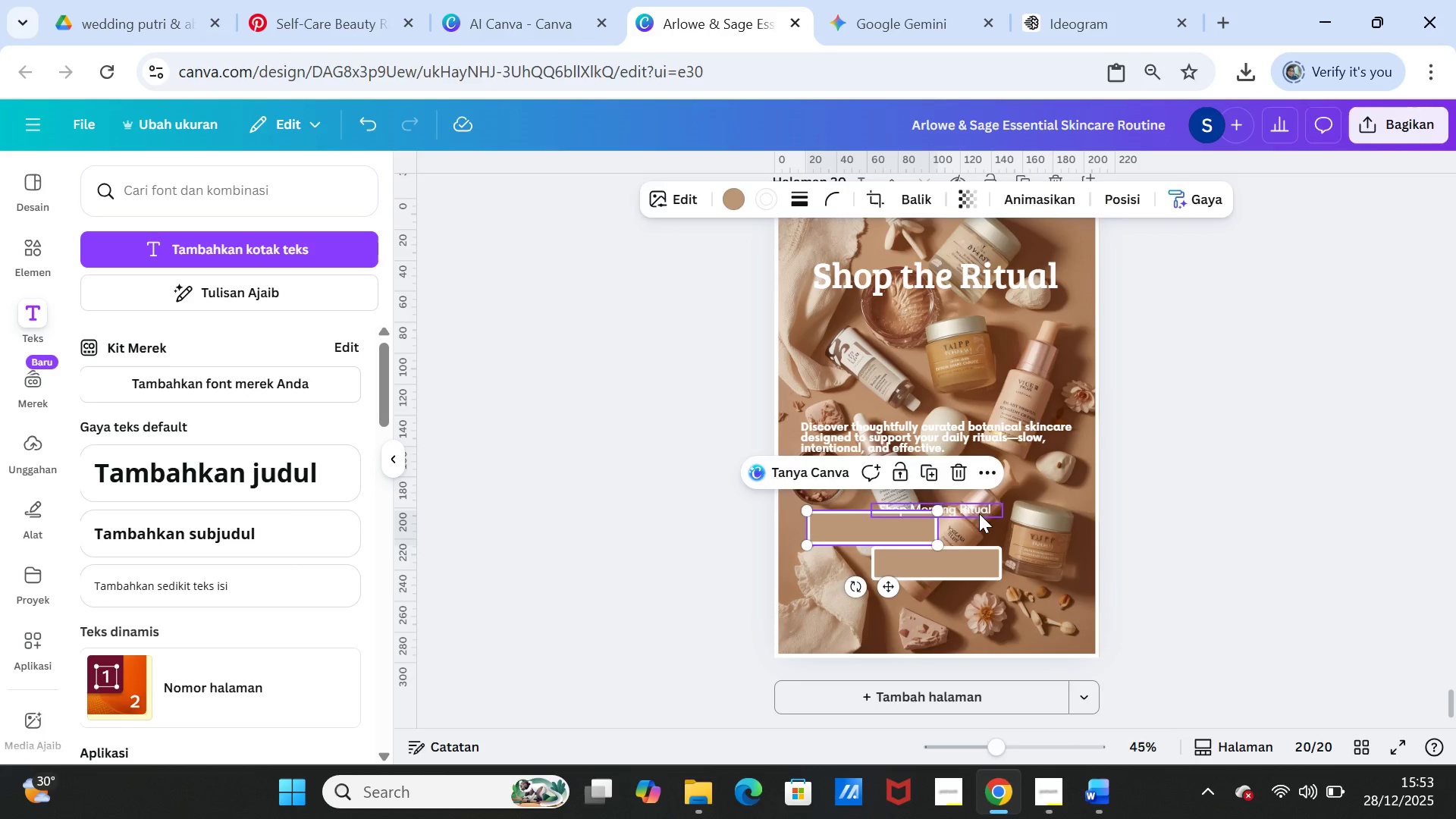 
left_click_drag(start_coordinate=[979, 513], to_coordinate=[922, 534])
 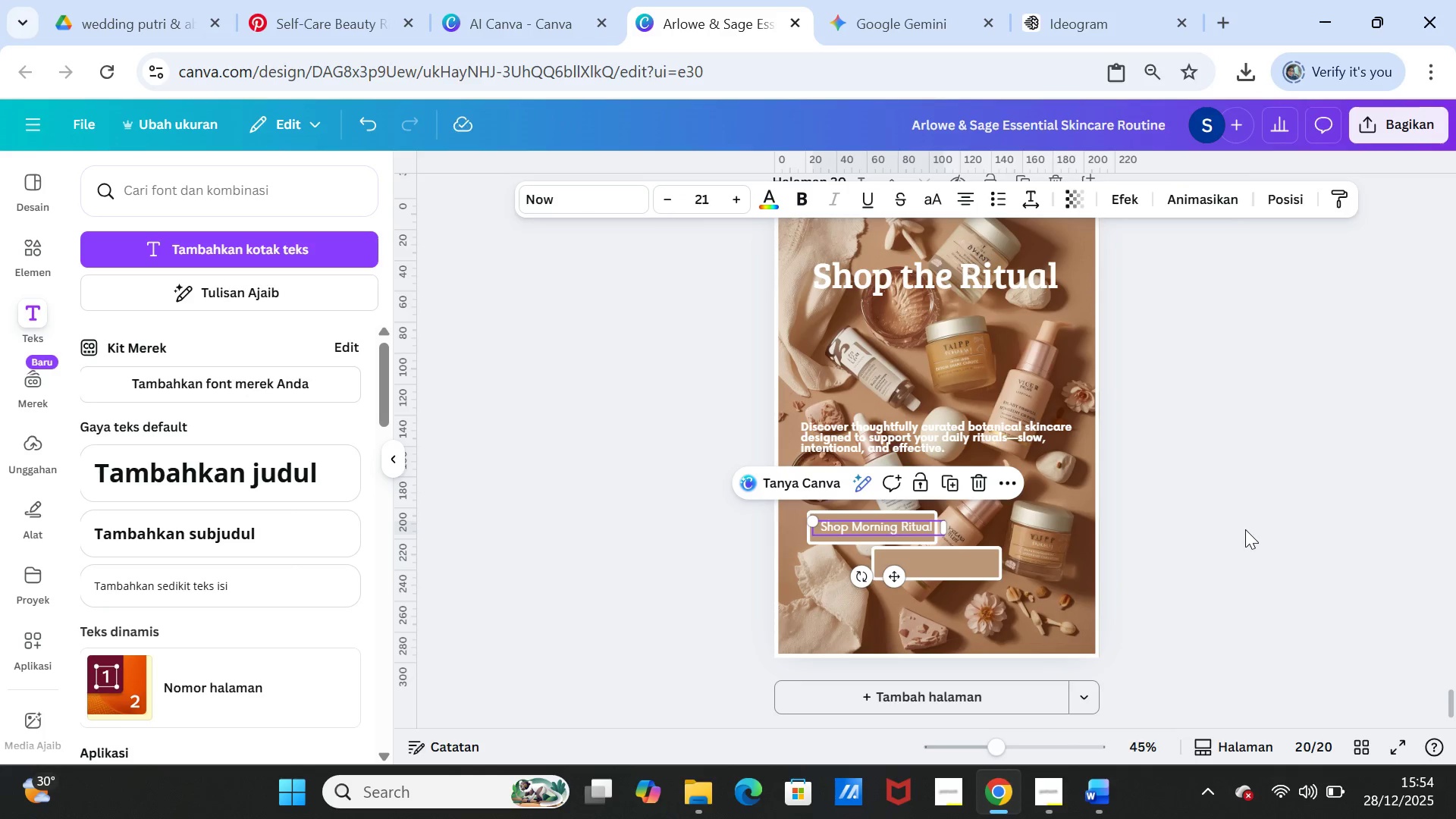 
left_click([1245, 529])
 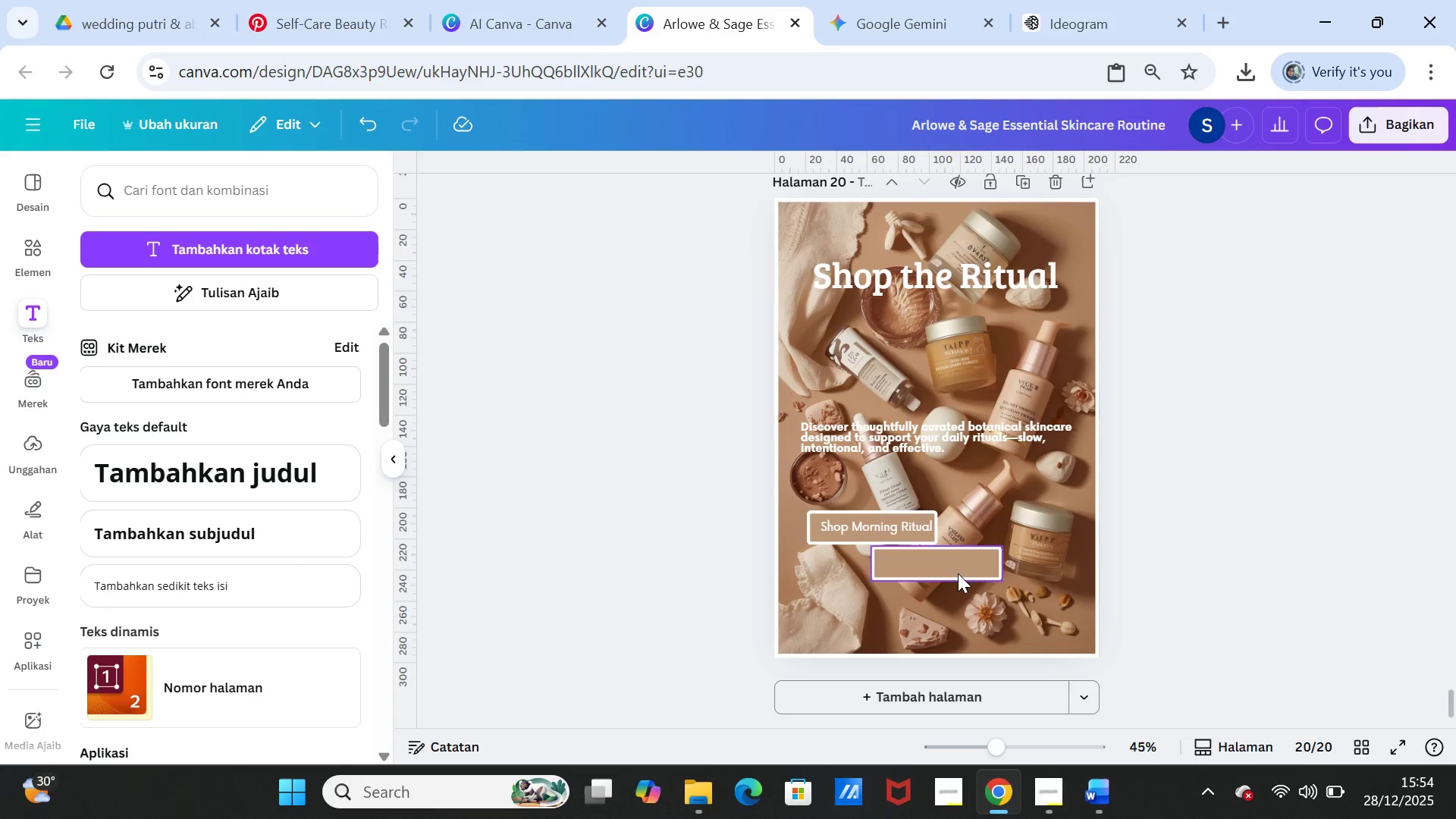 
left_click_drag(start_coordinate=[958, 573], to_coordinate=[1028, 539])
 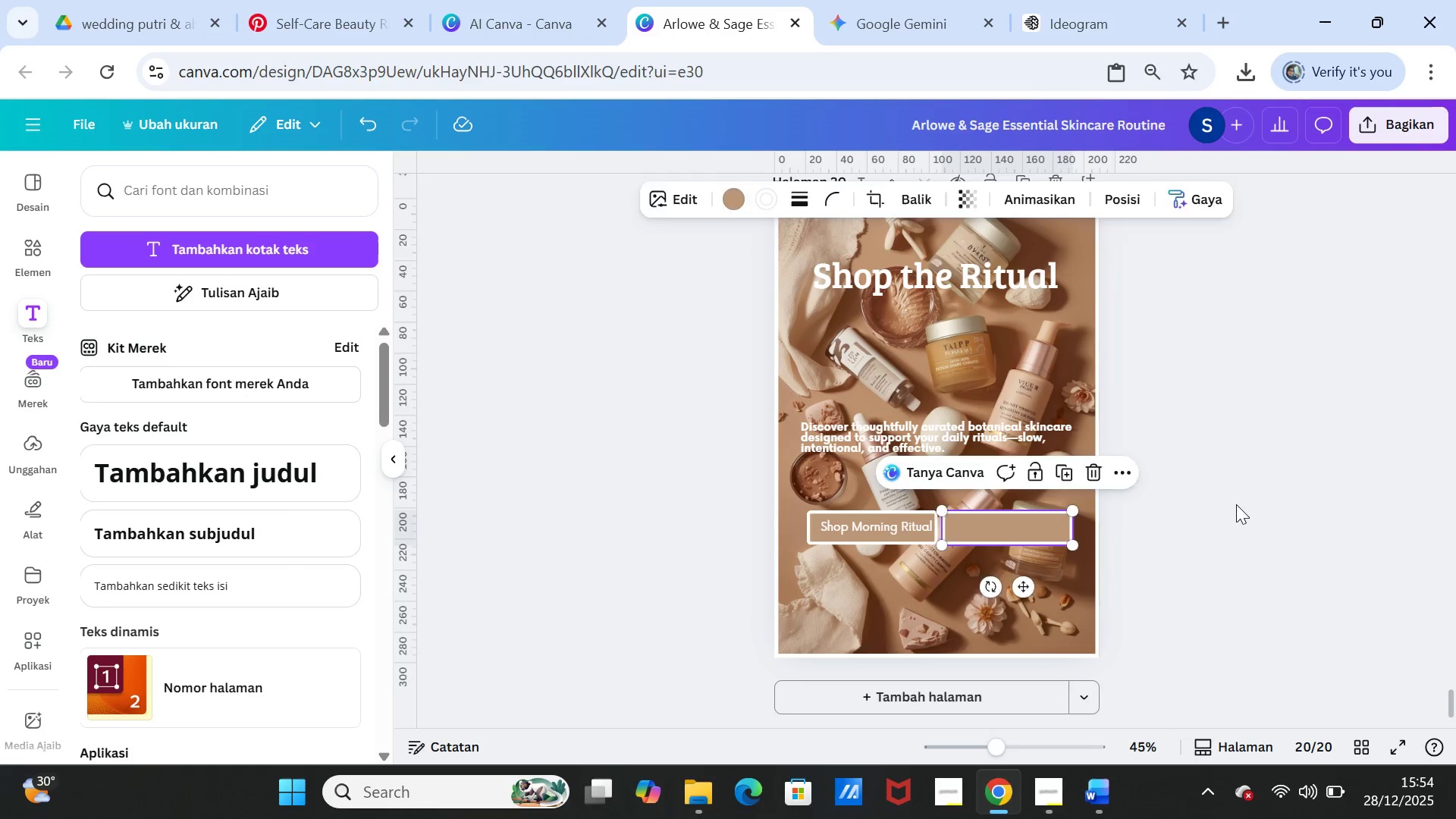 
left_click([1236, 504])
 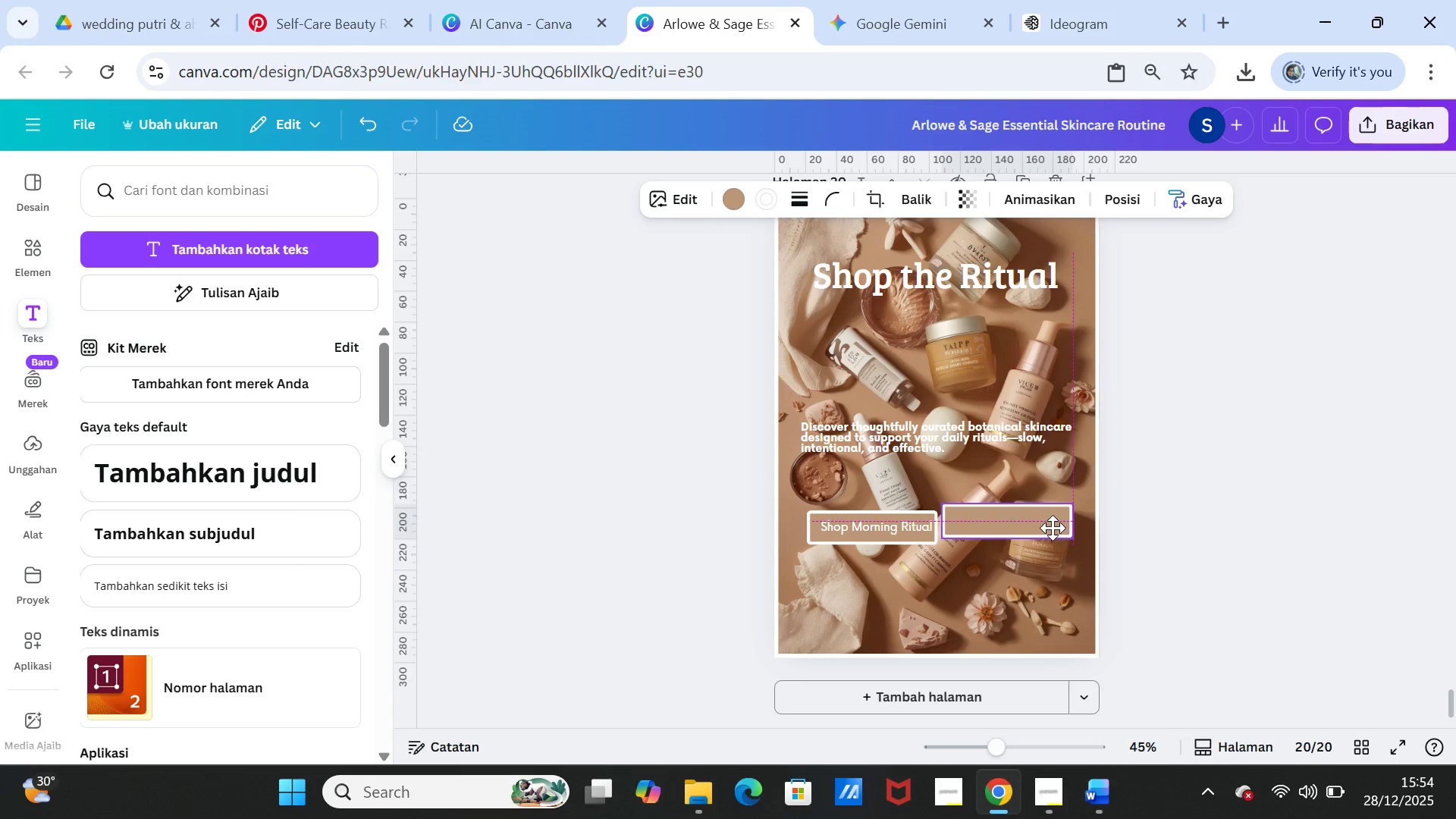 
left_click([1176, 509])
 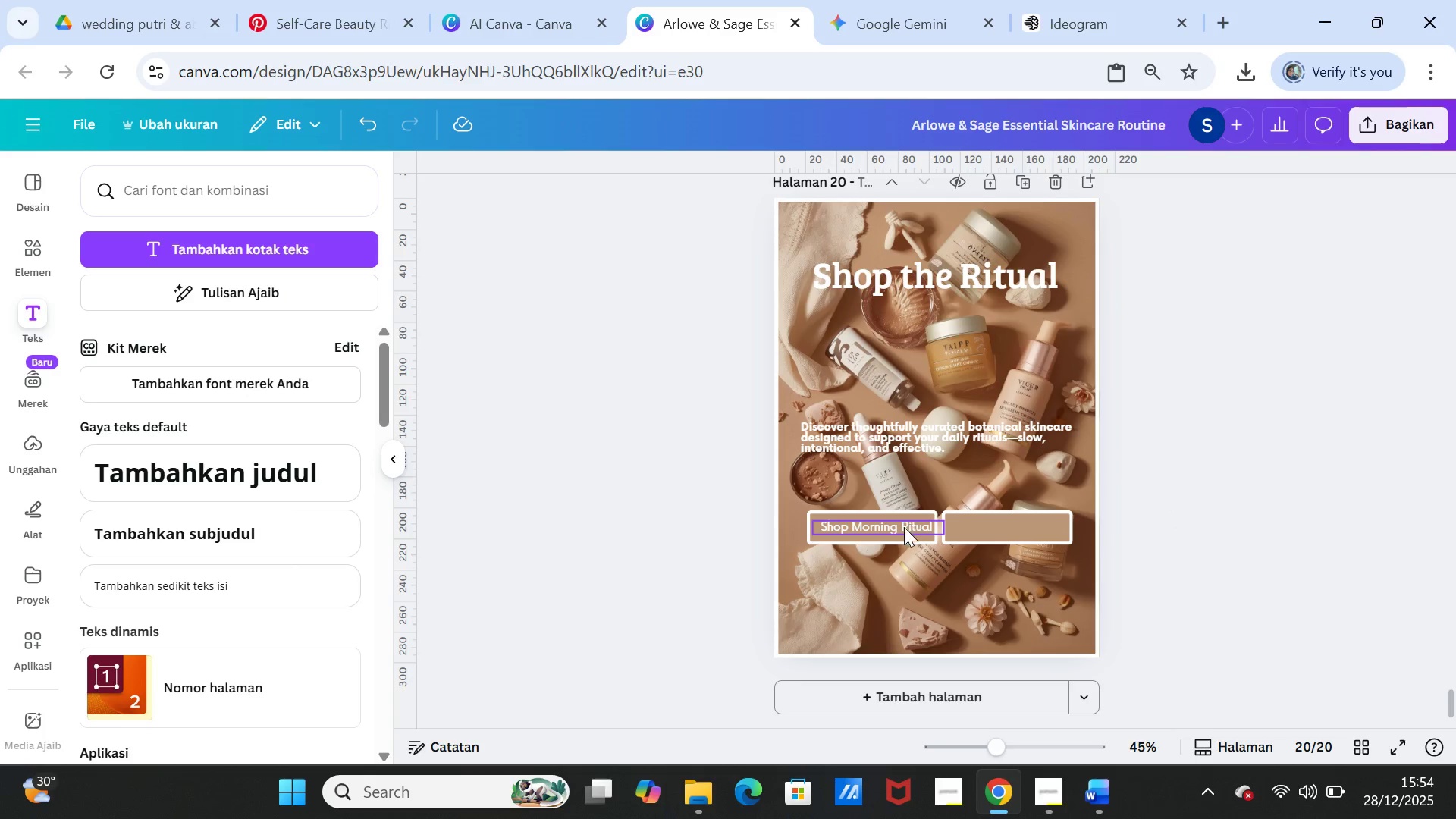 
left_click([904, 527])
 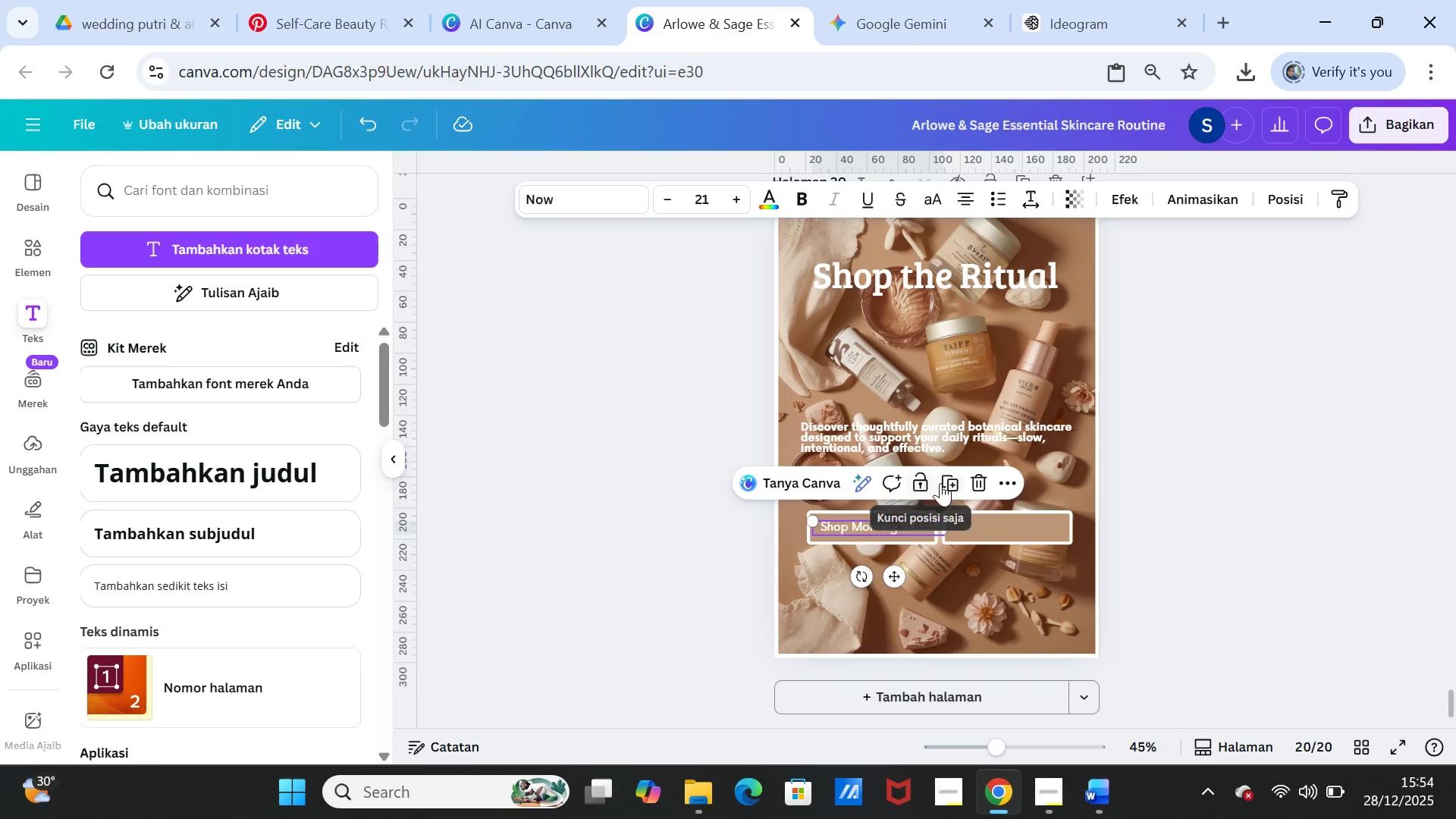 
left_click([948, 480])
 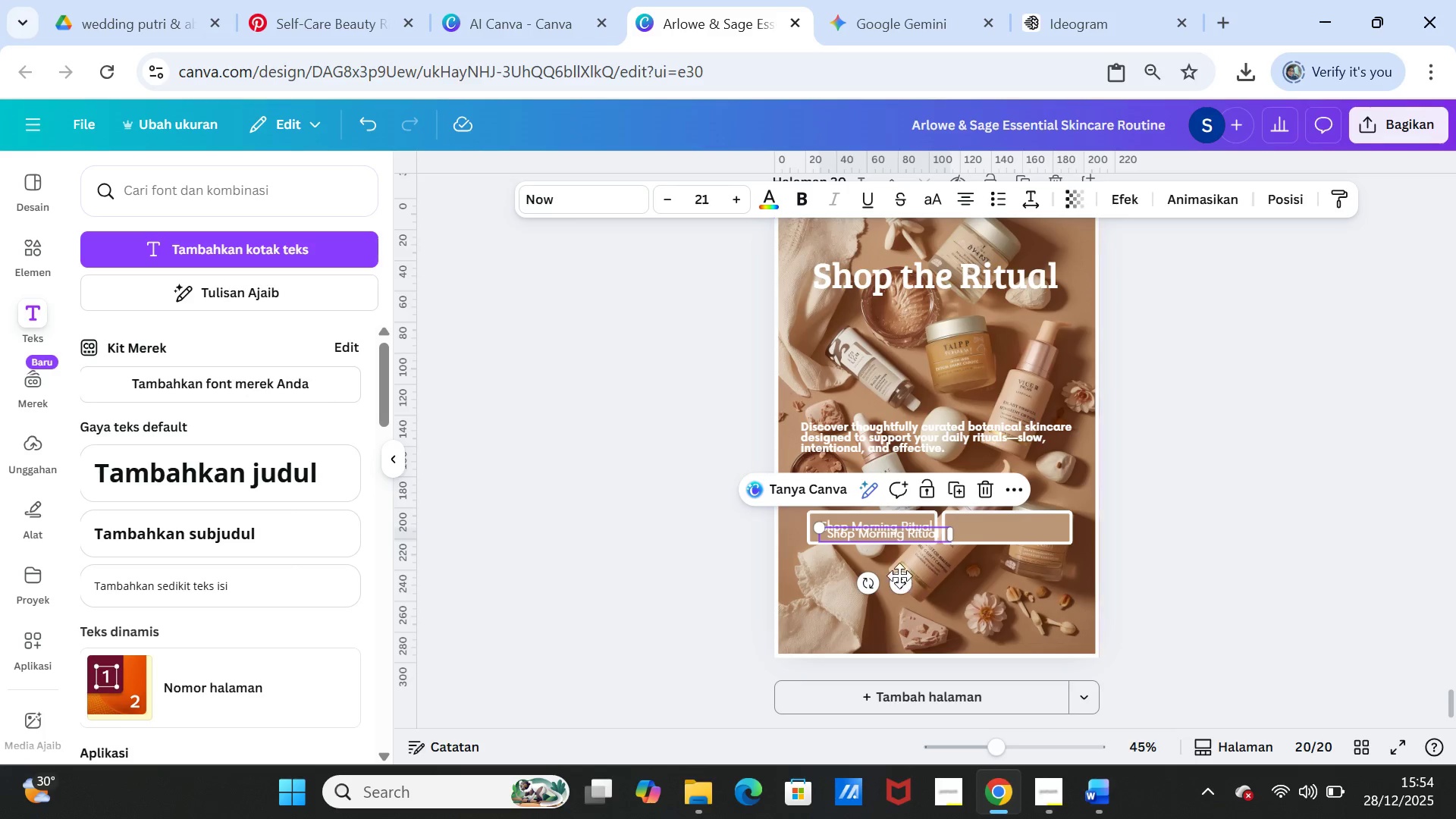 
left_click_drag(start_coordinate=[899, 579], to_coordinate=[1022, 572])
 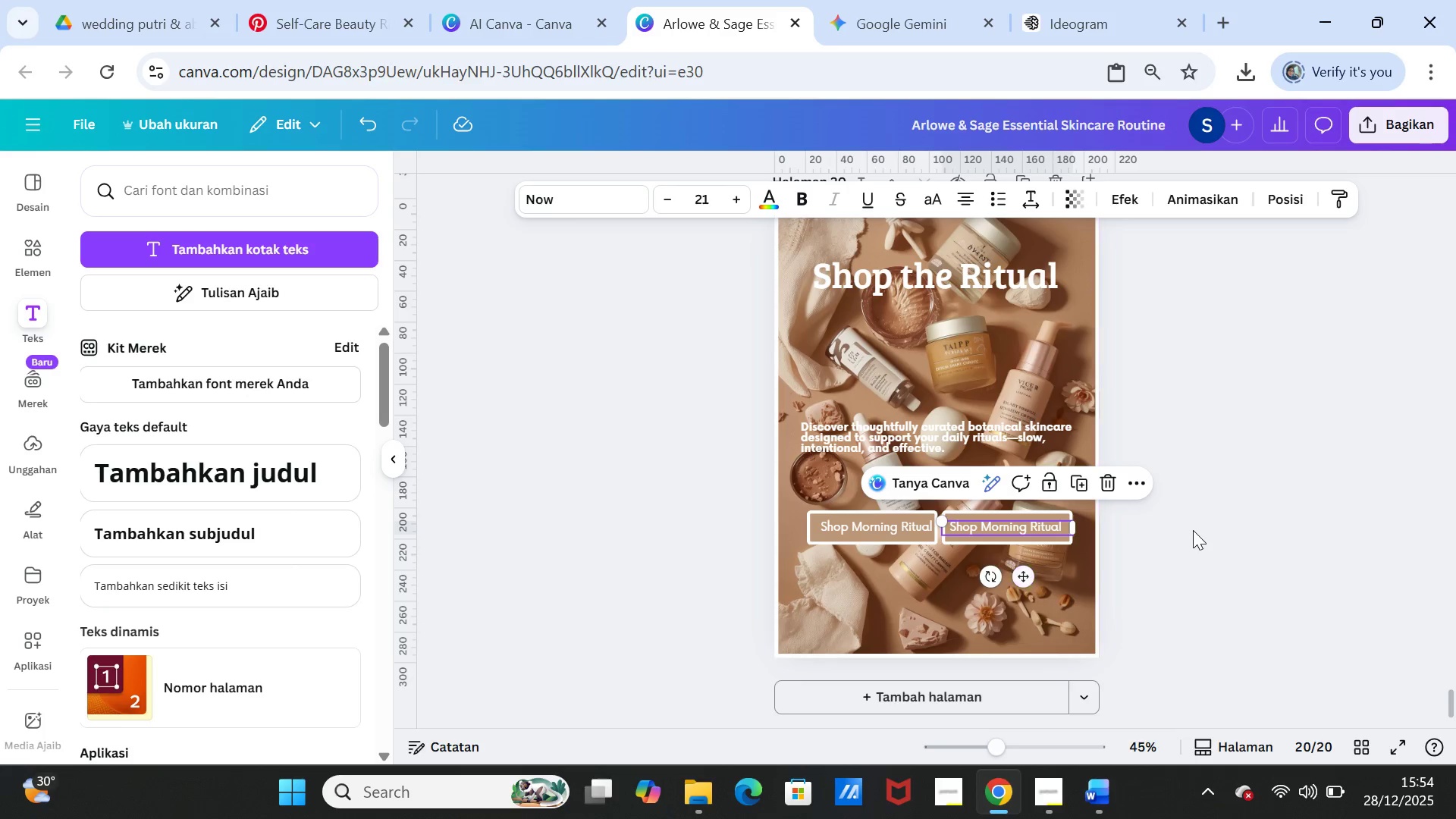 
left_click([1193, 530])
 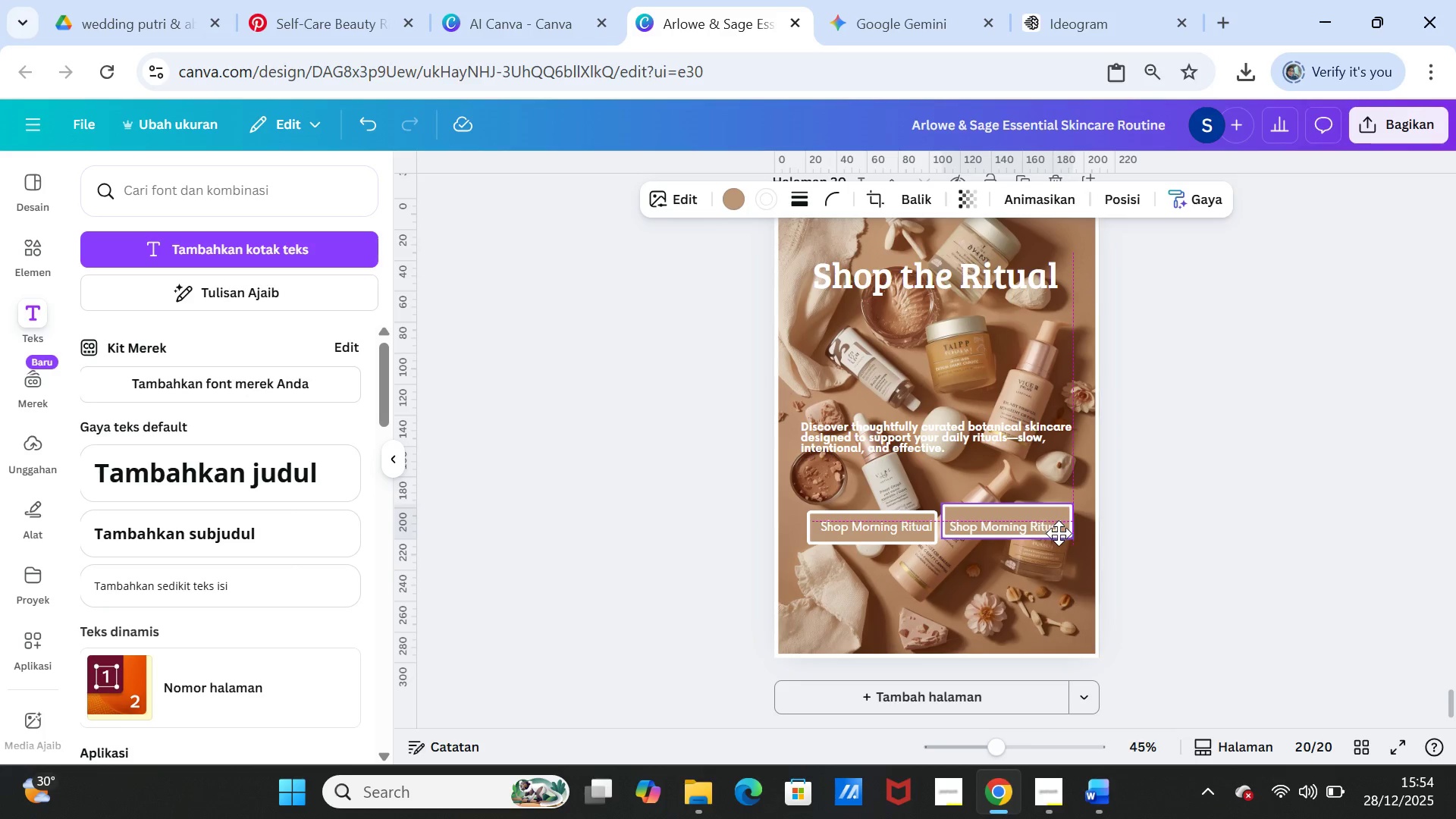 
wait(5.2)
 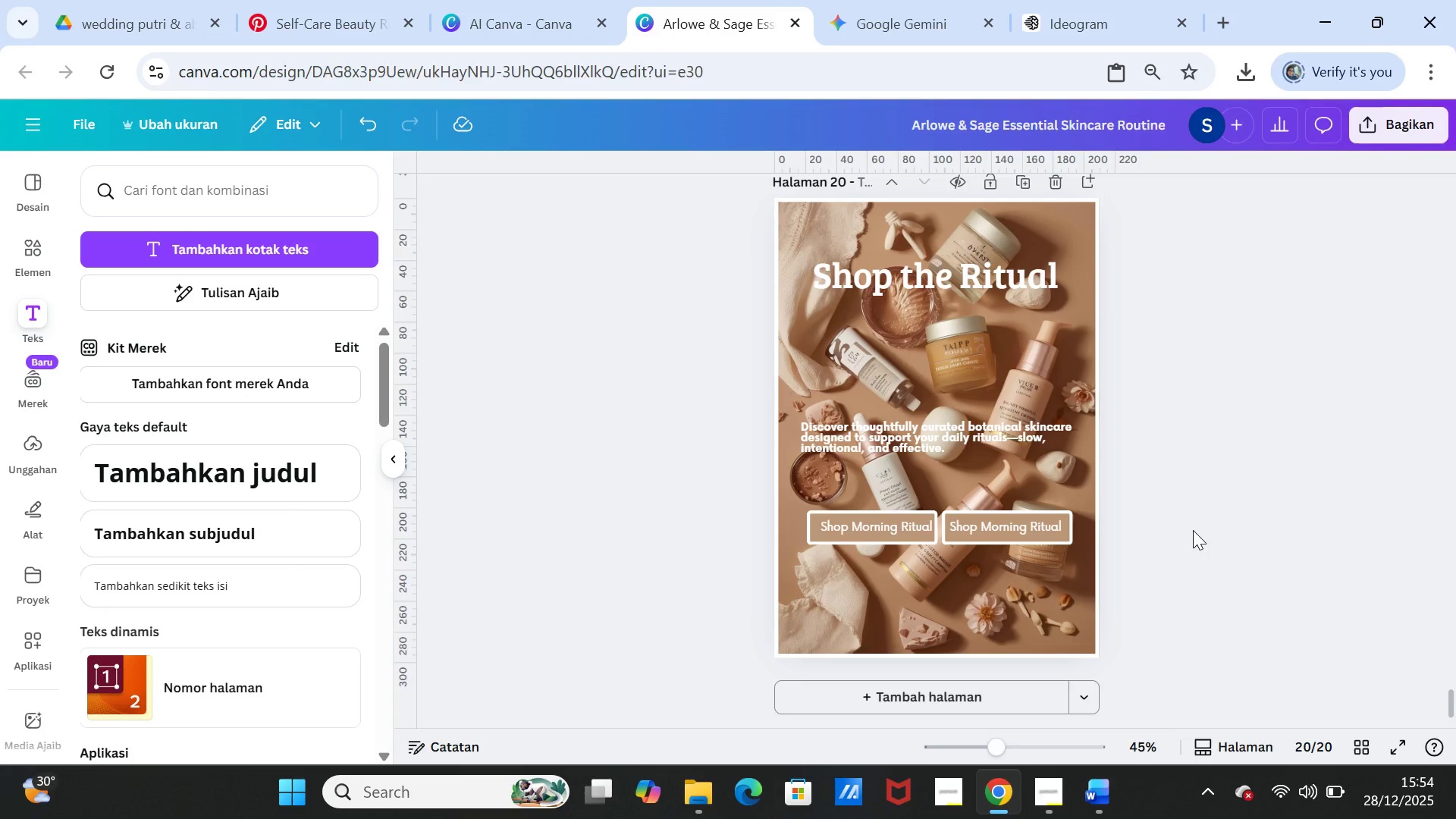 
left_click([1194, 510])
 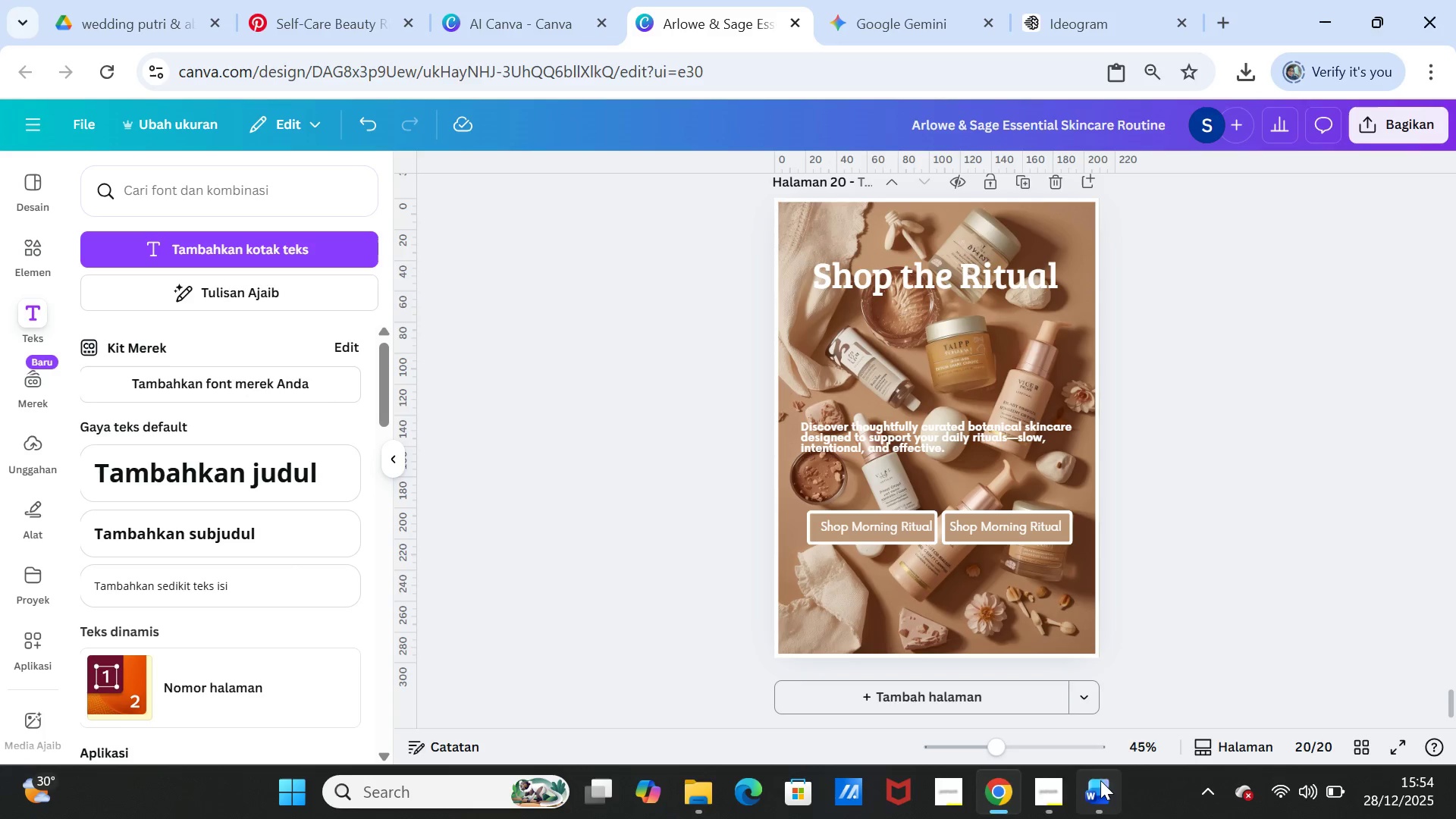 
left_click([1100, 781])
 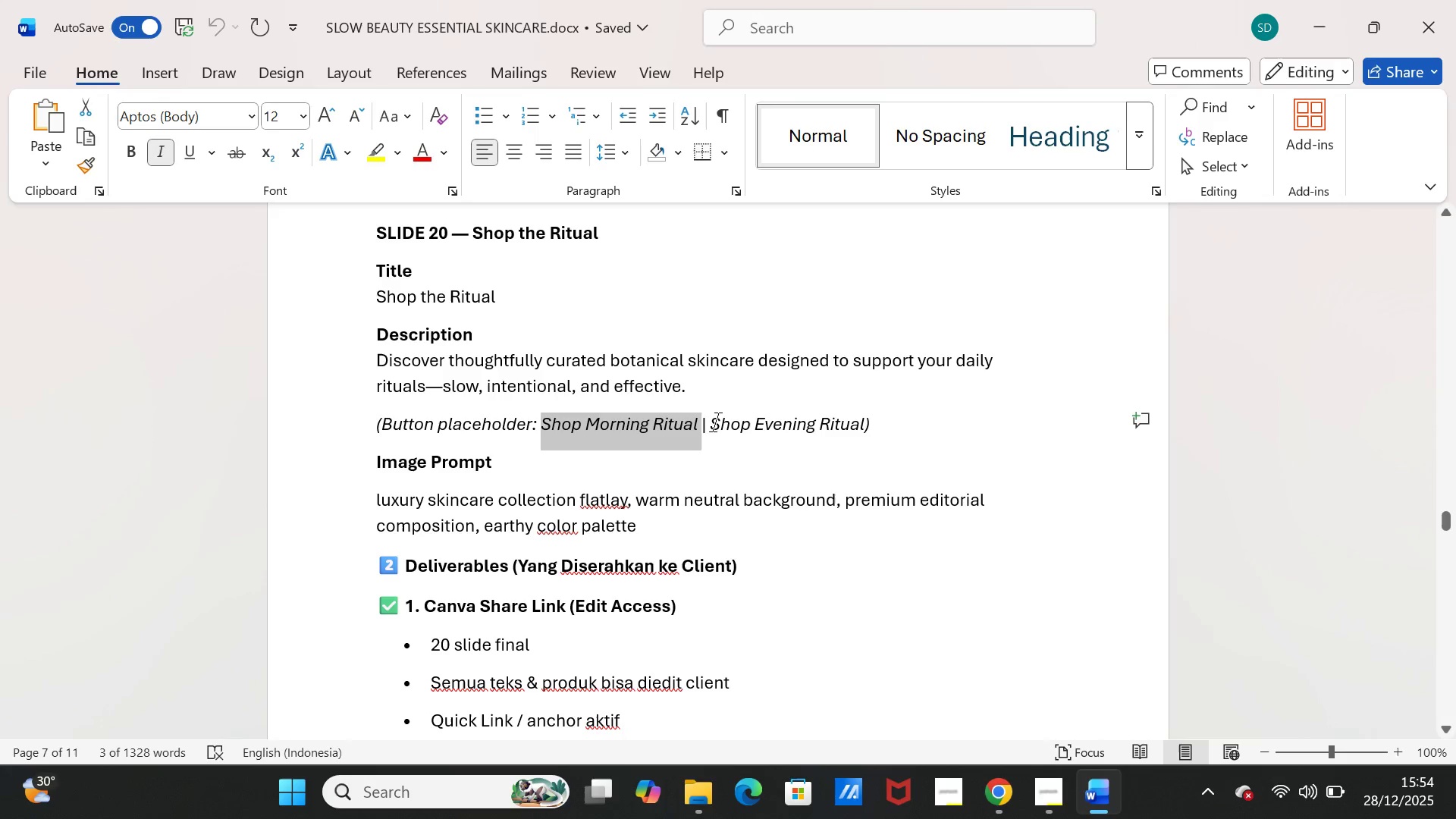 
left_click_drag(start_coordinate=[714, 422], to_coordinate=[849, 417])
 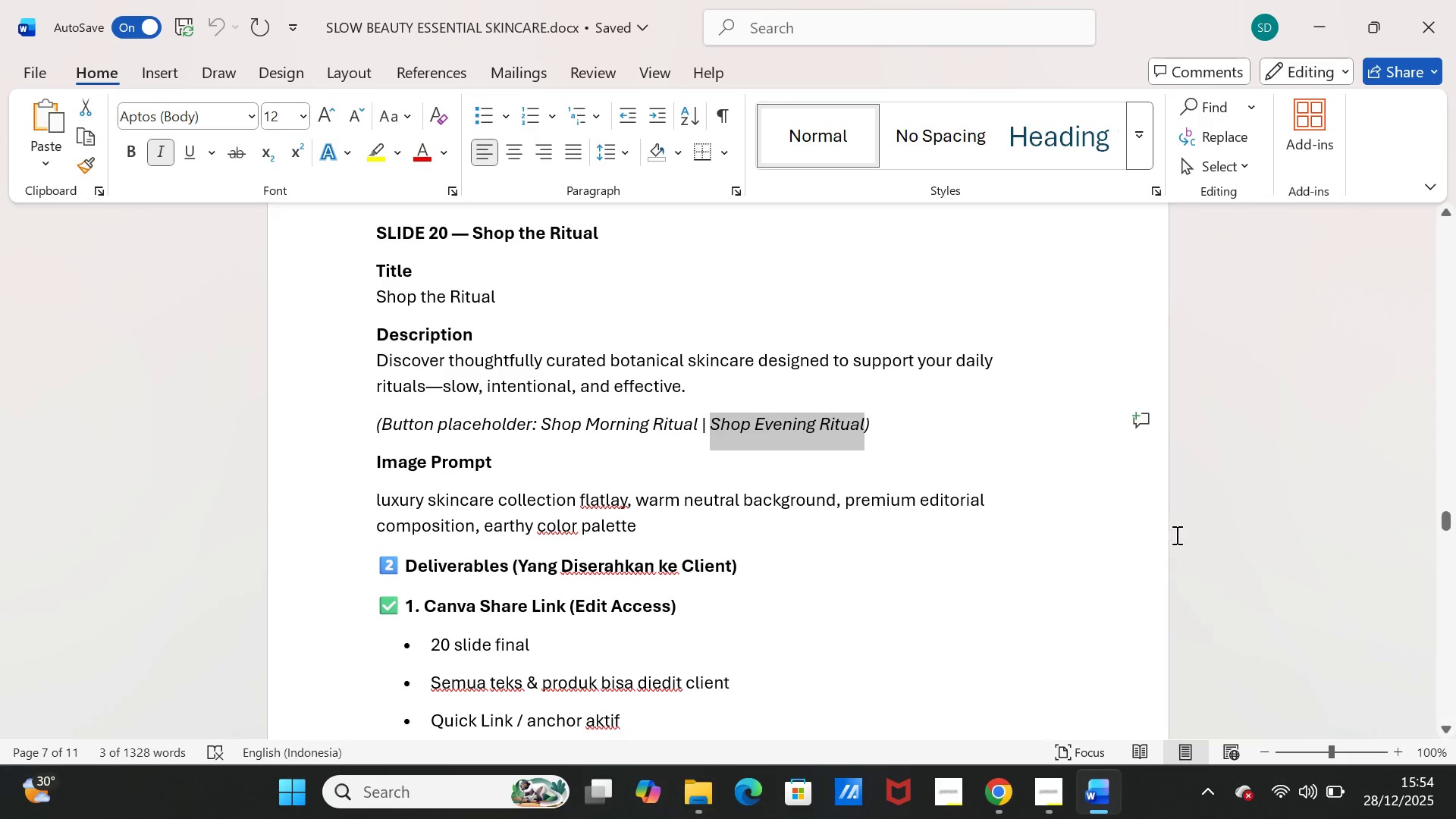 
key(Control+C)
 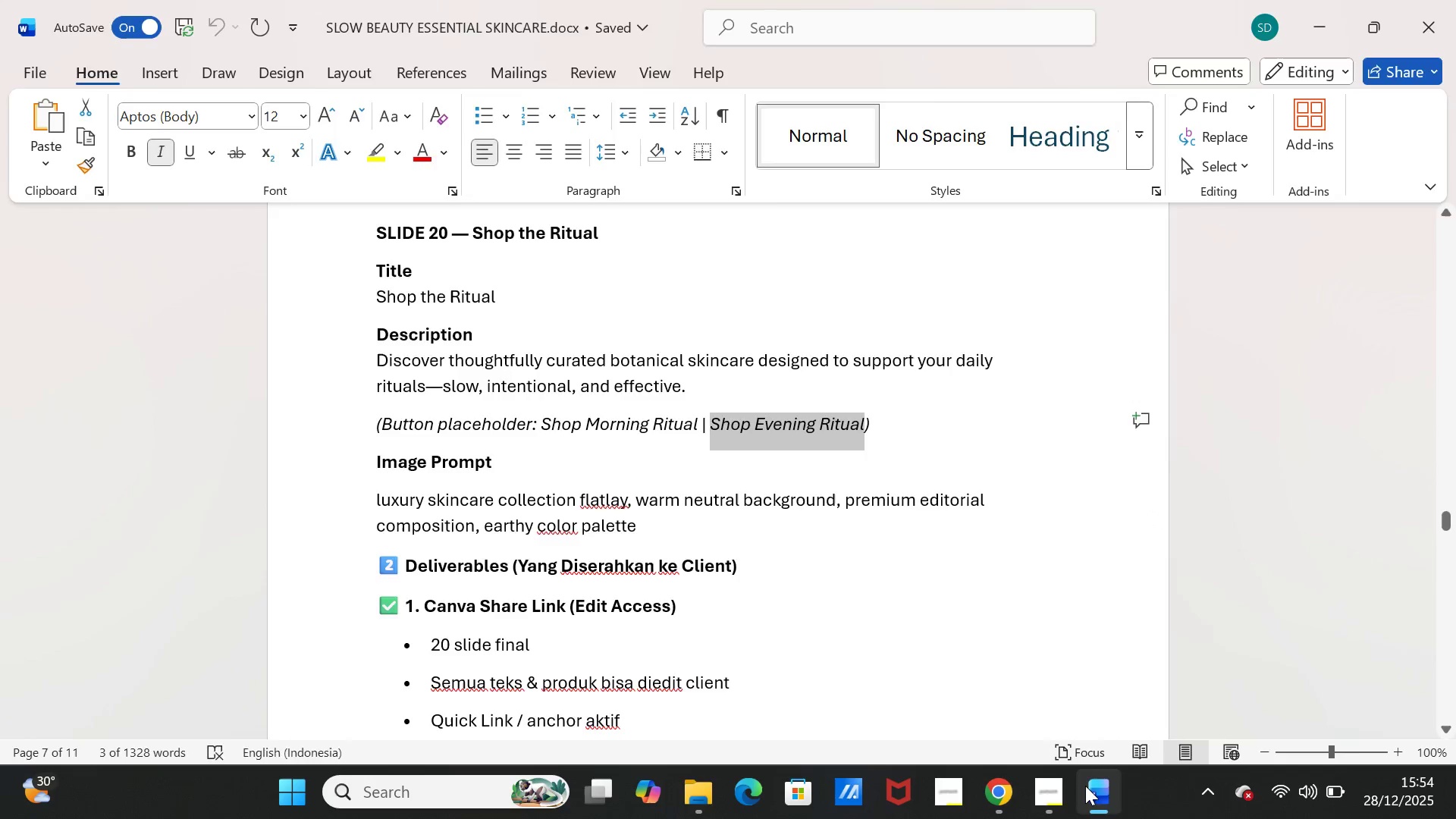 
left_click([1085, 786])
 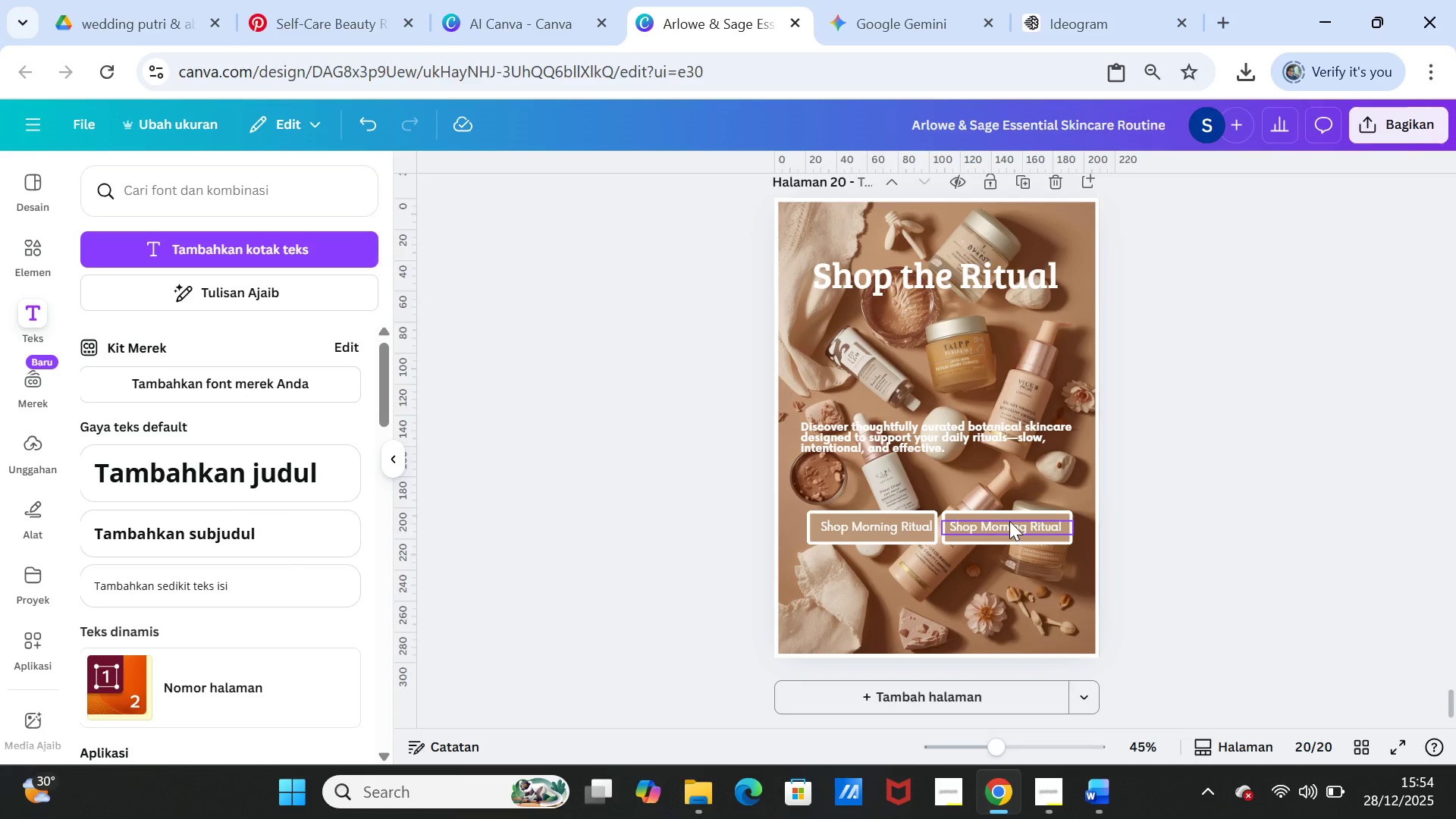 
double_click([1009, 521])
 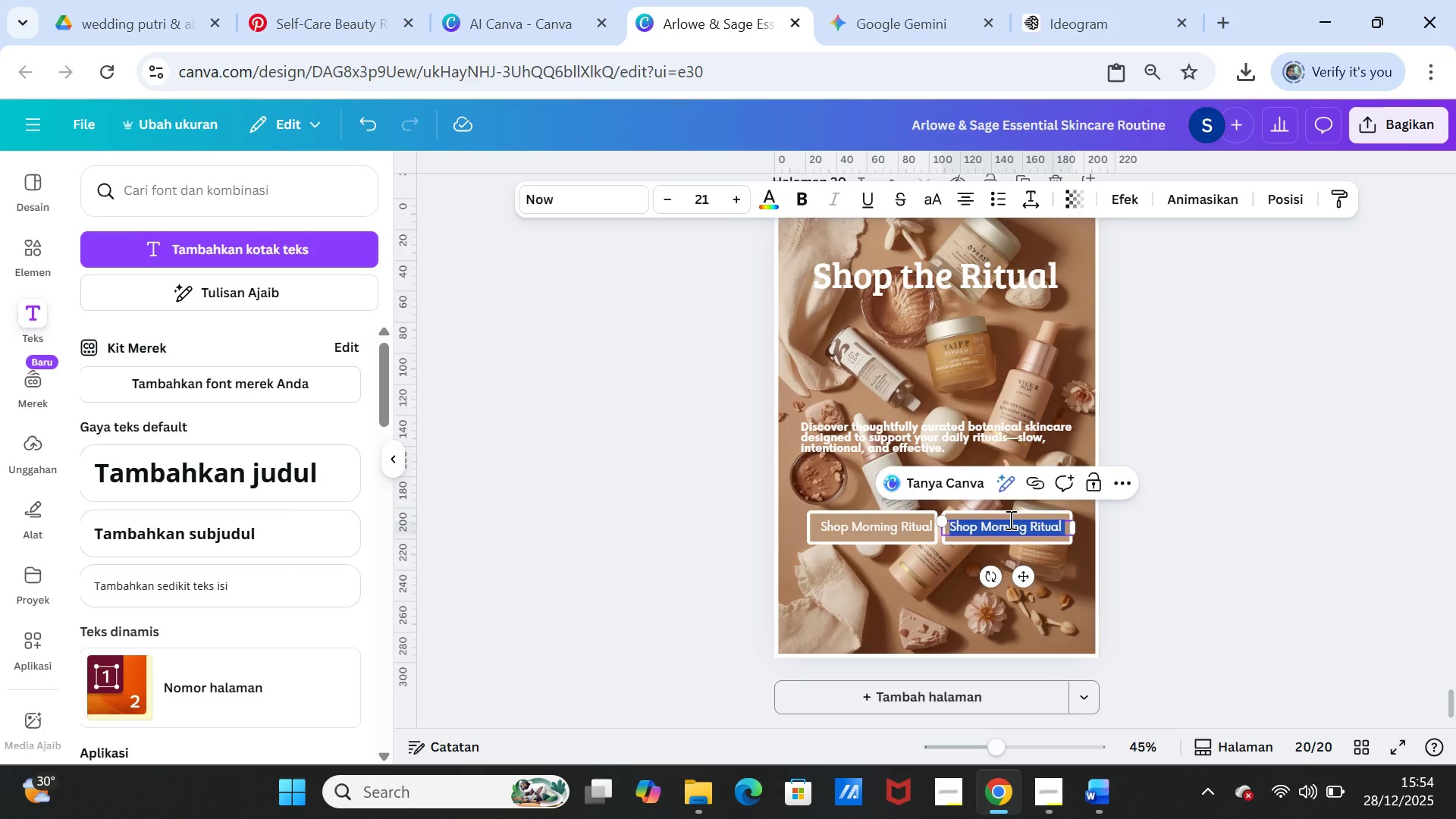 
key(Control+V)
 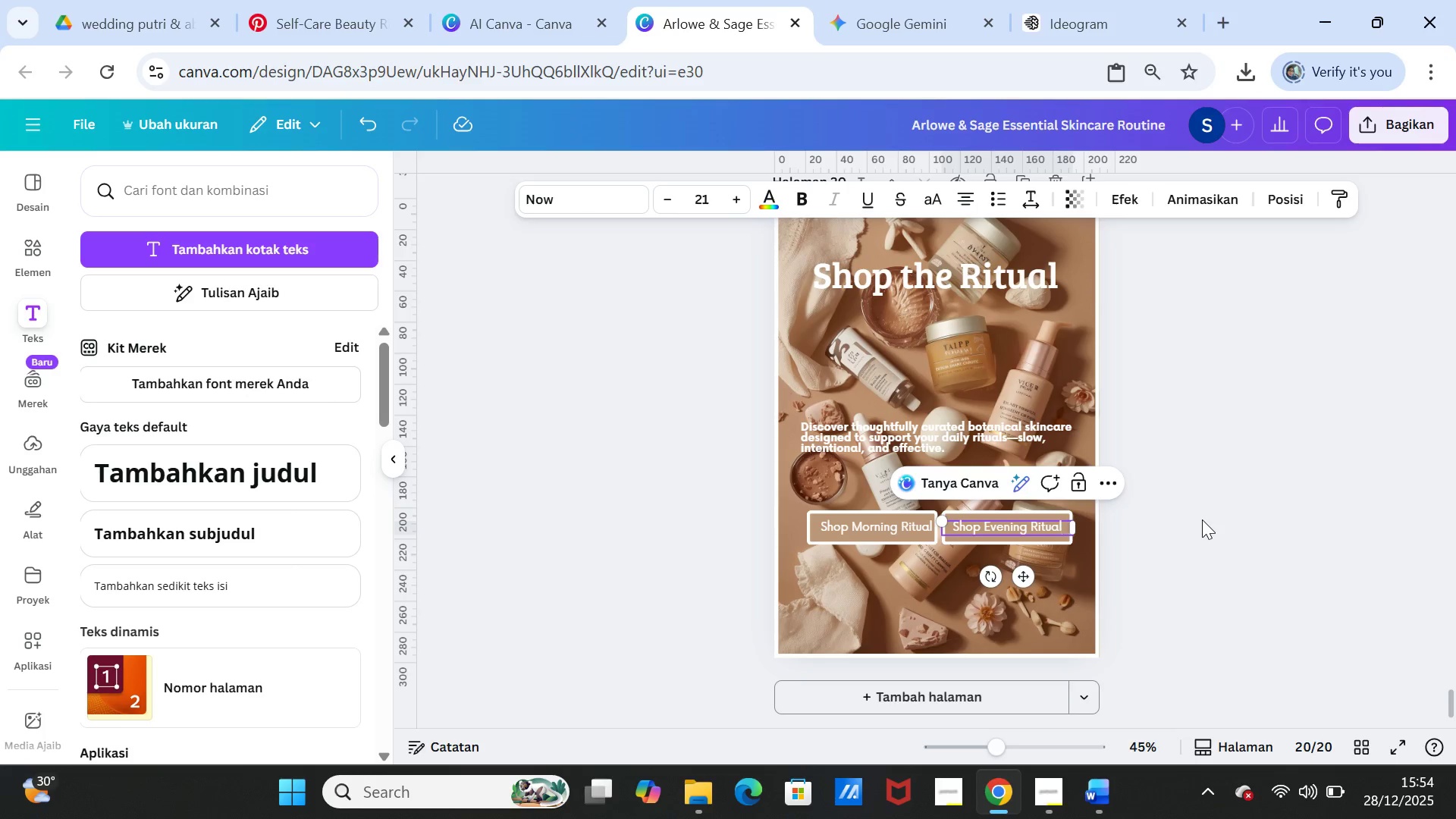 
left_click([1202, 519])
 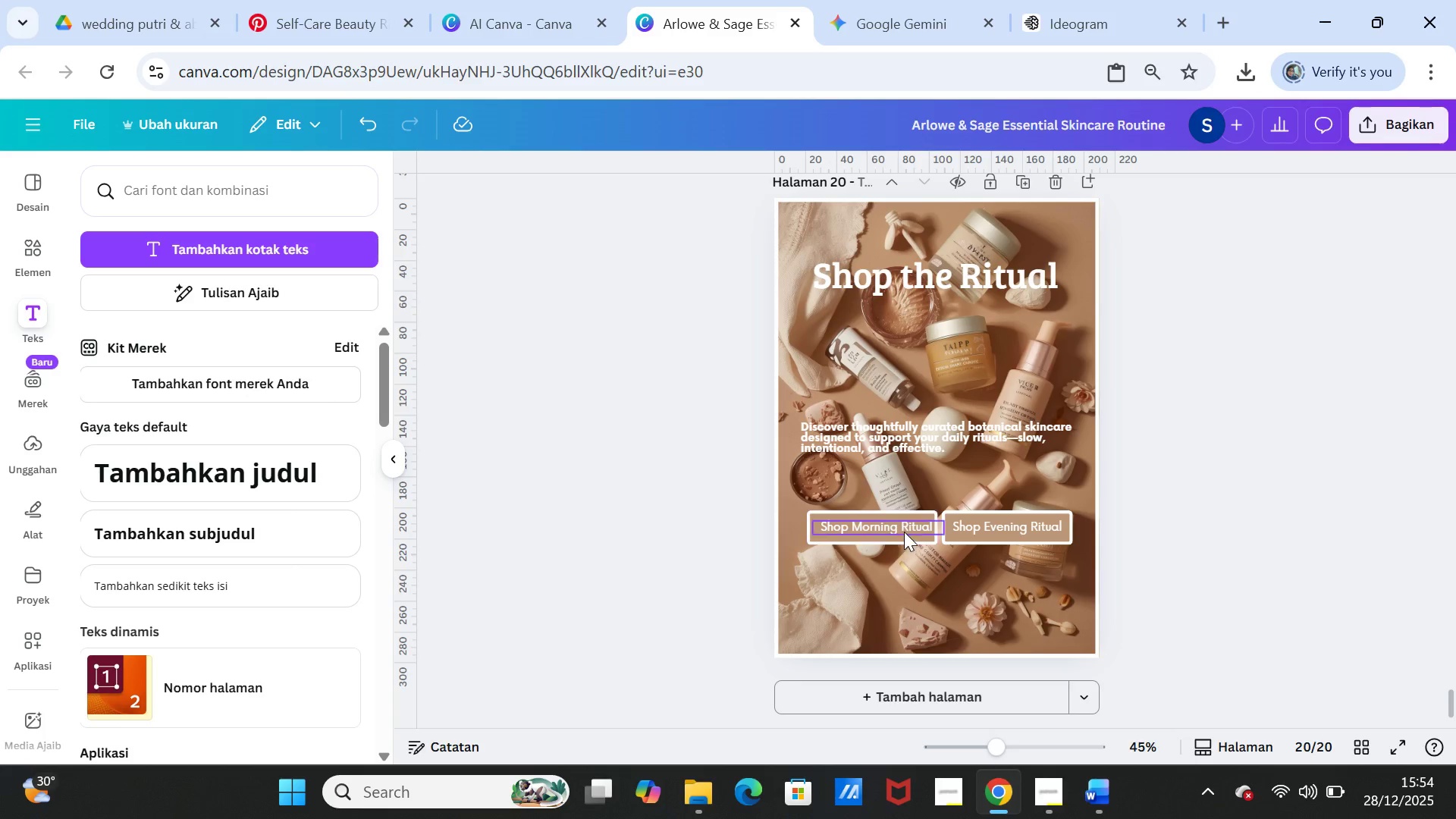 
wait(5.14)
 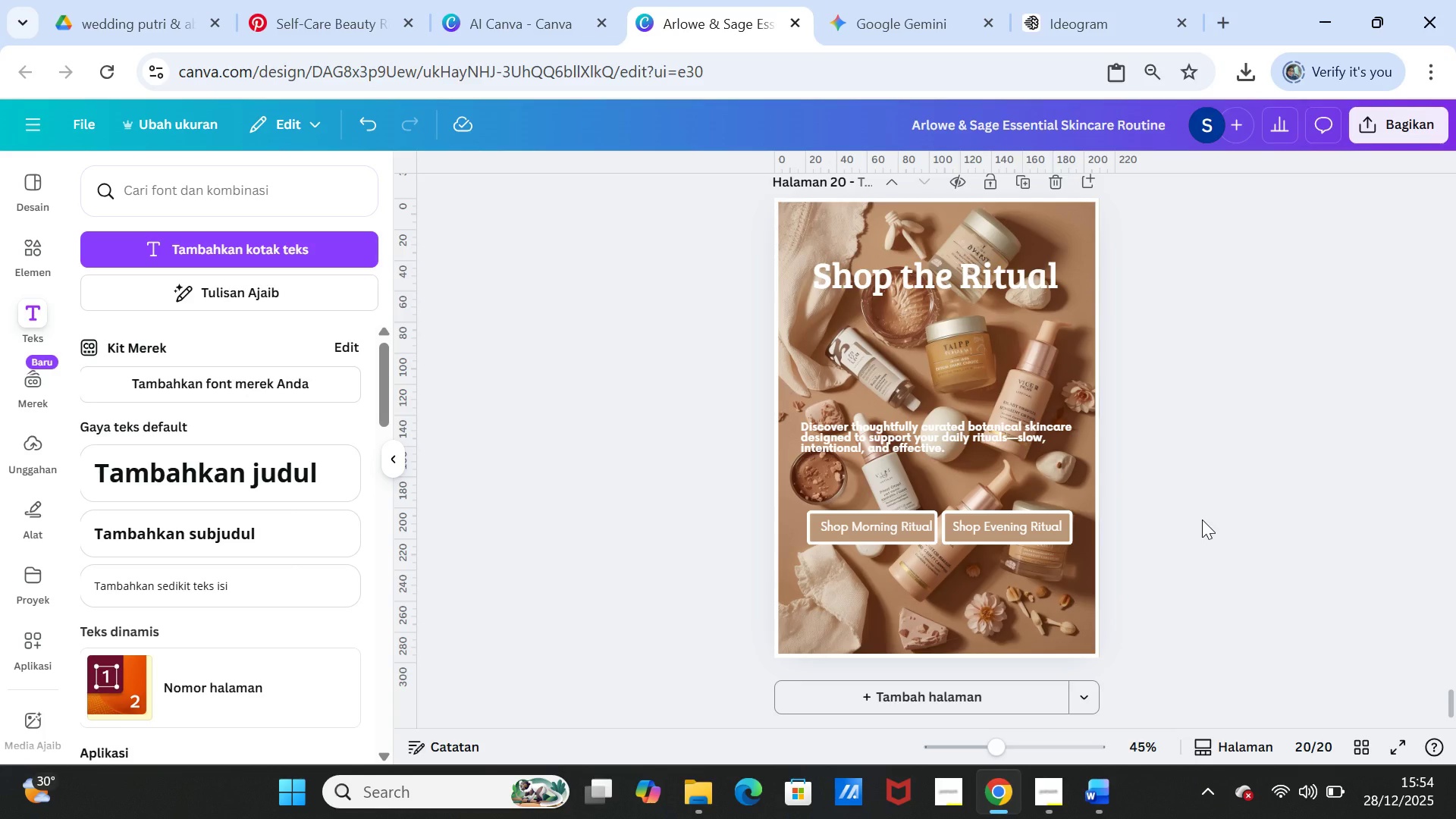 
left_click([901, 511])
 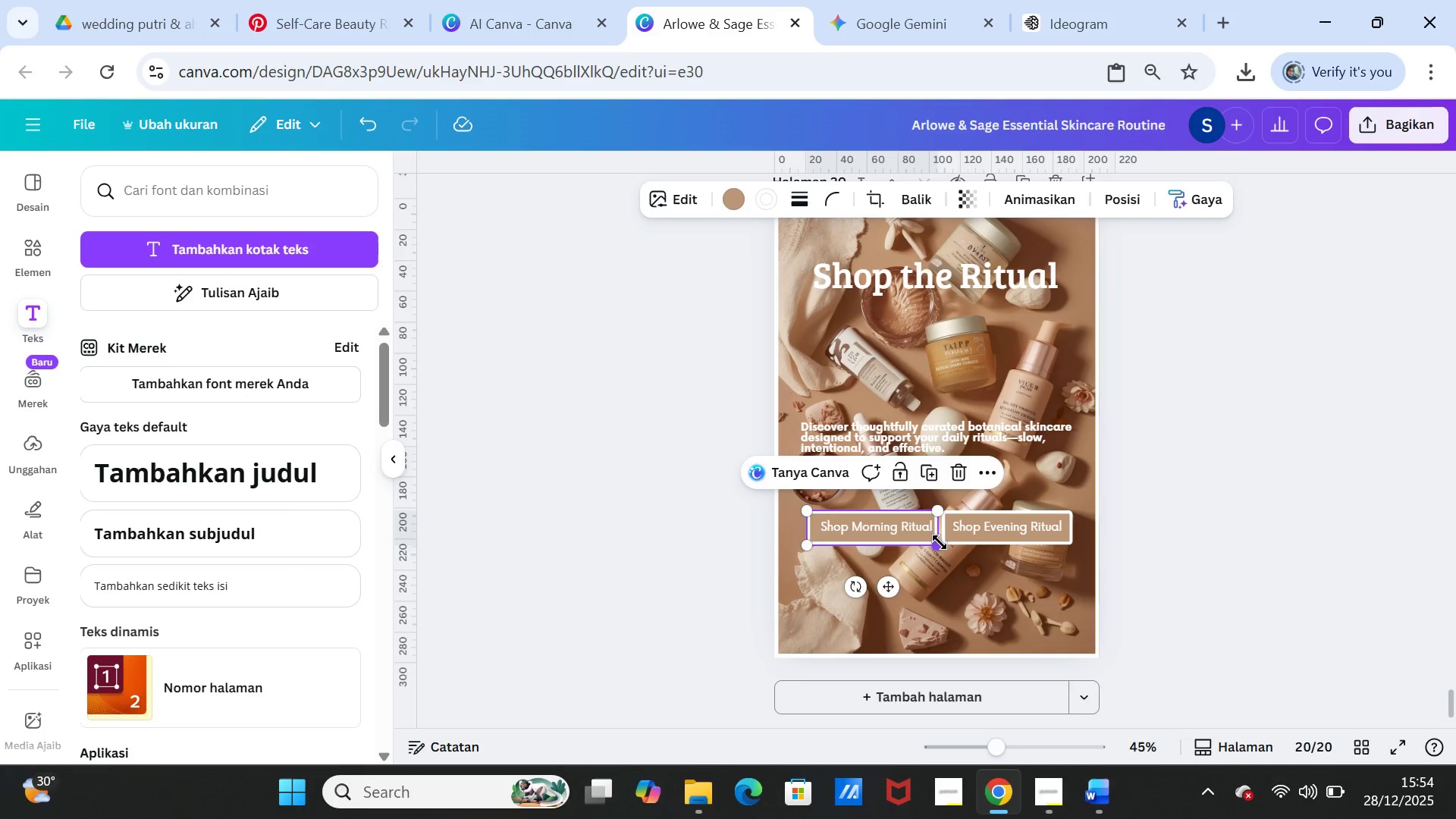 
left_click_drag(start_coordinate=[940, 542], to_coordinate=[932, 541])
 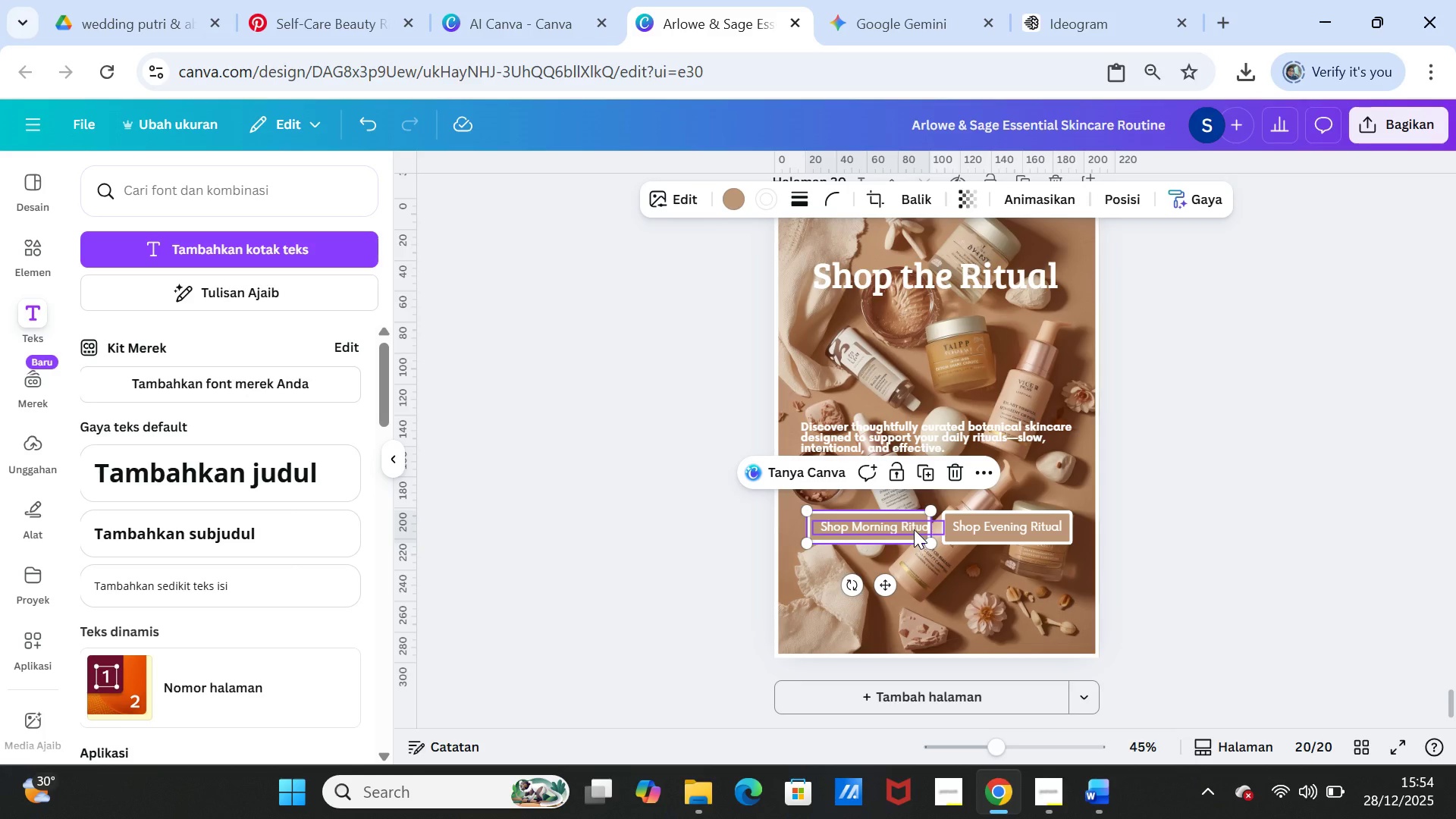 
left_click_drag(start_coordinate=[914, 529], to_coordinate=[910, 528])
 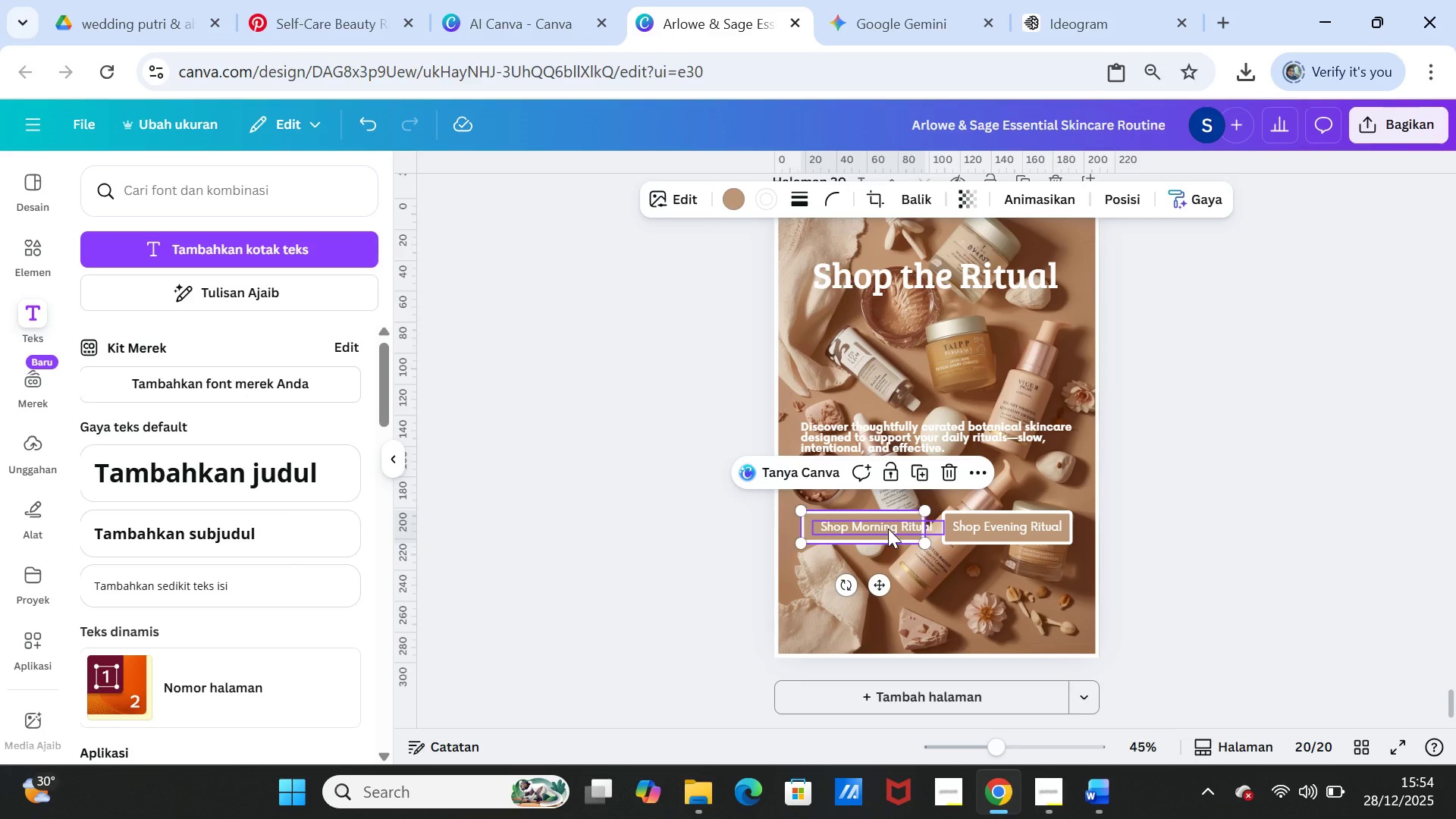 
left_click([888, 529])
 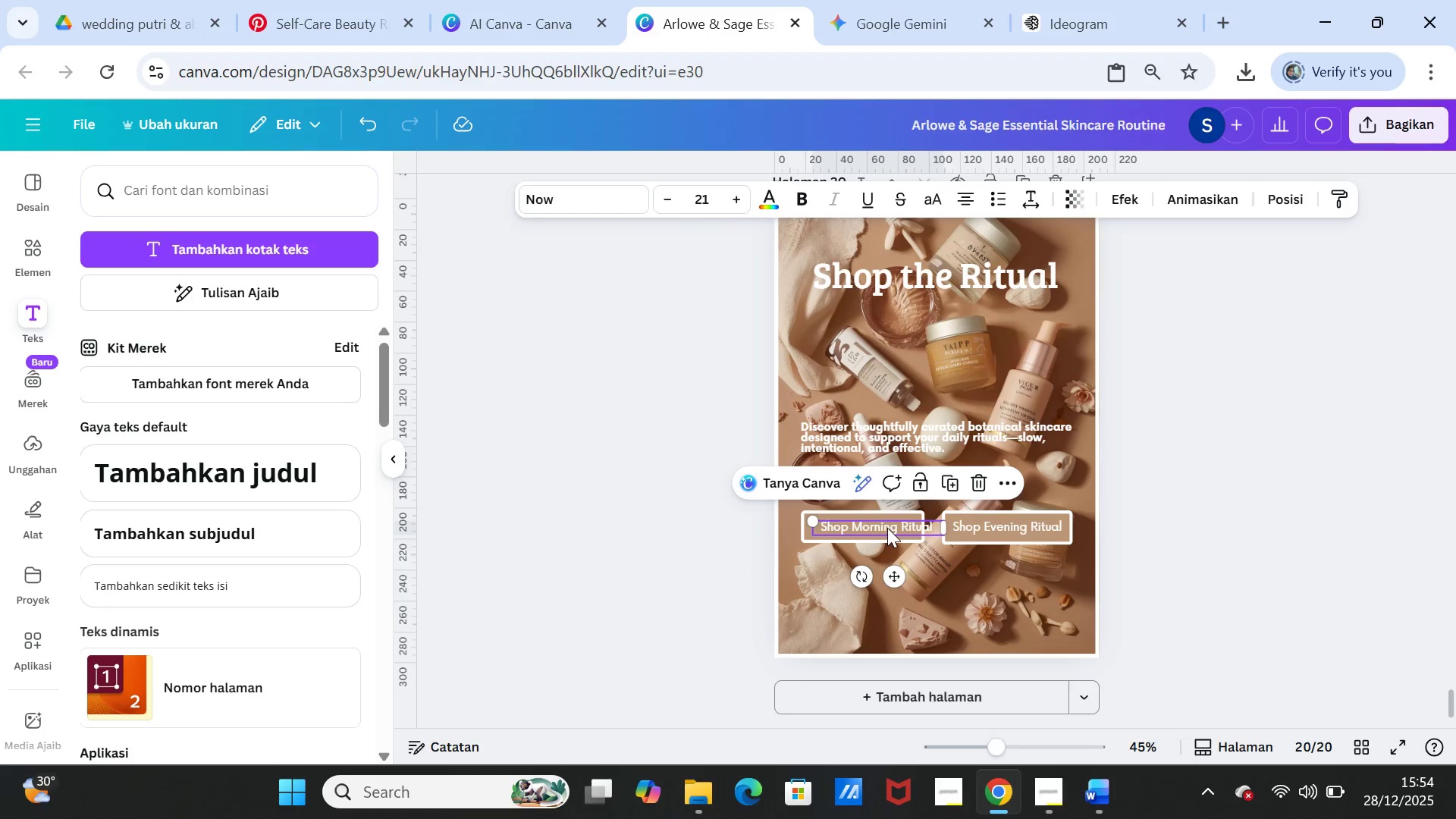 
left_click_drag(start_coordinate=[888, 529], to_coordinate=[872, 529])
 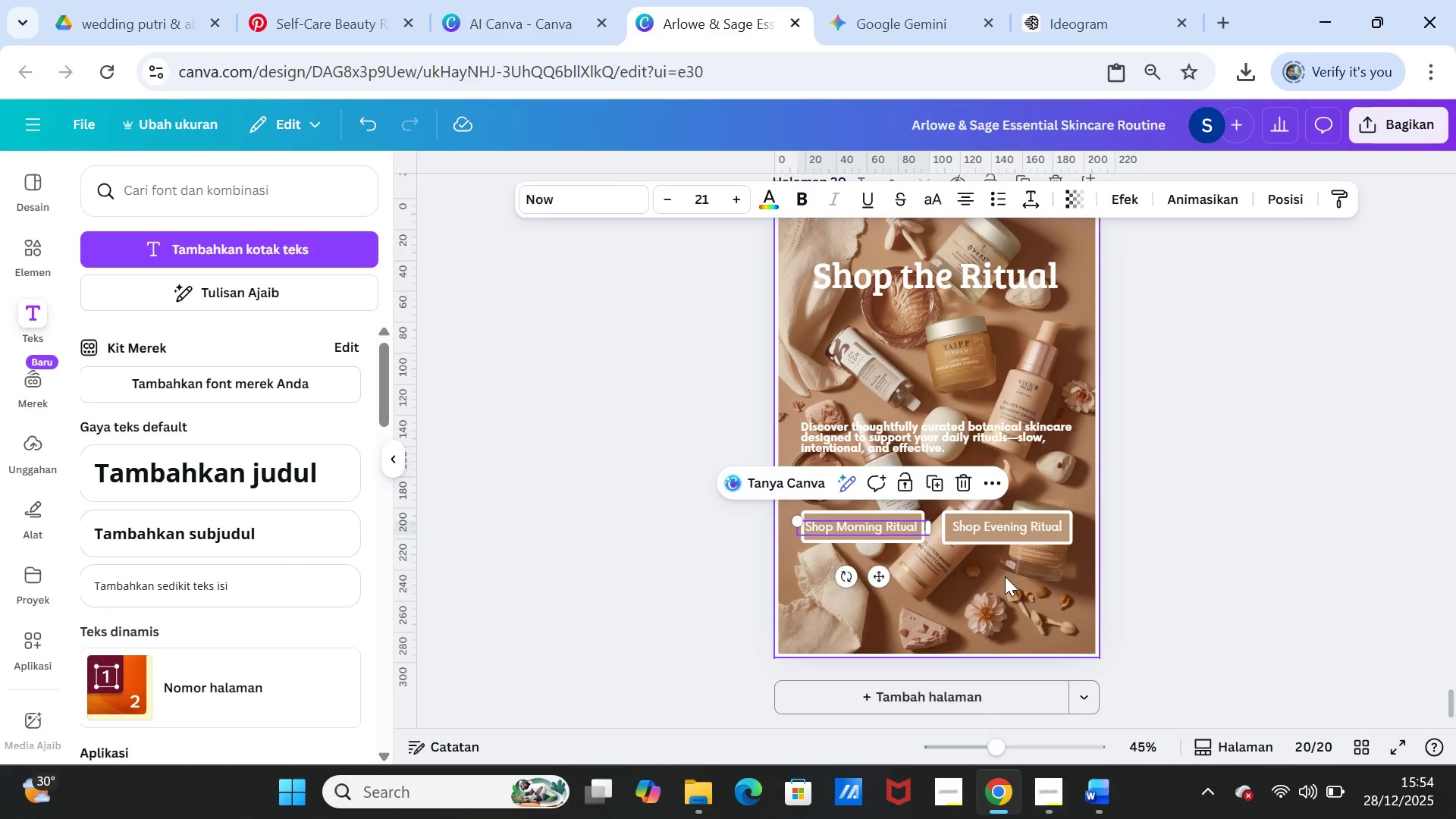 
left_click([1005, 576])
 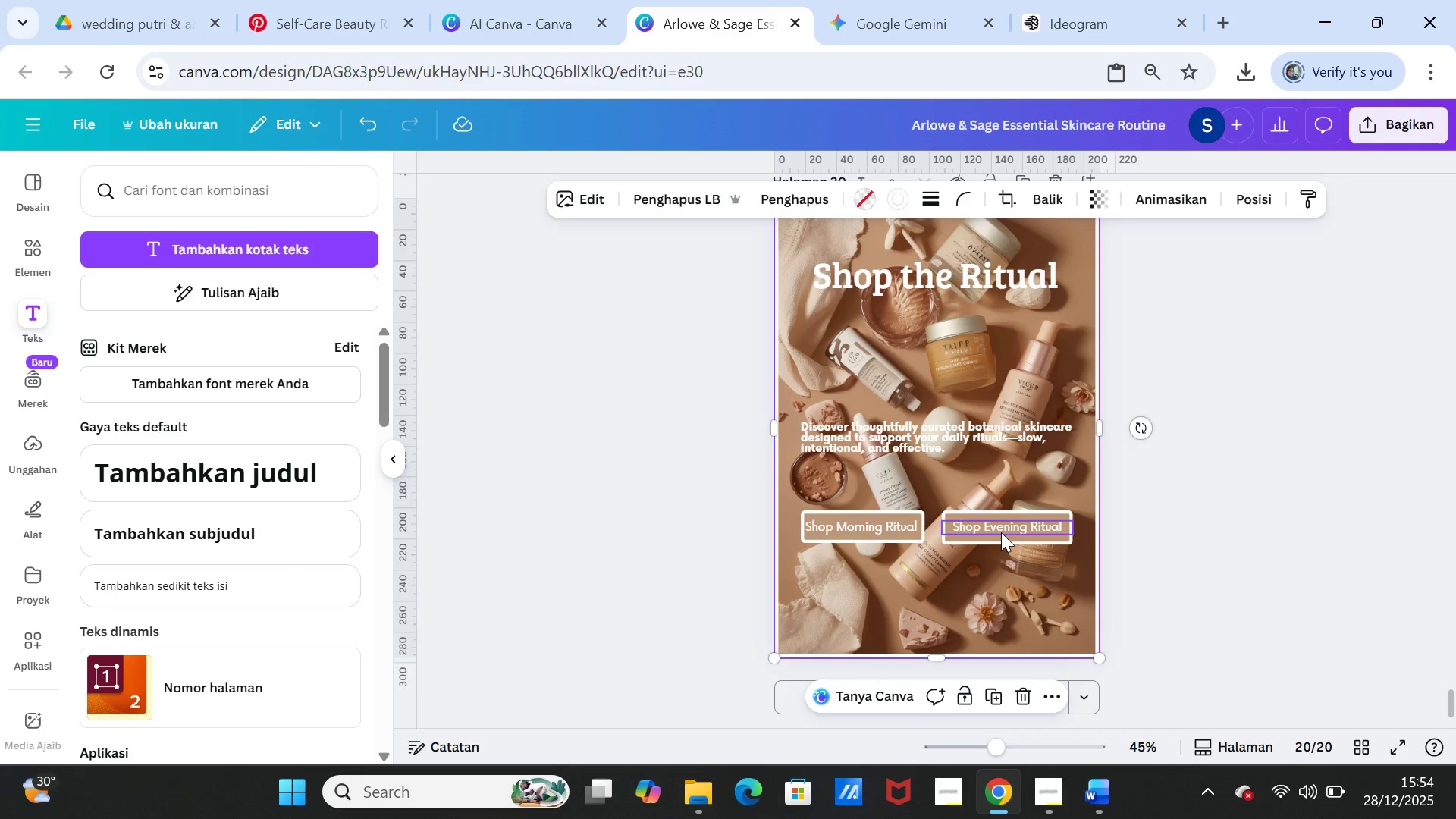 
left_click([1001, 532])
 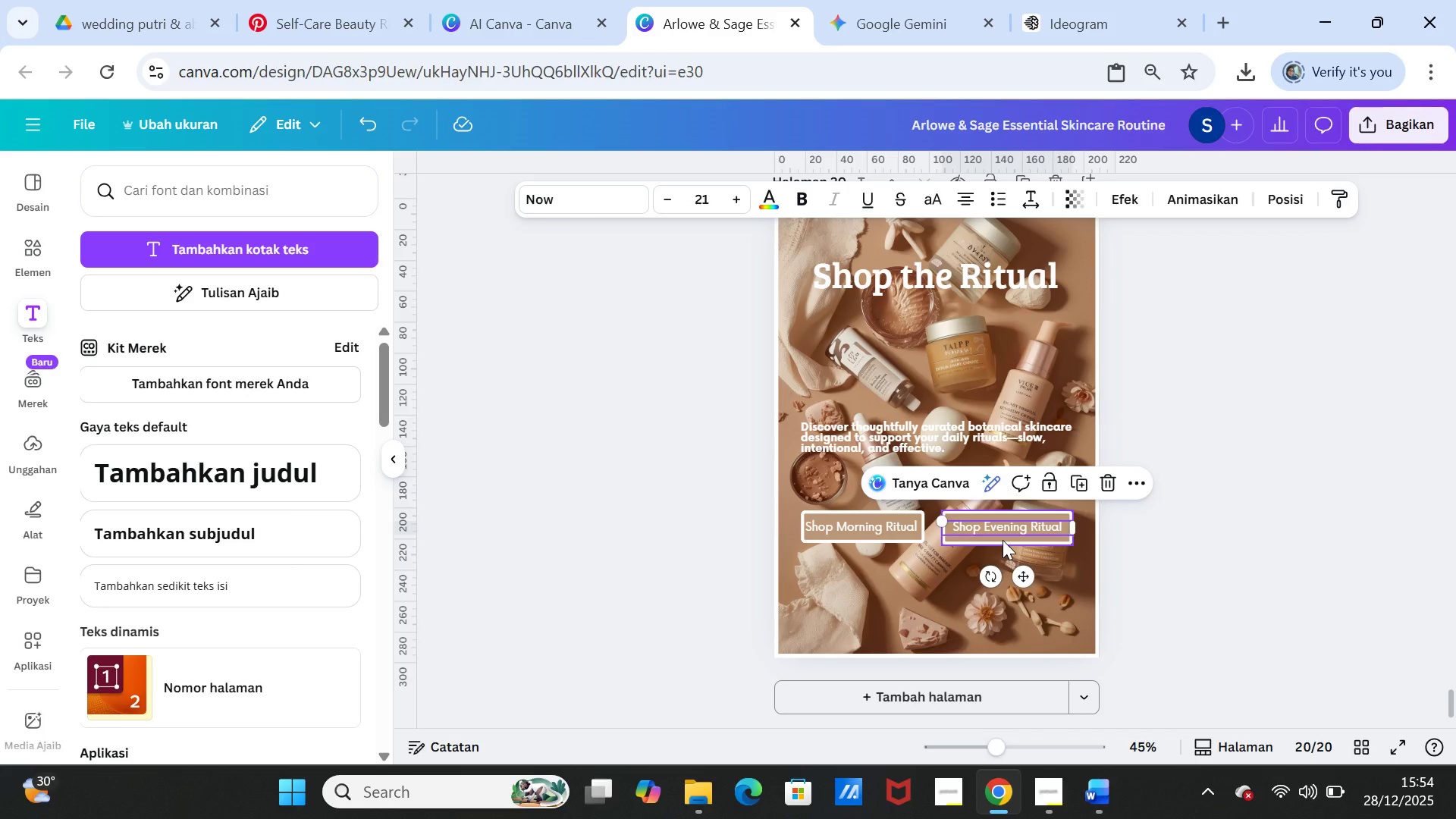 
left_click([1003, 540])
 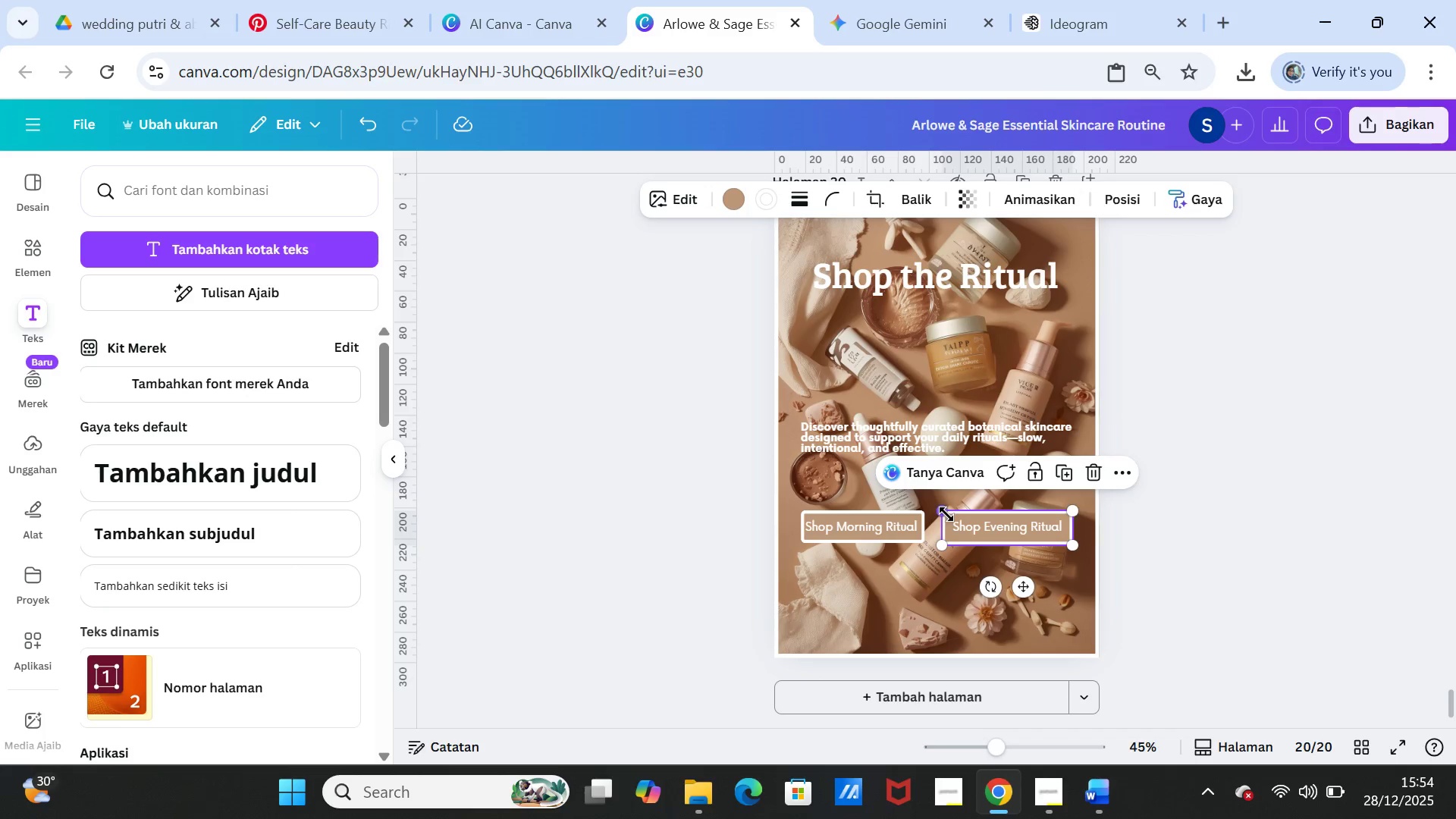 
left_click_drag(start_coordinate=[946, 514], to_coordinate=[956, 508])
 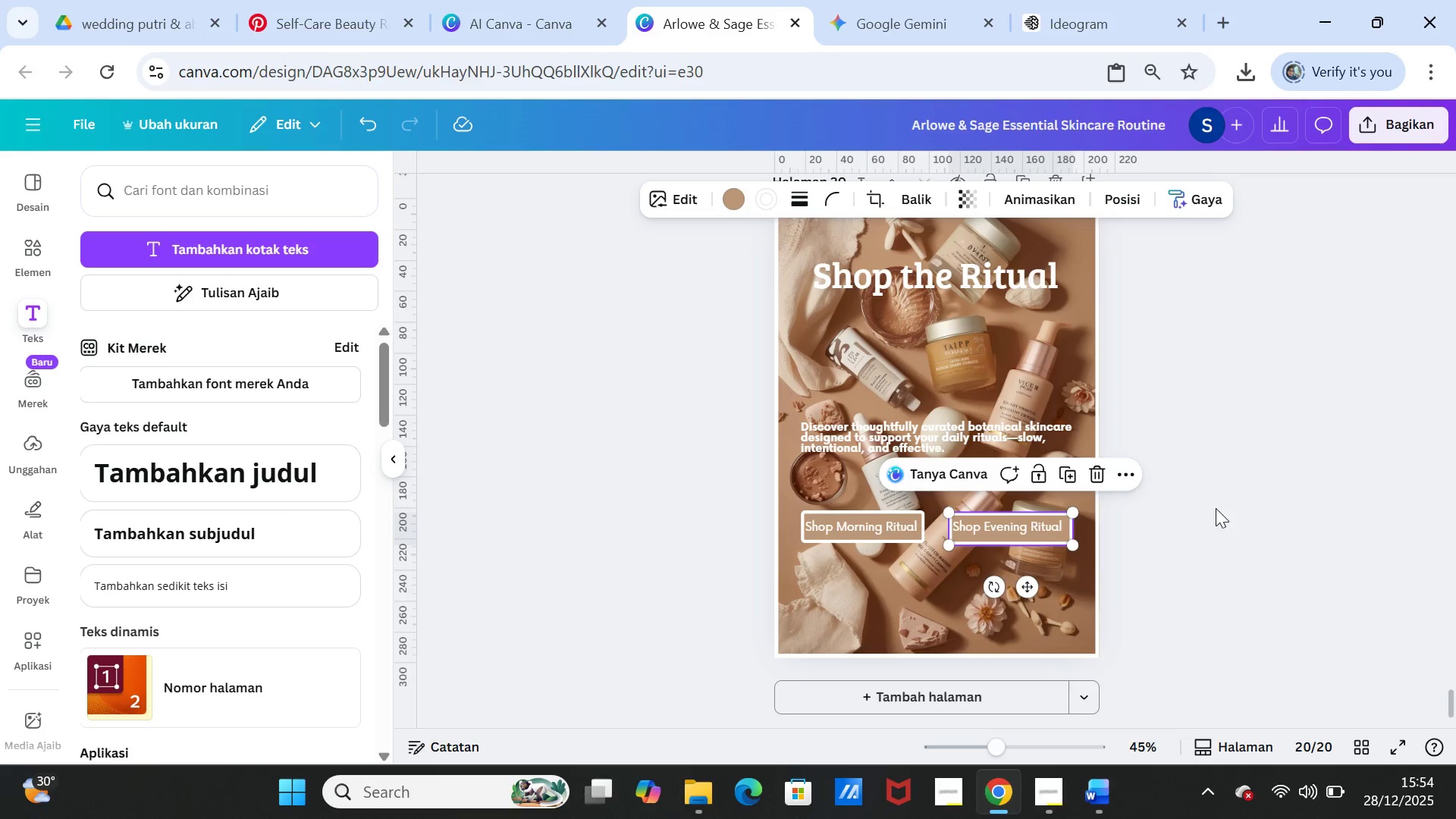 
left_click([1216, 508])
 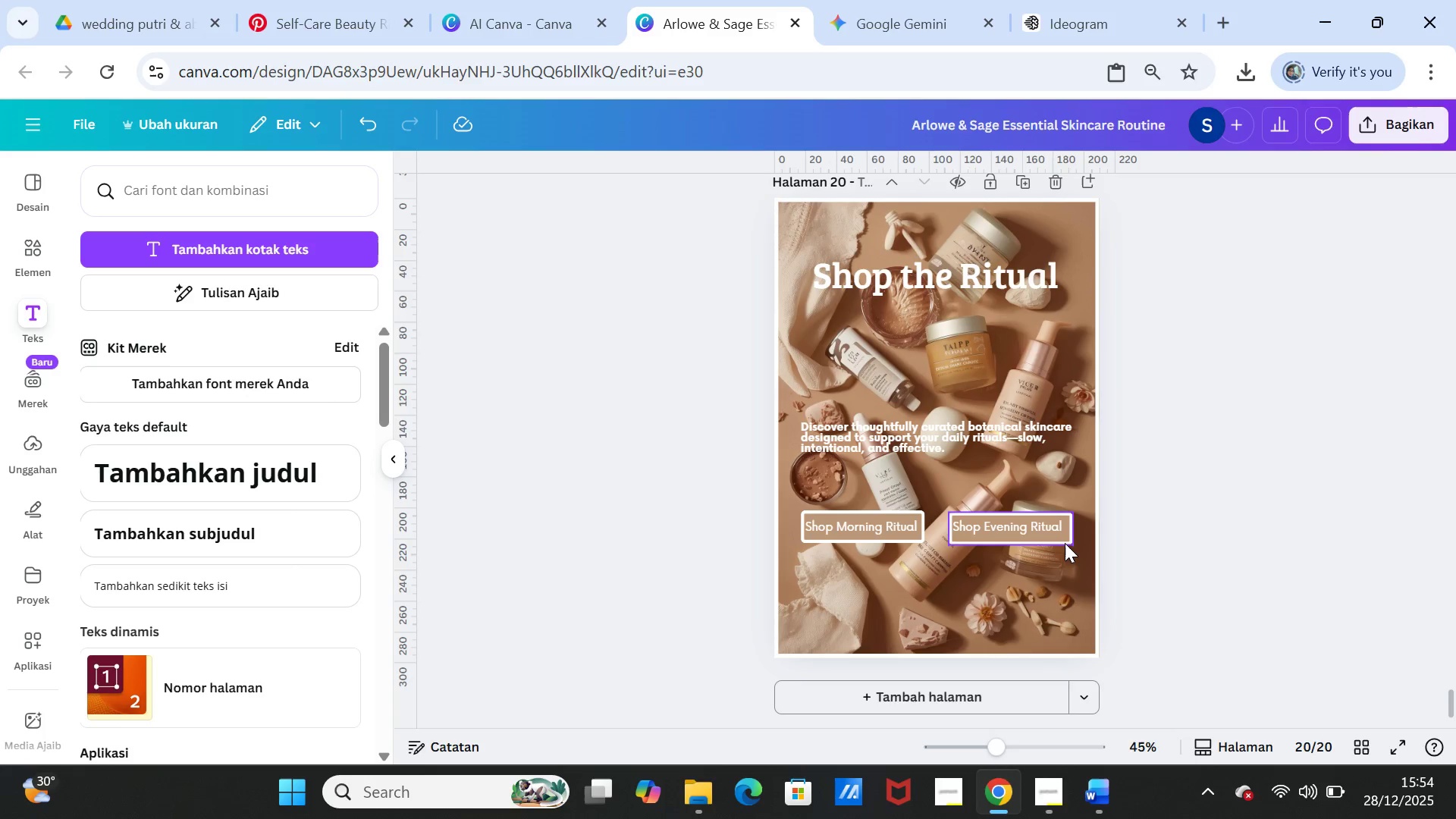 
left_click_drag(start_coordinate=[1065, 543], to_coordinate=[1065, 538])
 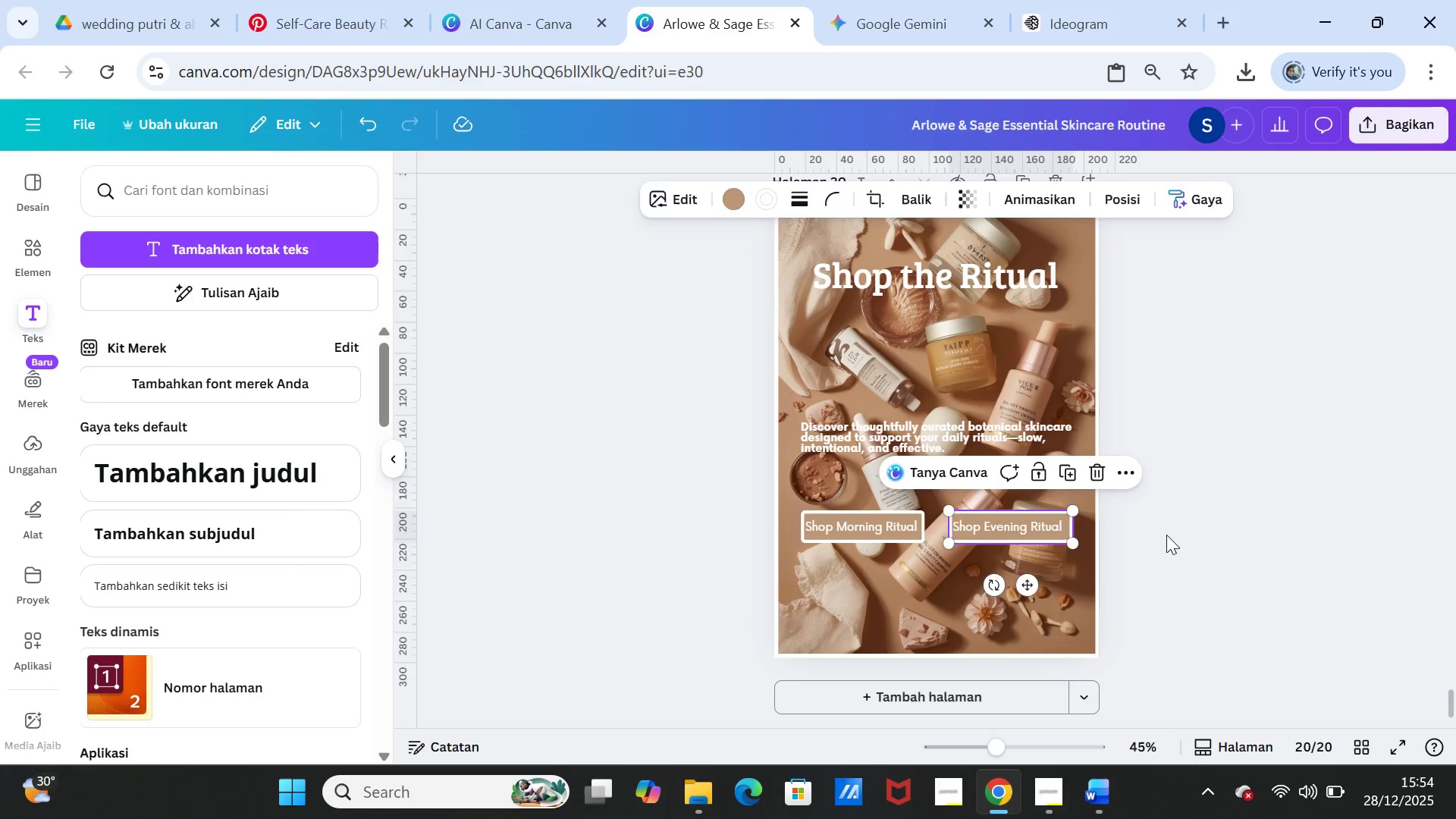 
left_click([1166, 535])
 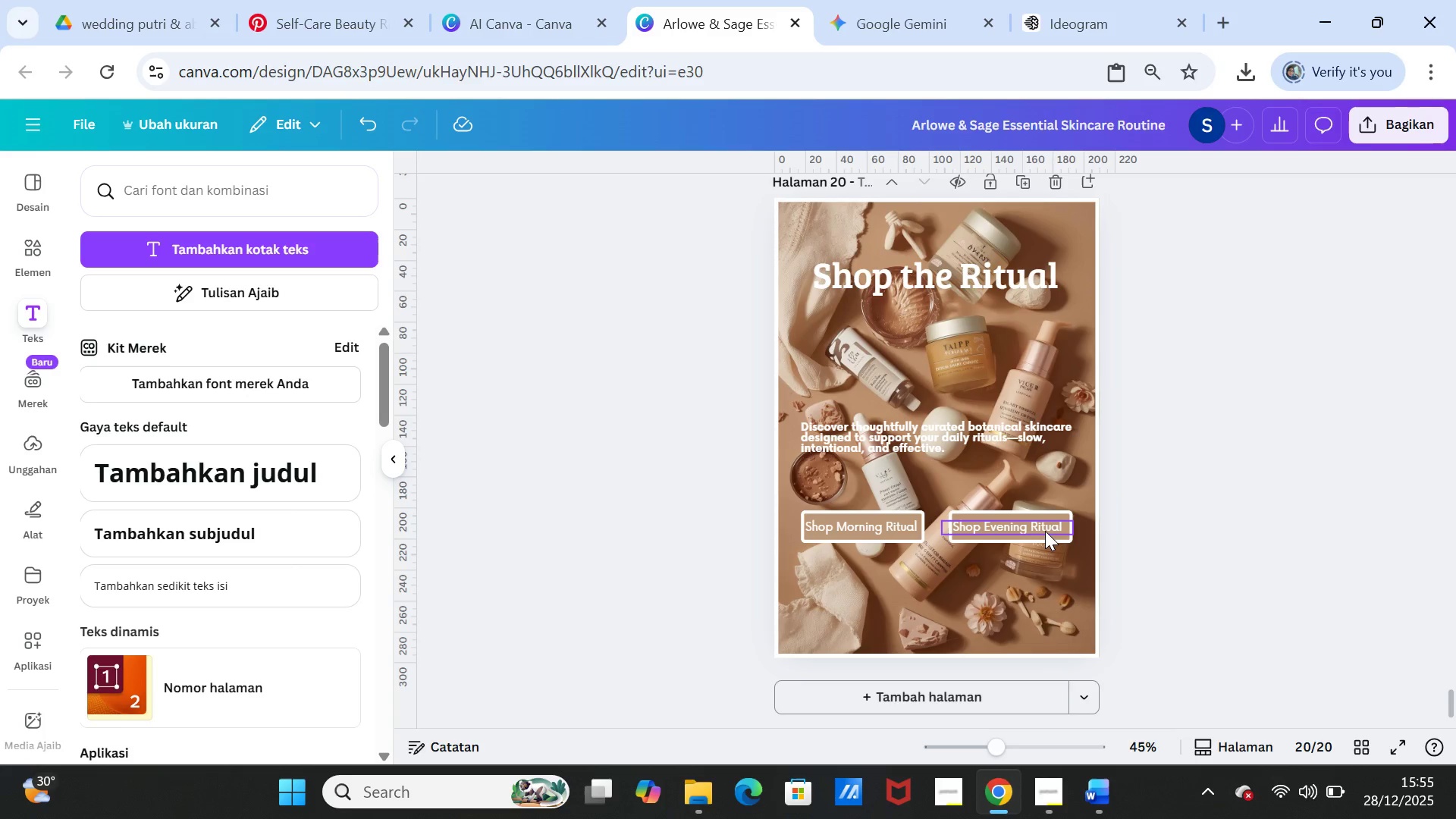 
left_click_drag(start_coordinate=[1043, 530], to_coordinate=[1048, 530])
 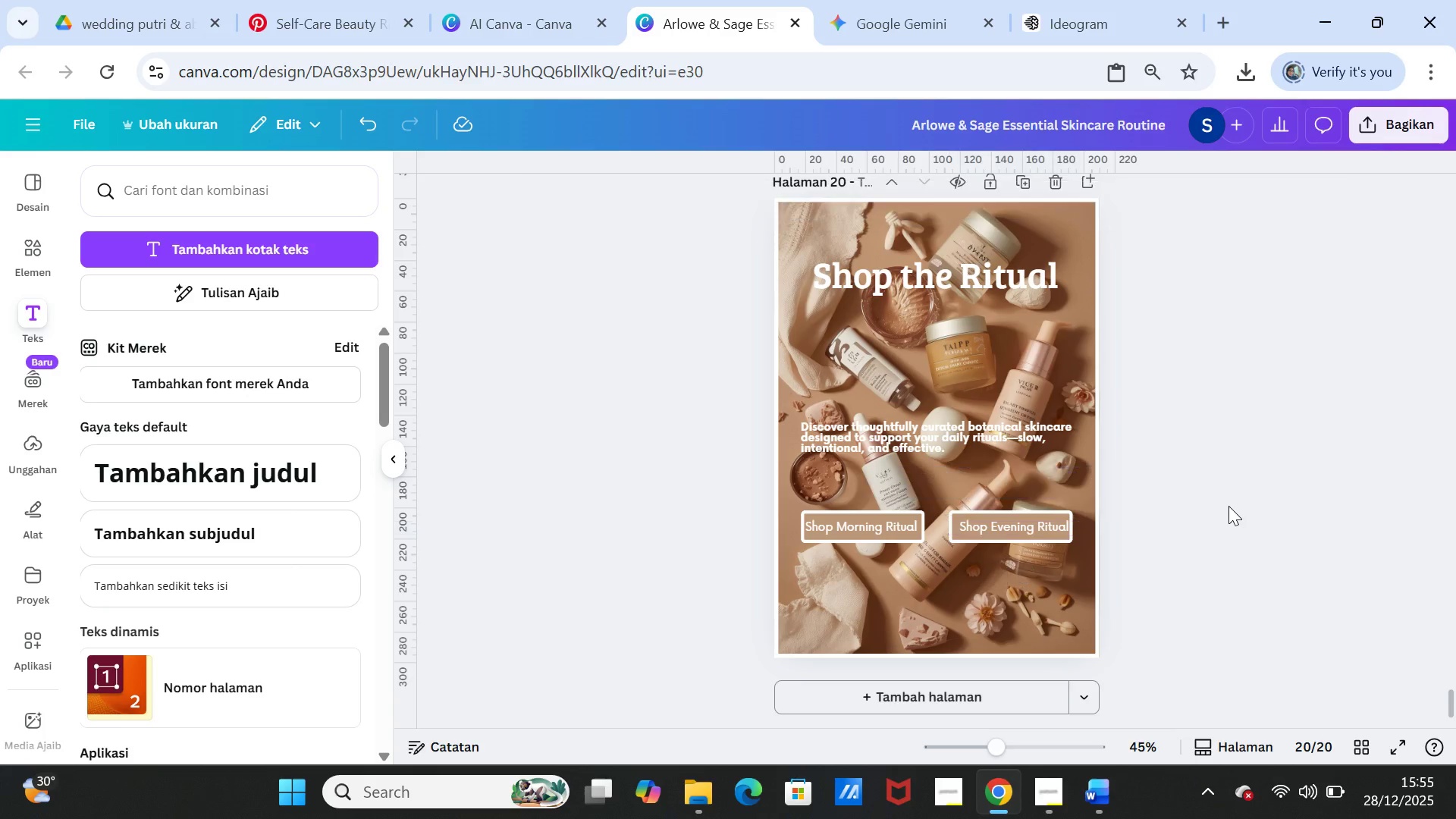 
left_click([1228, 506])
 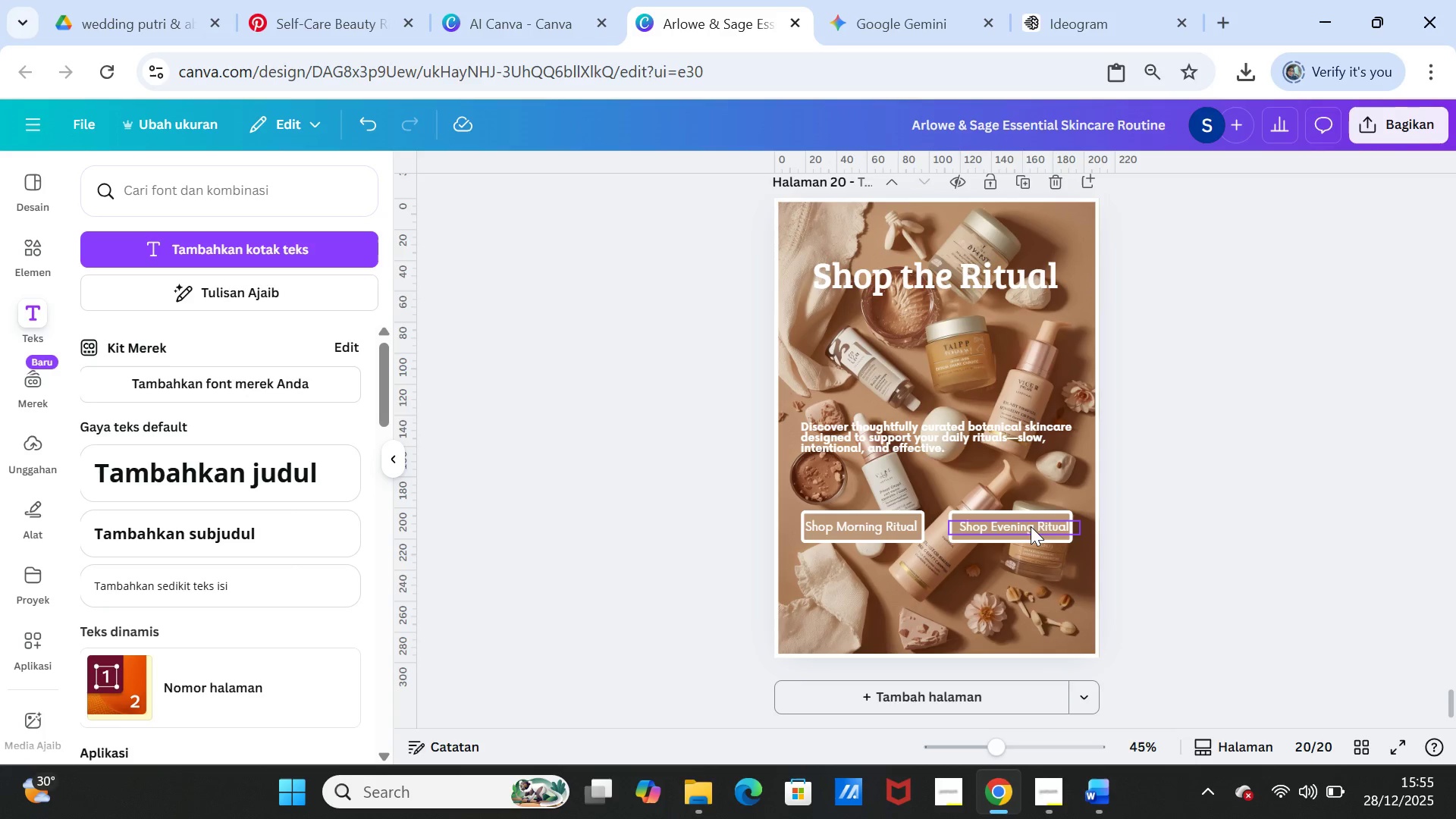 
left_click_drag(start_coordinate=[1031, 526], to_coordinate=[1027, 526])
 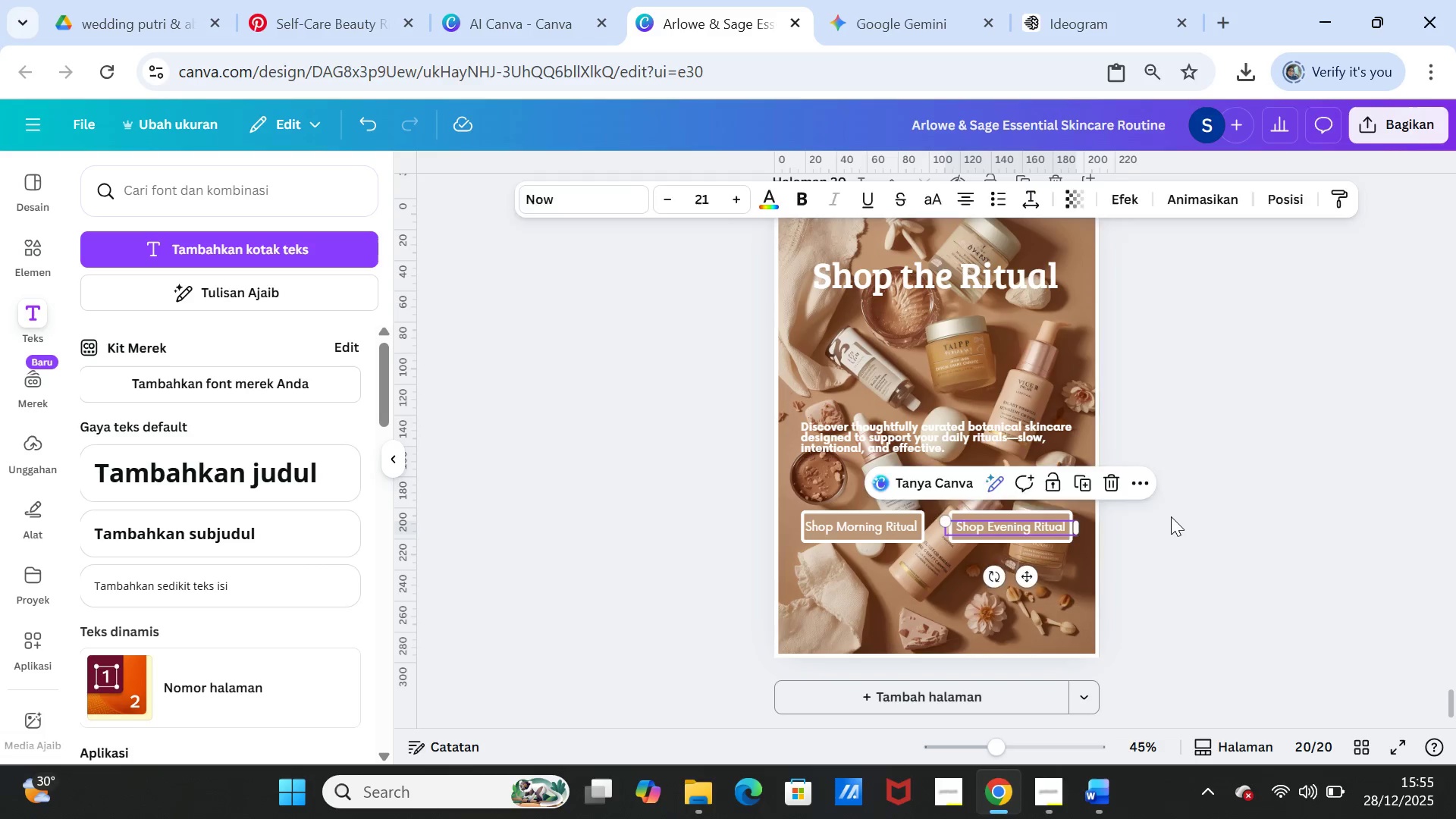 
left_click([1171, 516])
 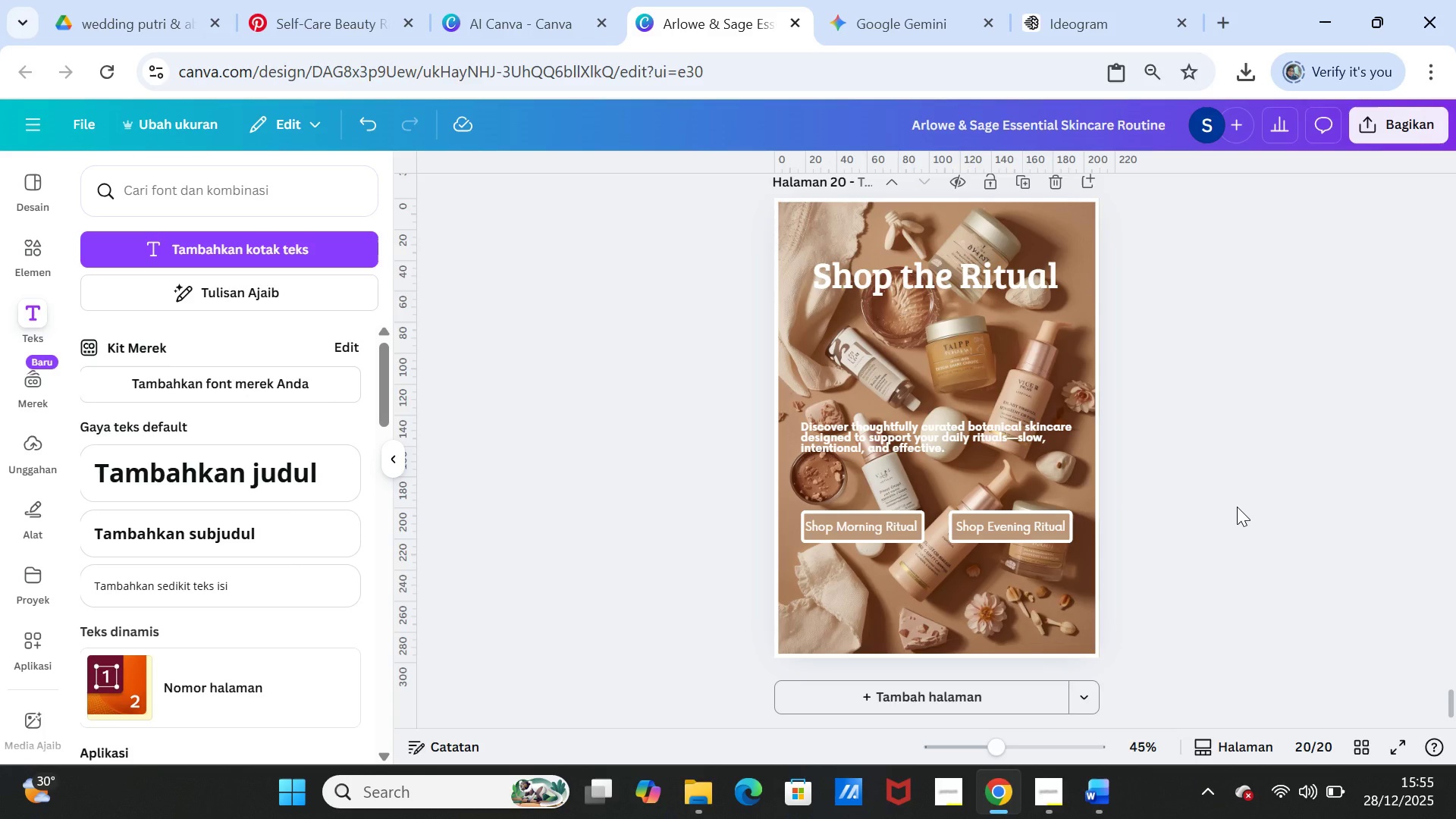 
scroll: coordinate [1199, 568], scroll_direction: none, amount: 0.0
 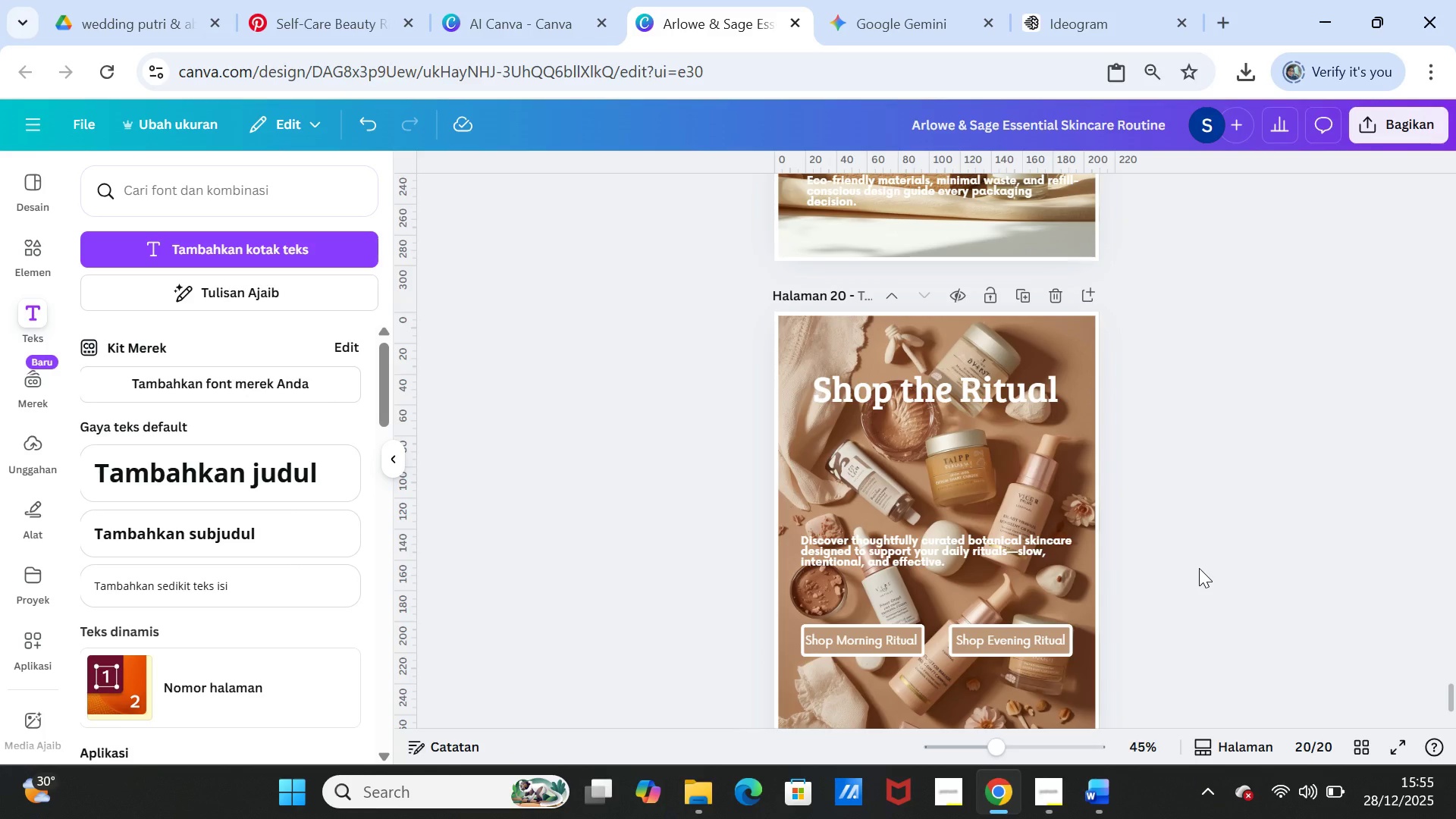 
scroll: coordinate [1199, 568], scroll_direction: up, amount: 3.0
 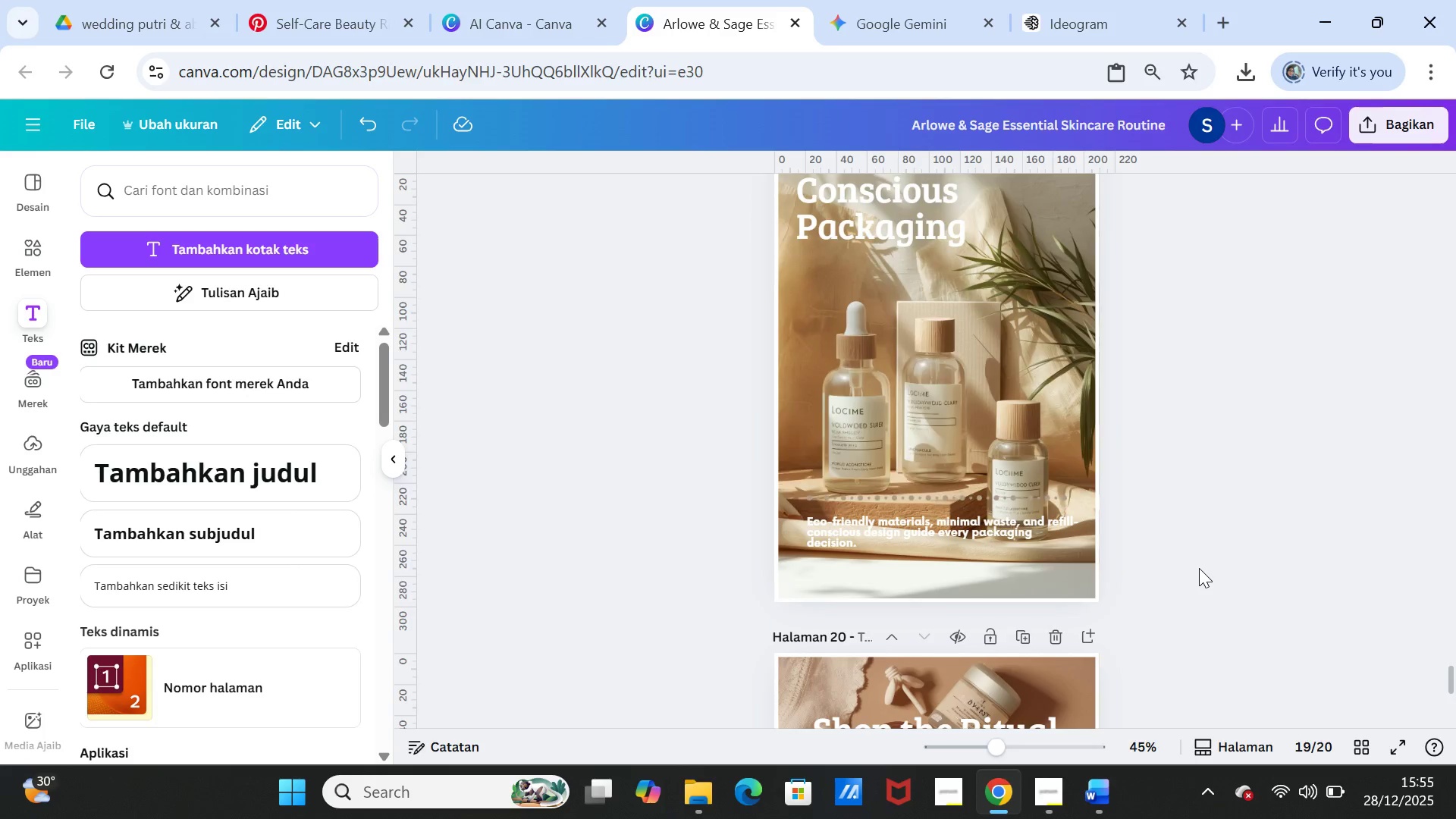 
scroll: coordinate [1203, 604], scroll_direction: down, amount: 8.0
 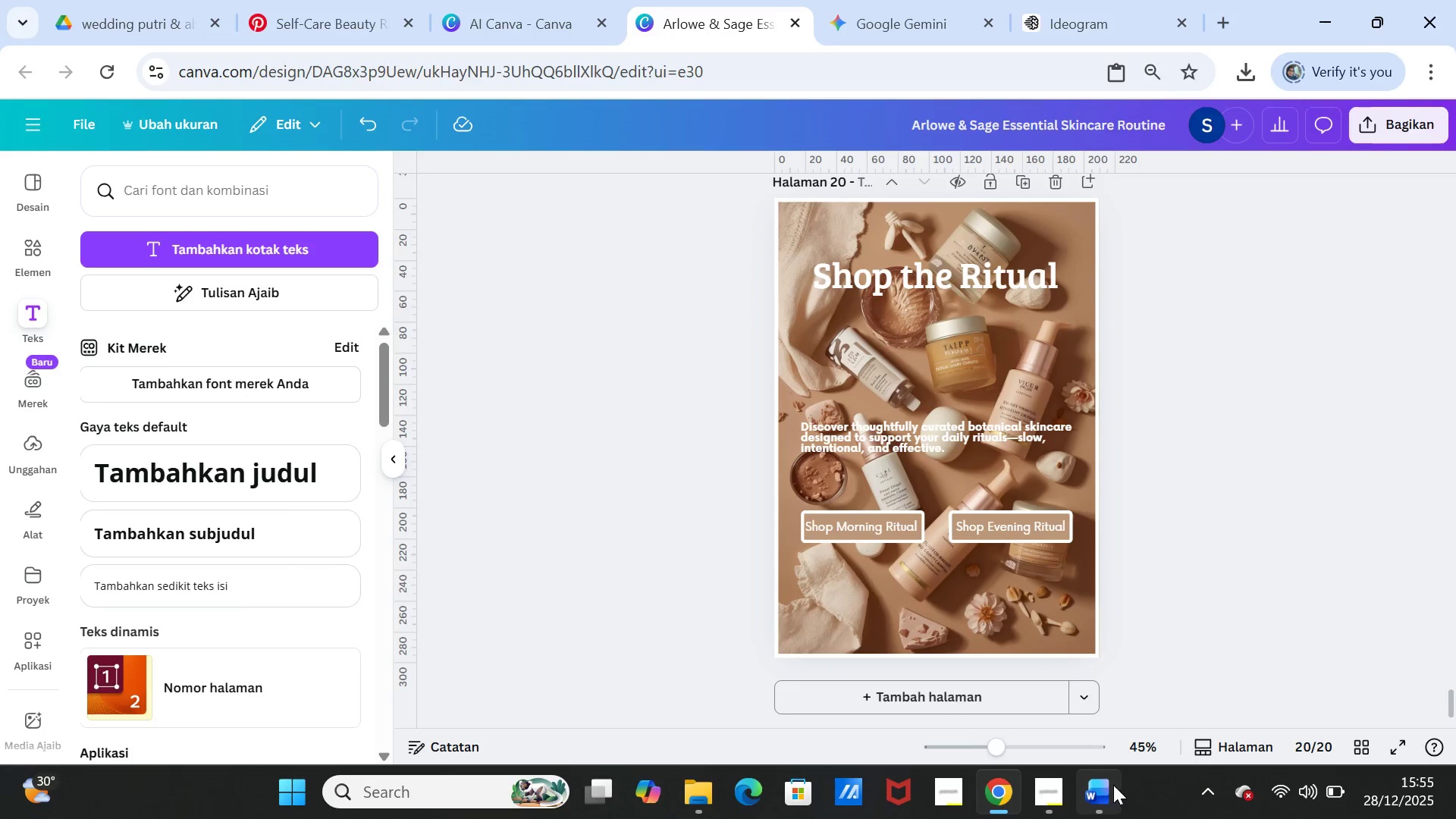 
left_click([1108, 785])
 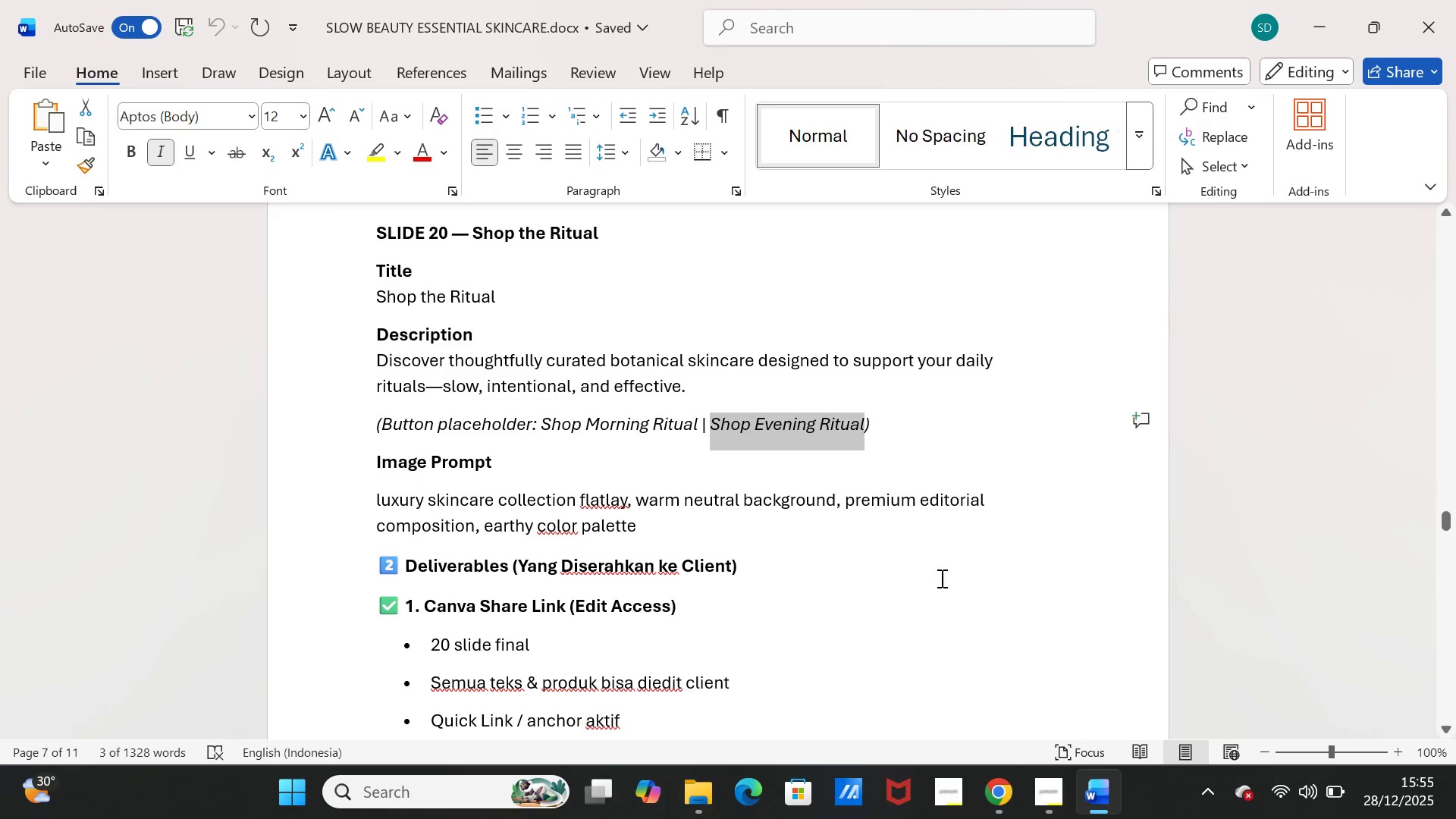 
scroll: coordinate [780, 460], scroll_direction: down, amount: 24.0
 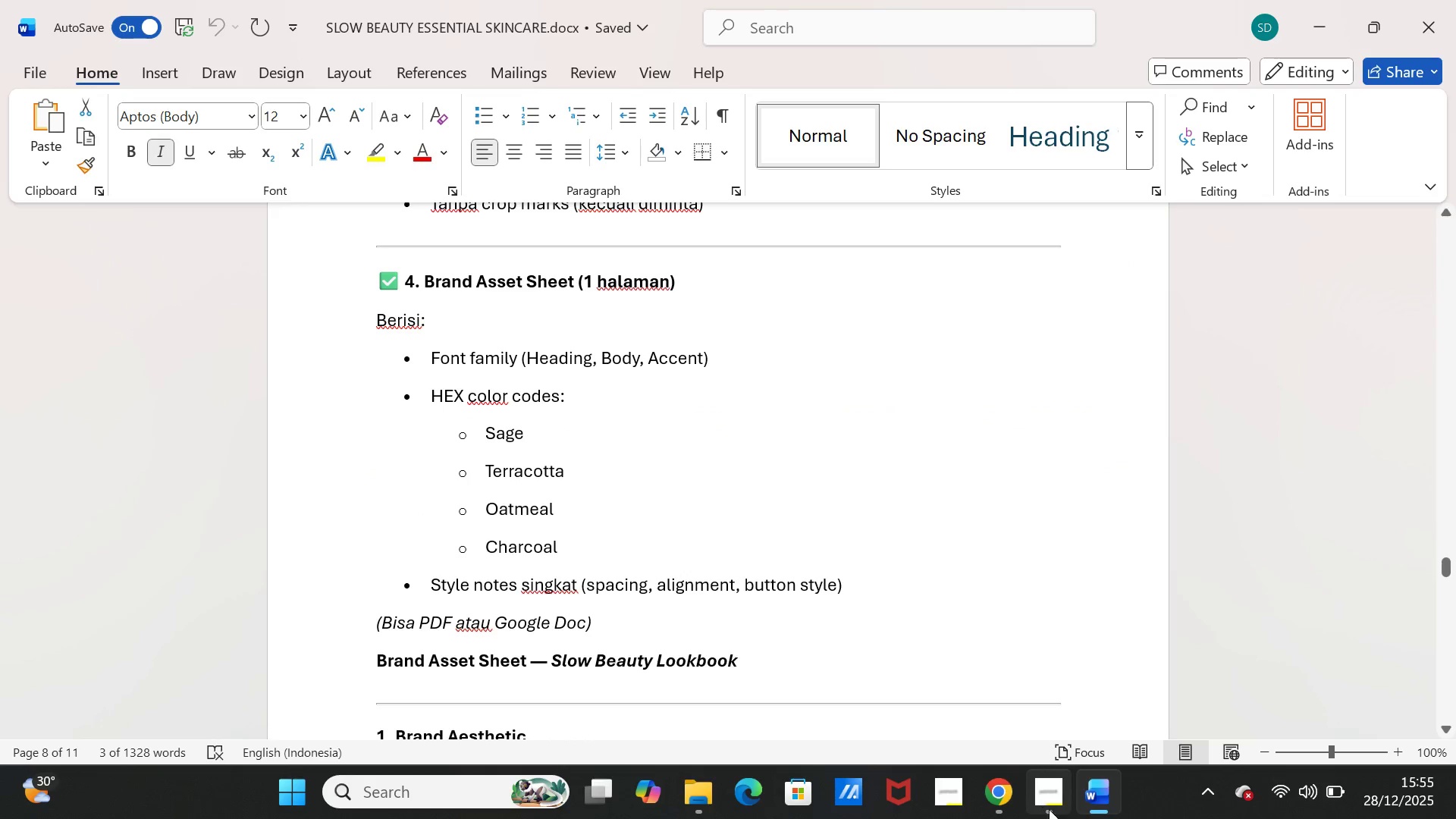 
left_click([1090, 795])
 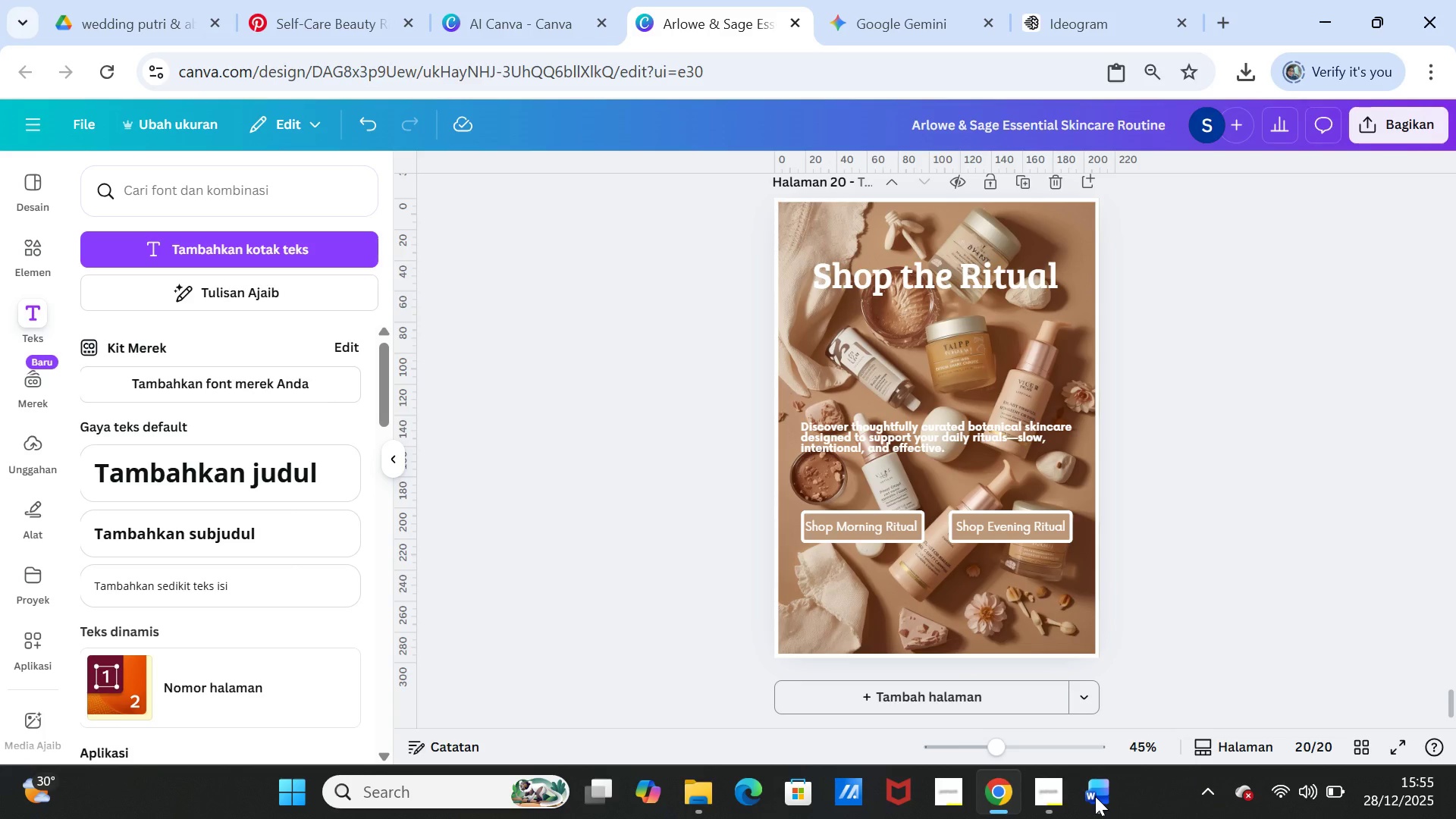 
left_click([1095, 796])
 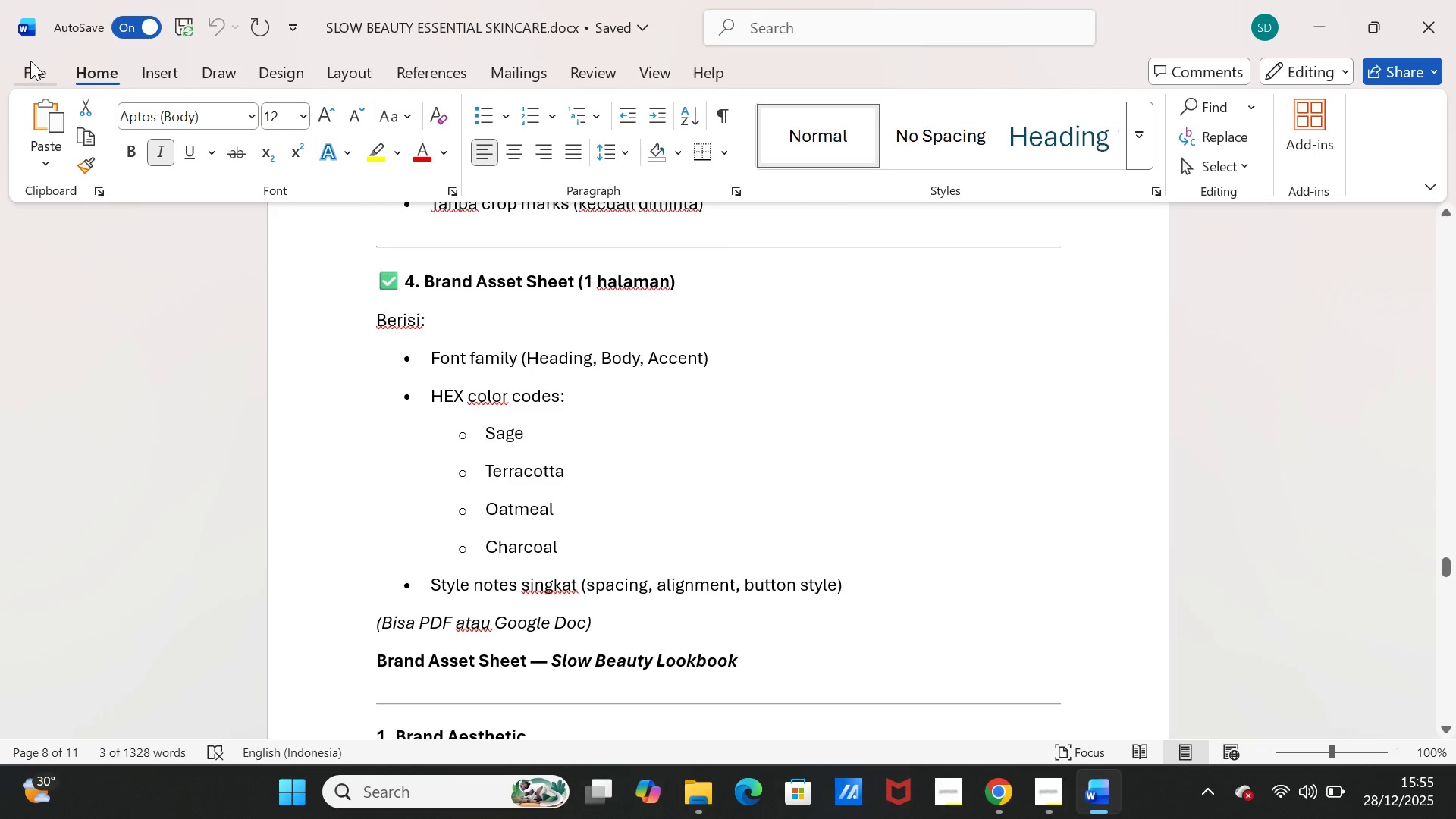 
left_click([31, 61])
 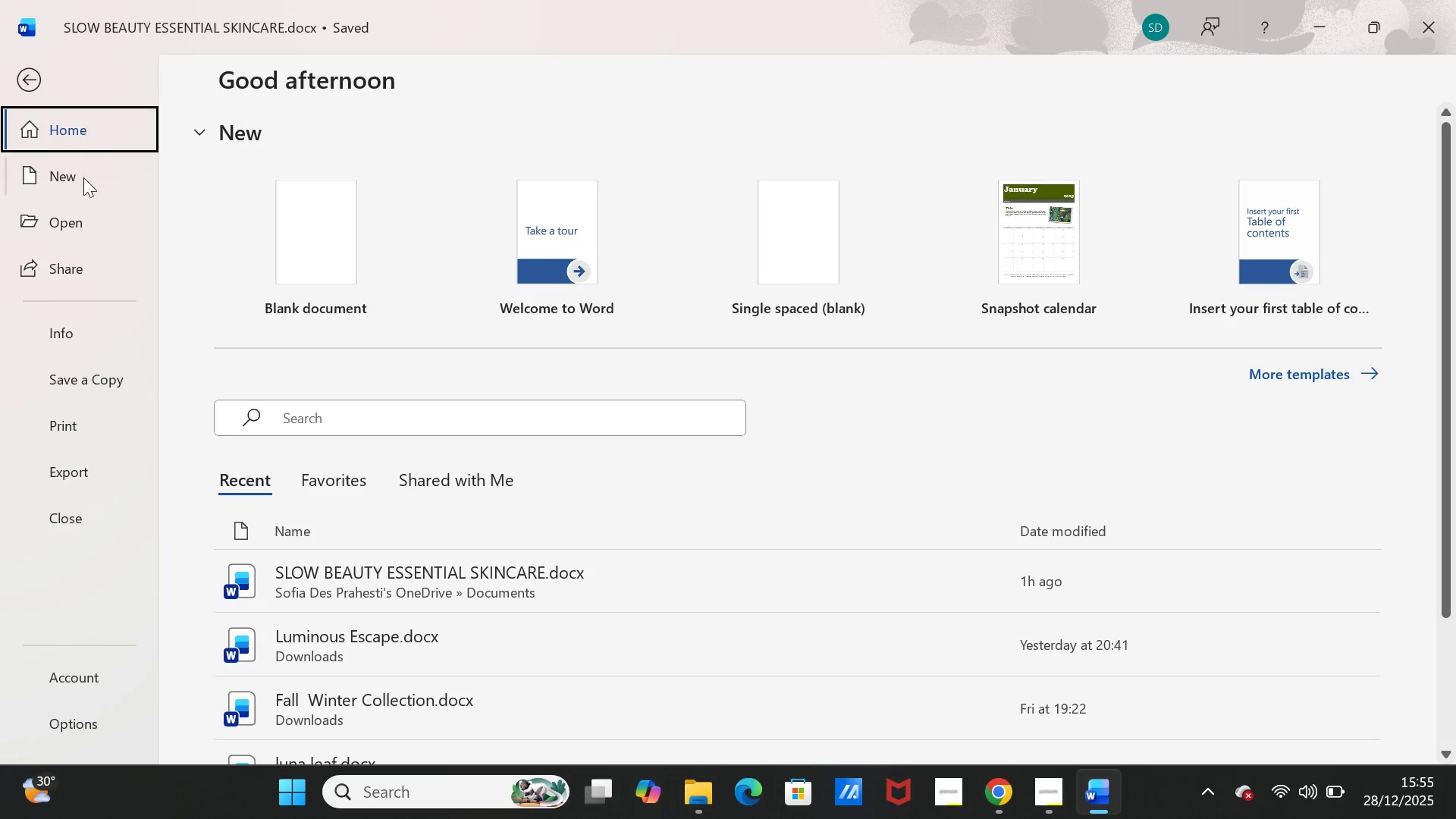 
left_click([80, 181])
 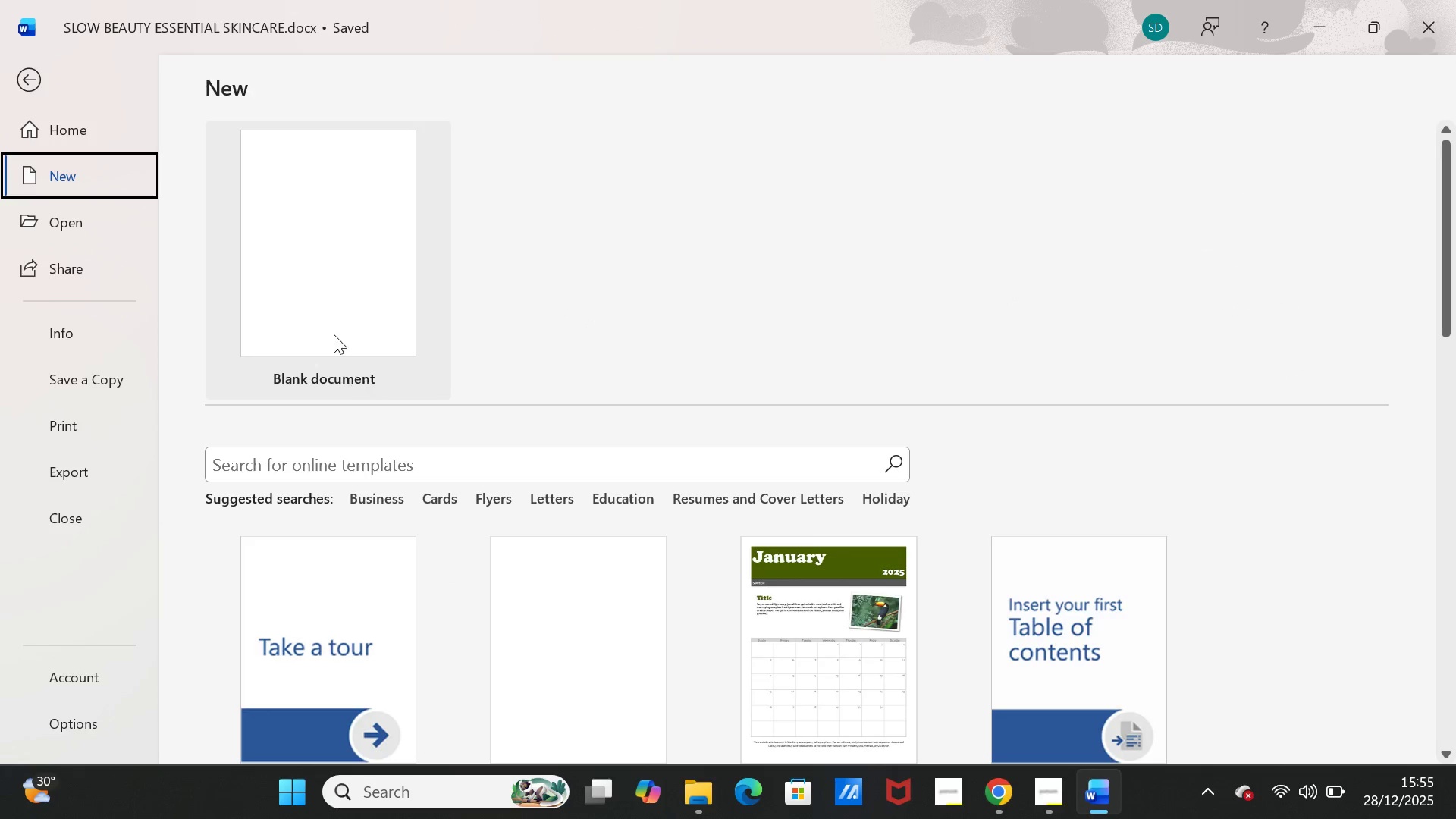 
left_click([328, 275])
 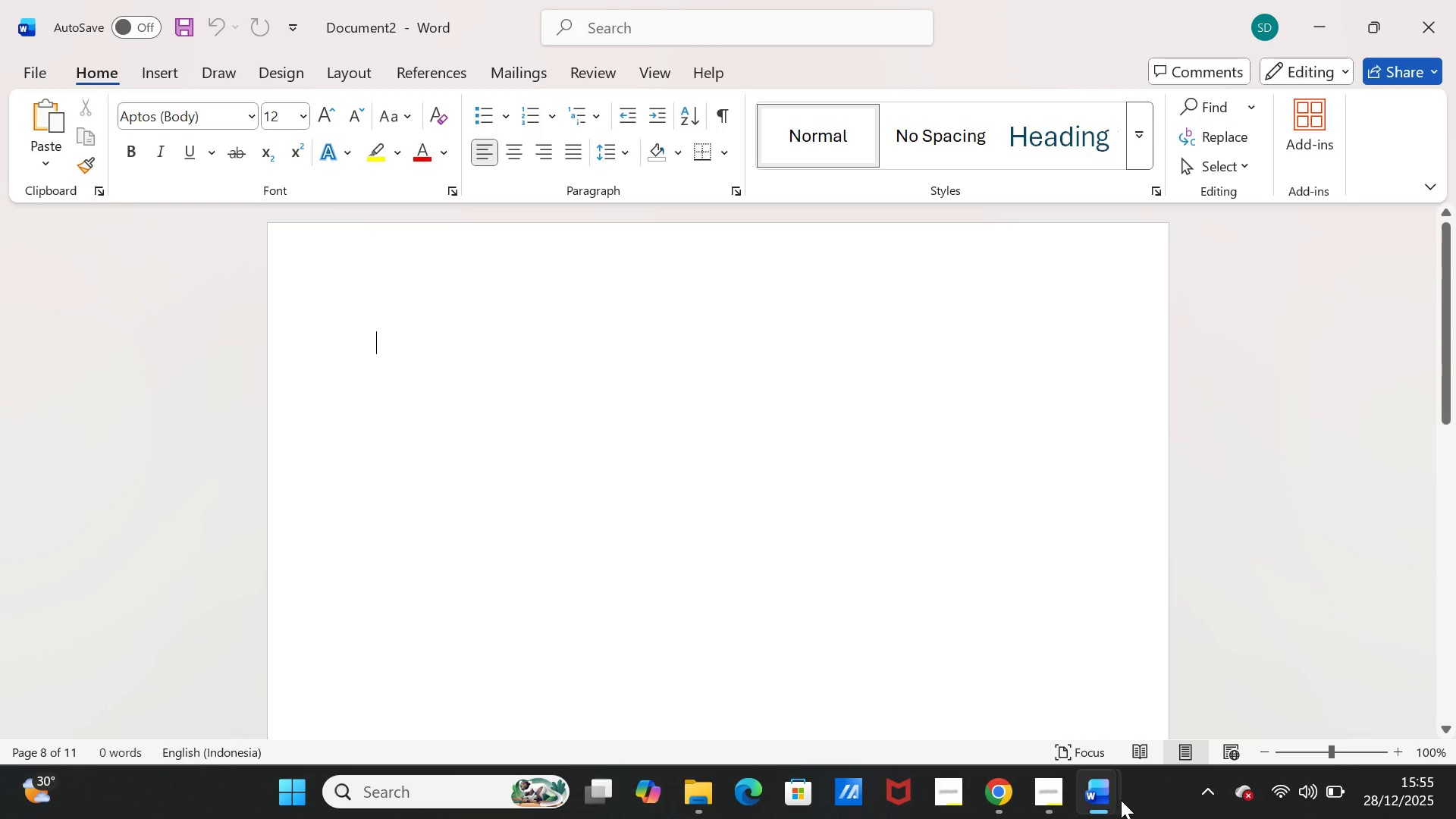 
left_click([1104, 802])
 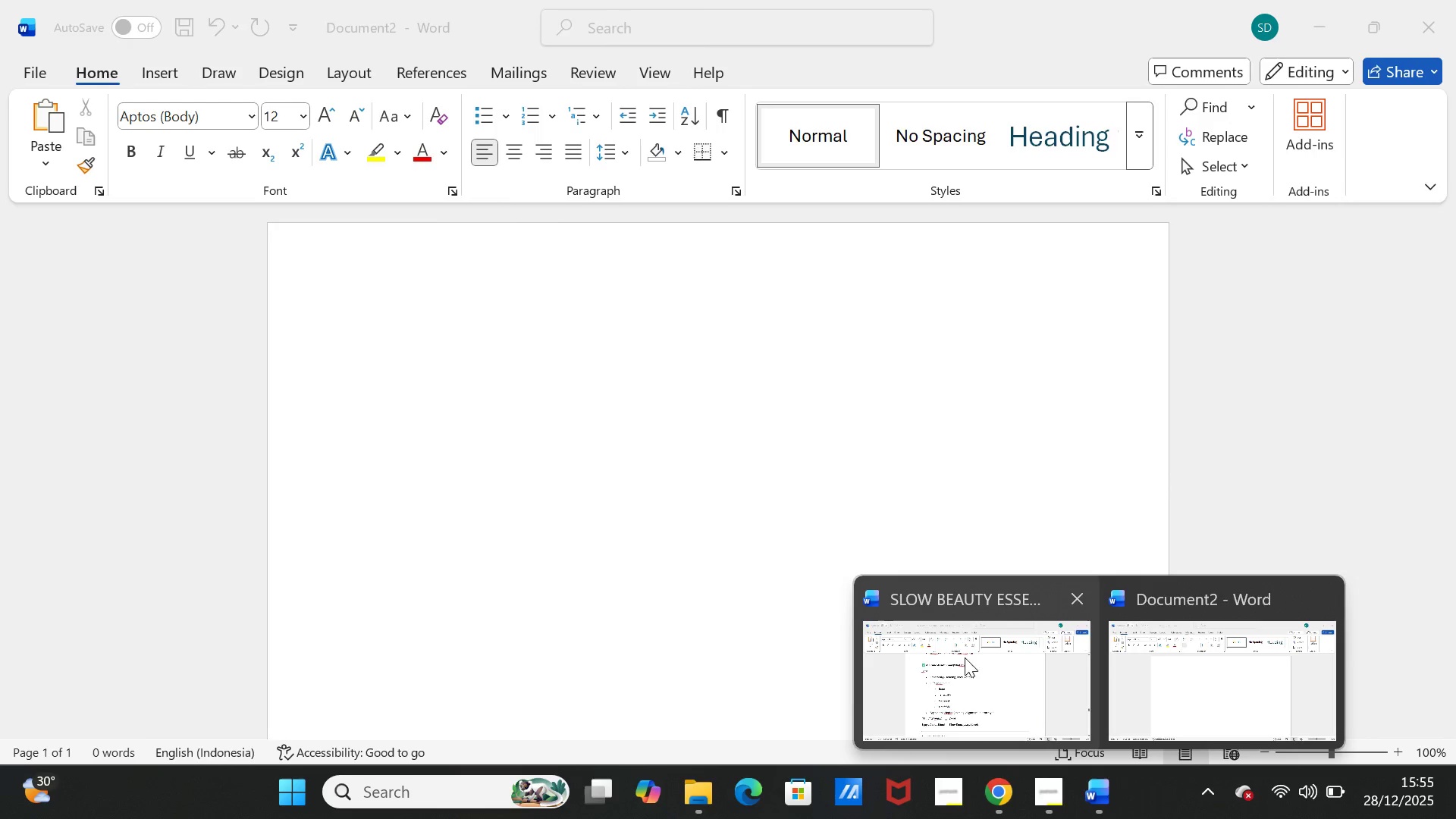 
left_click([1023, 693])
 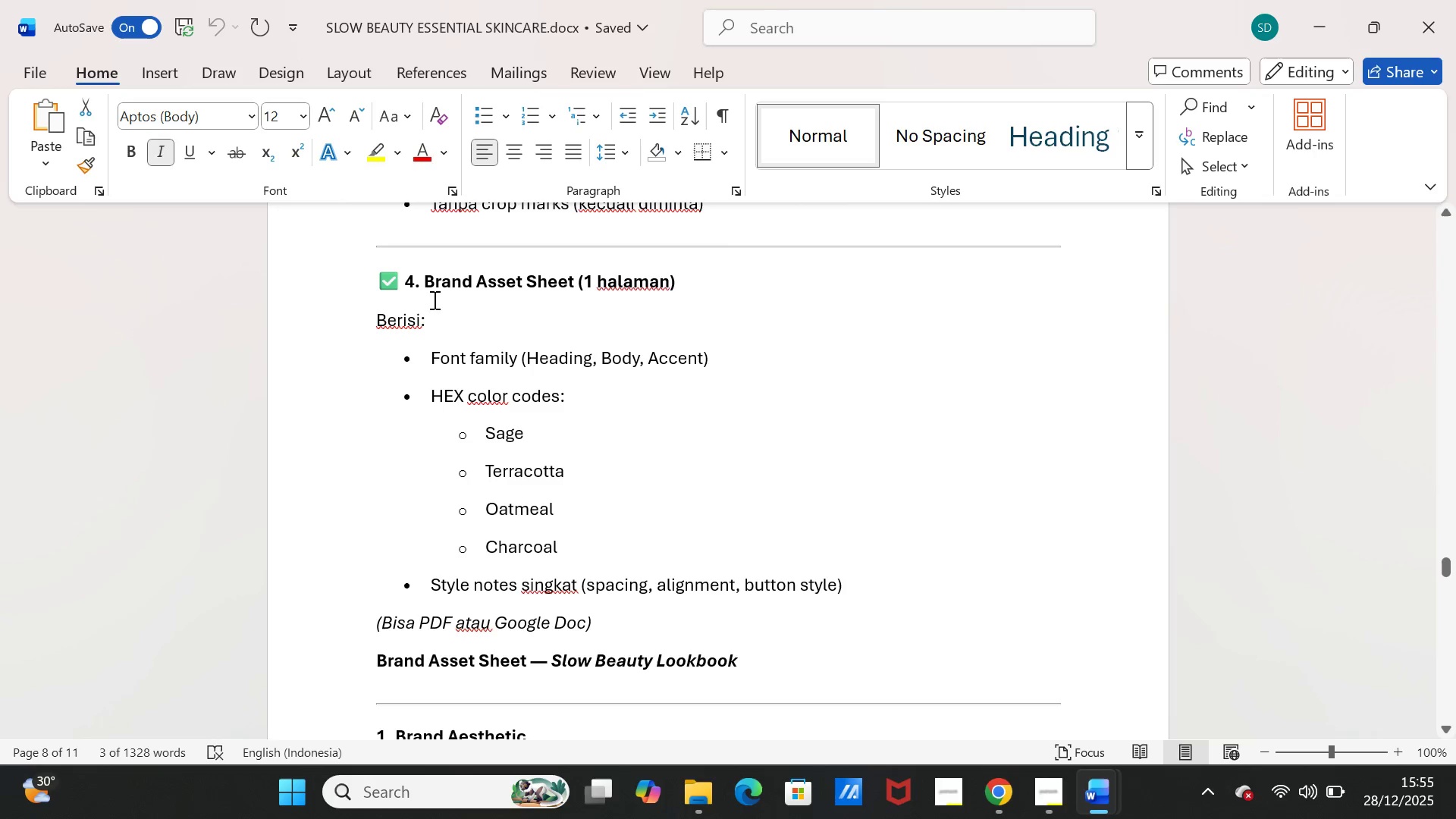 
scroll: coordinate [476, 482], scroll_direction: down, amount: 7.0
 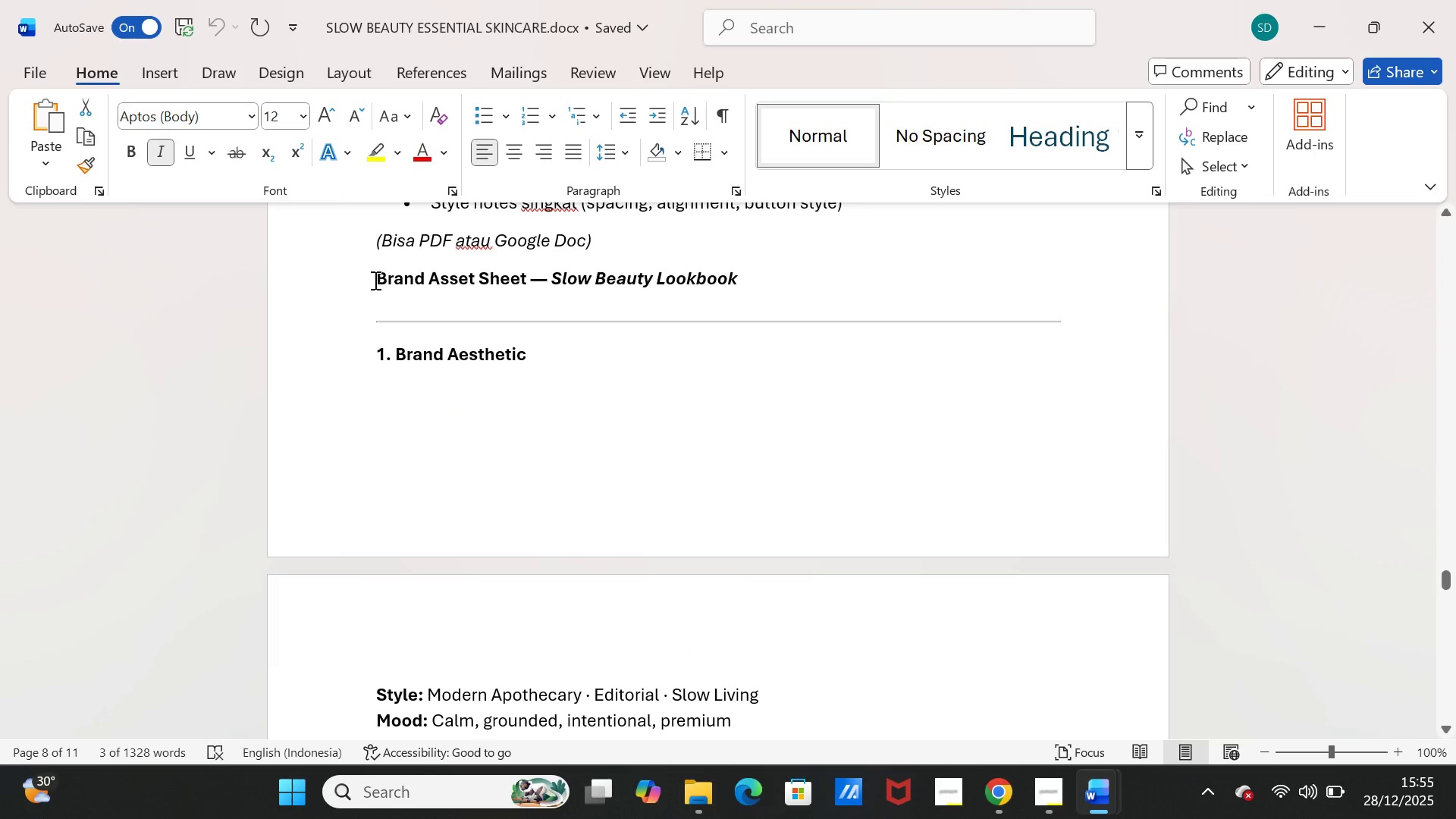 
left_click_drag(start_coordinate=[374, 280], to_coordinate=[739, 253])
 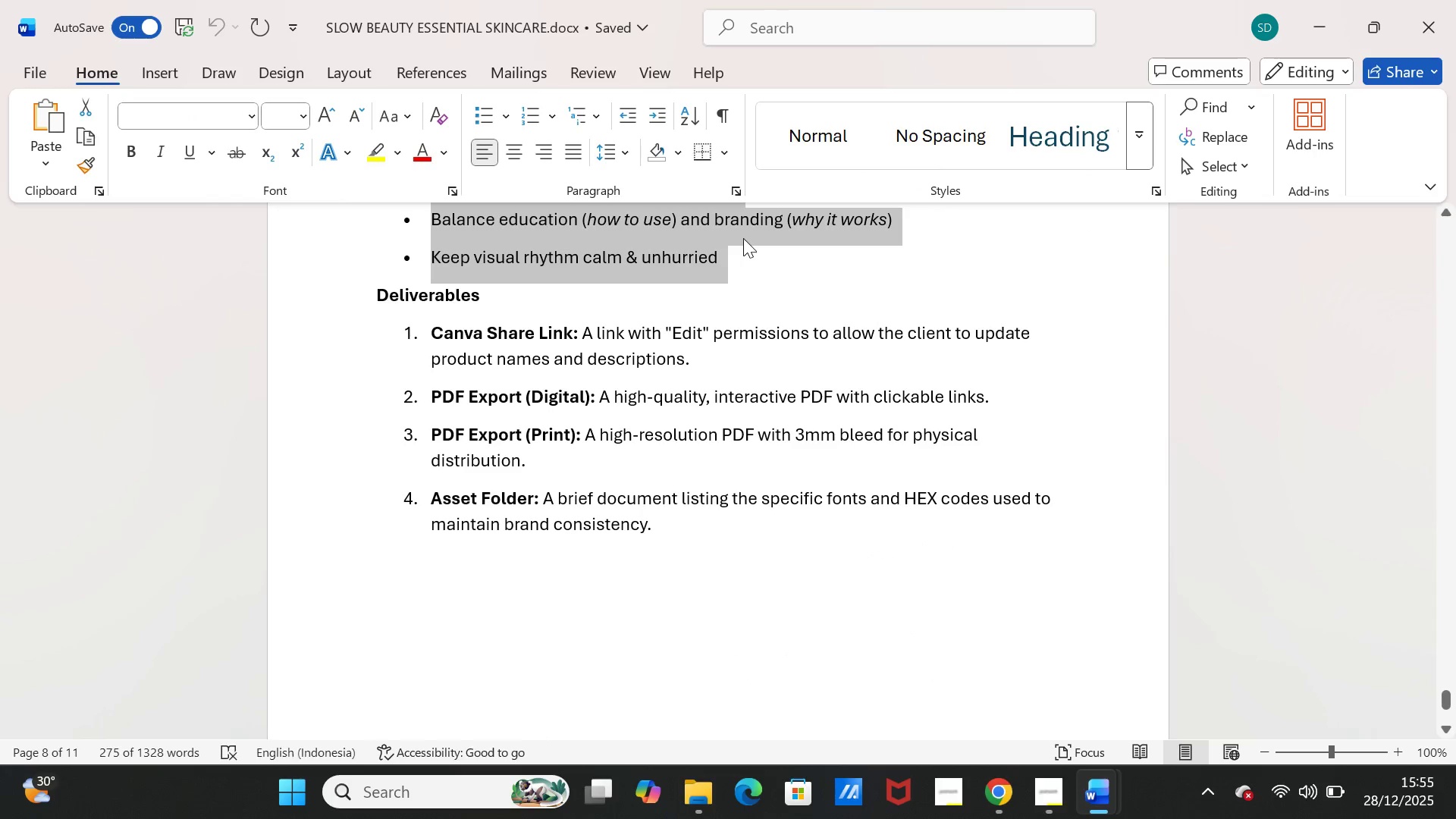 
scroll: coordinate [686, 522], scroll_direction: down, amount: 10.0
 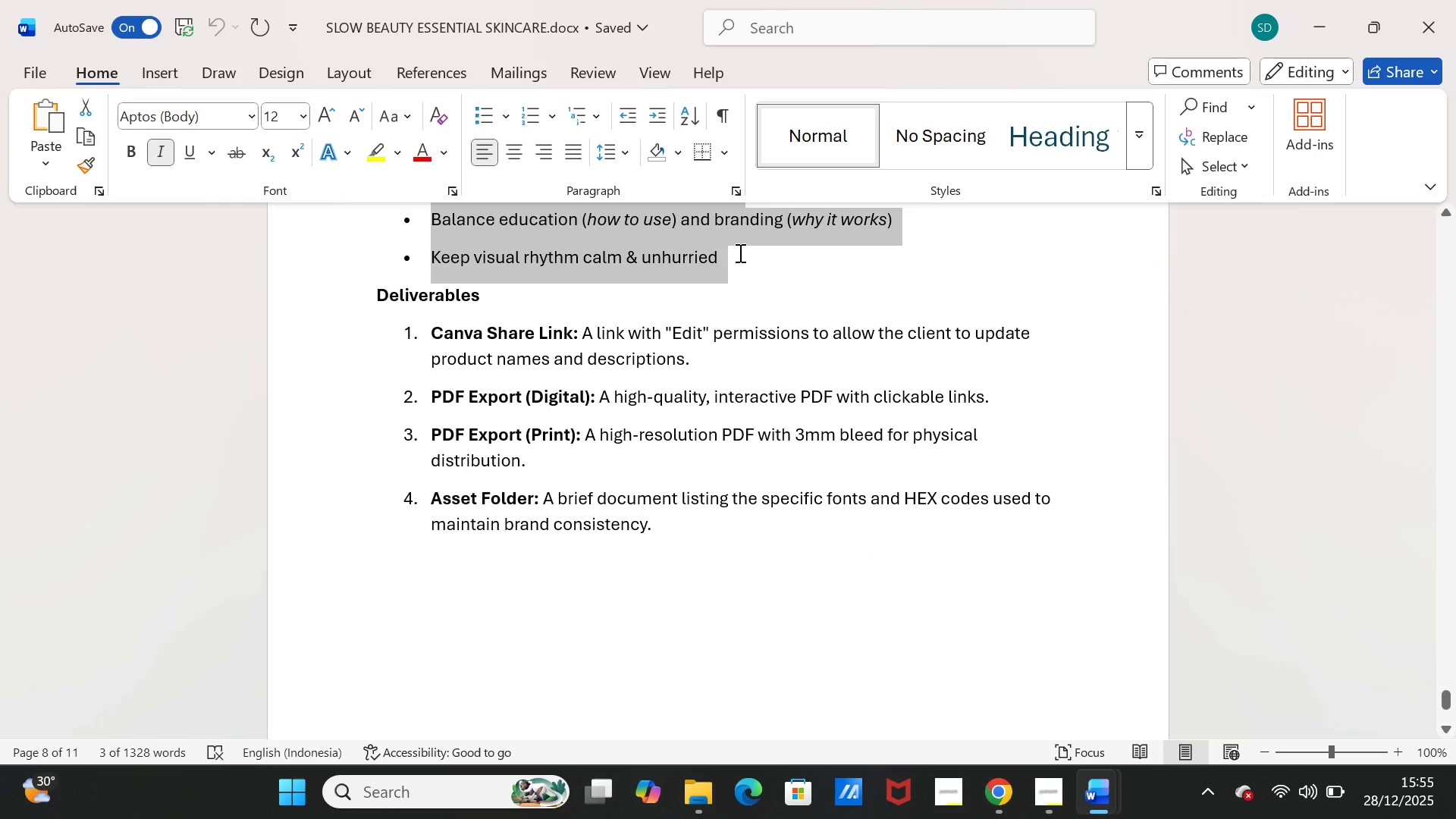 
key(Control+C)
 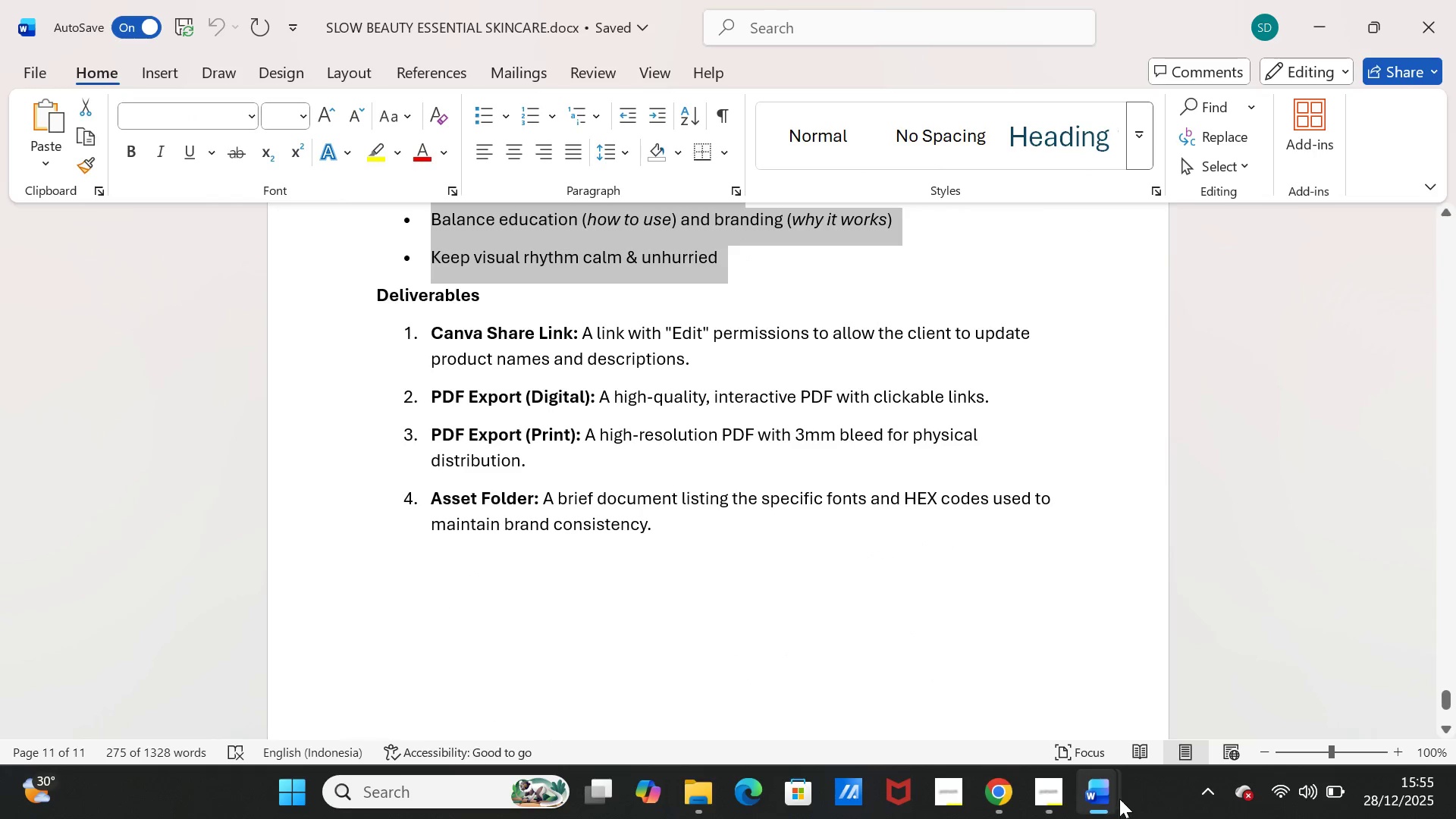 
left_click([1097, 793])
 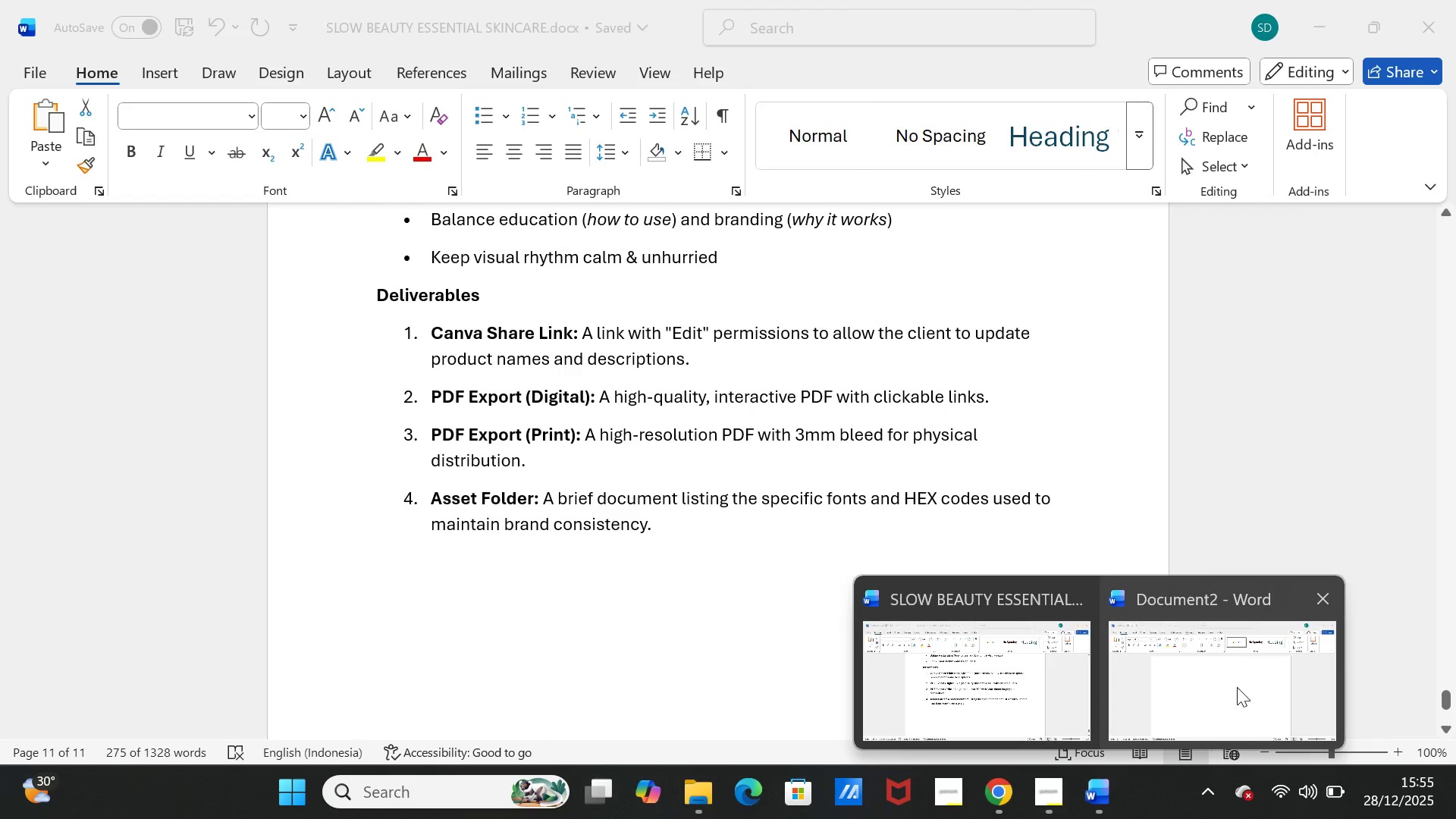 
left_click([1237, 687])
 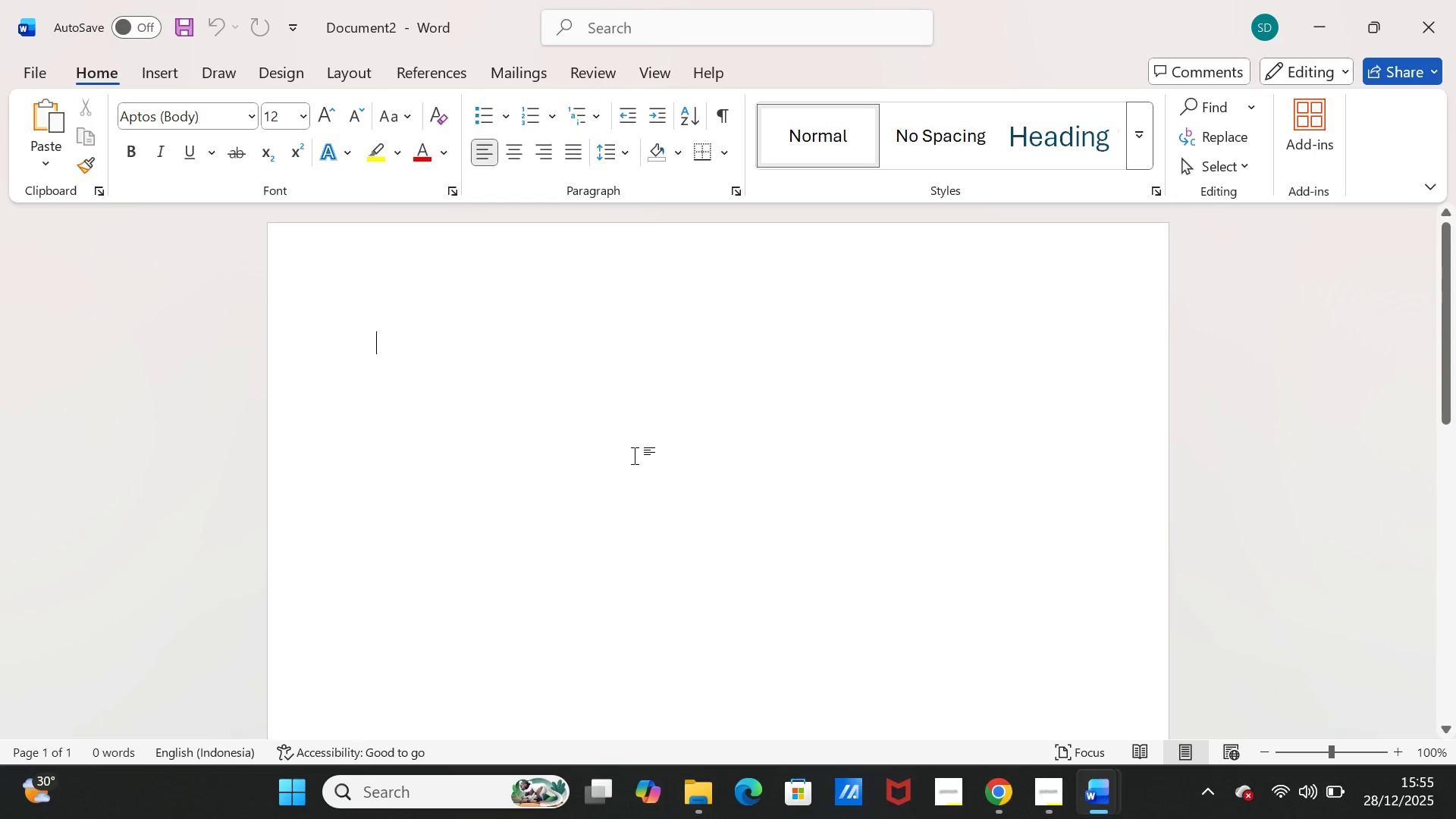 
key(Control+V)
 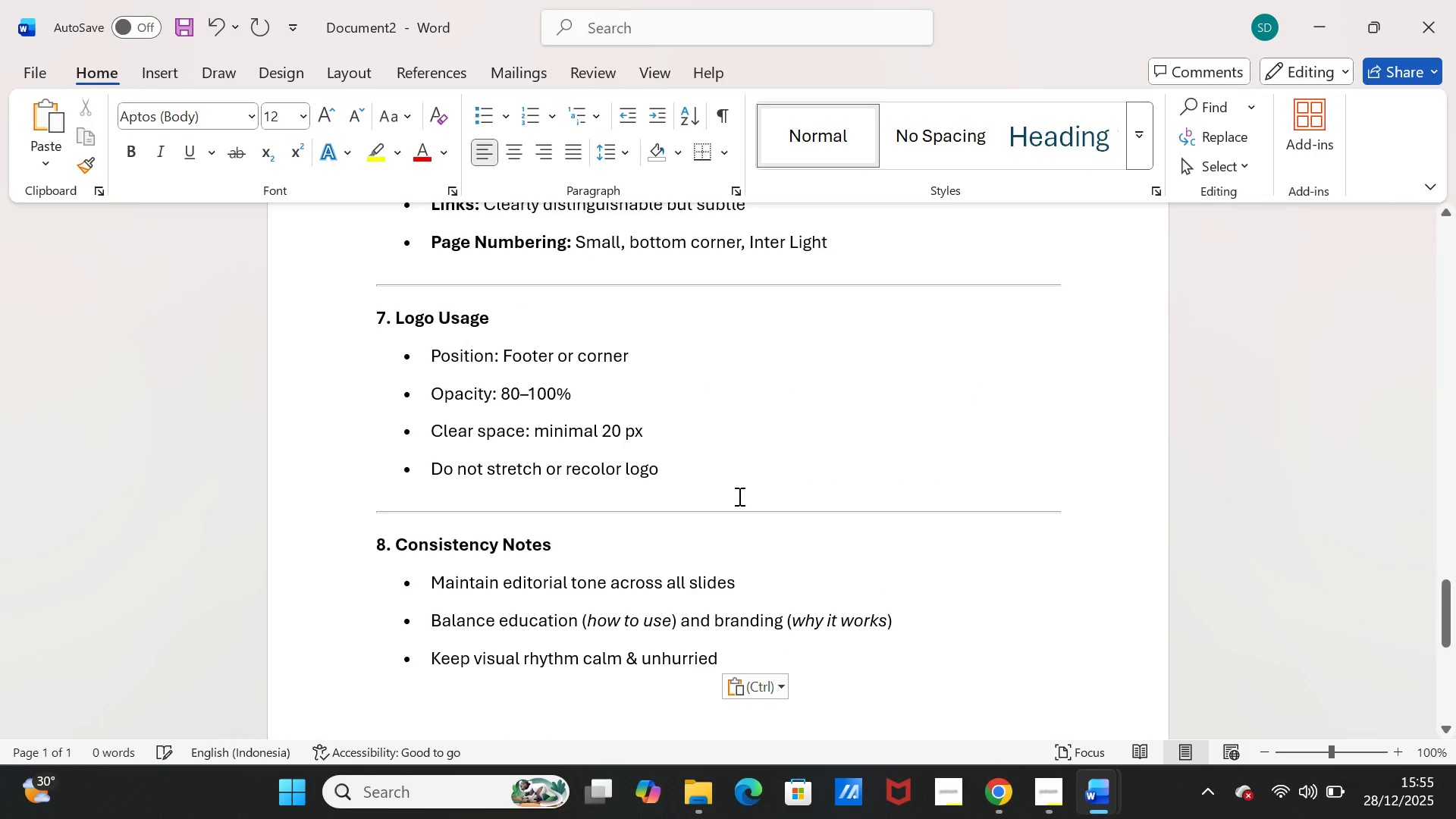 
scroll: coordinate [799, 520], scroll_direction: up, amount: 59.0
 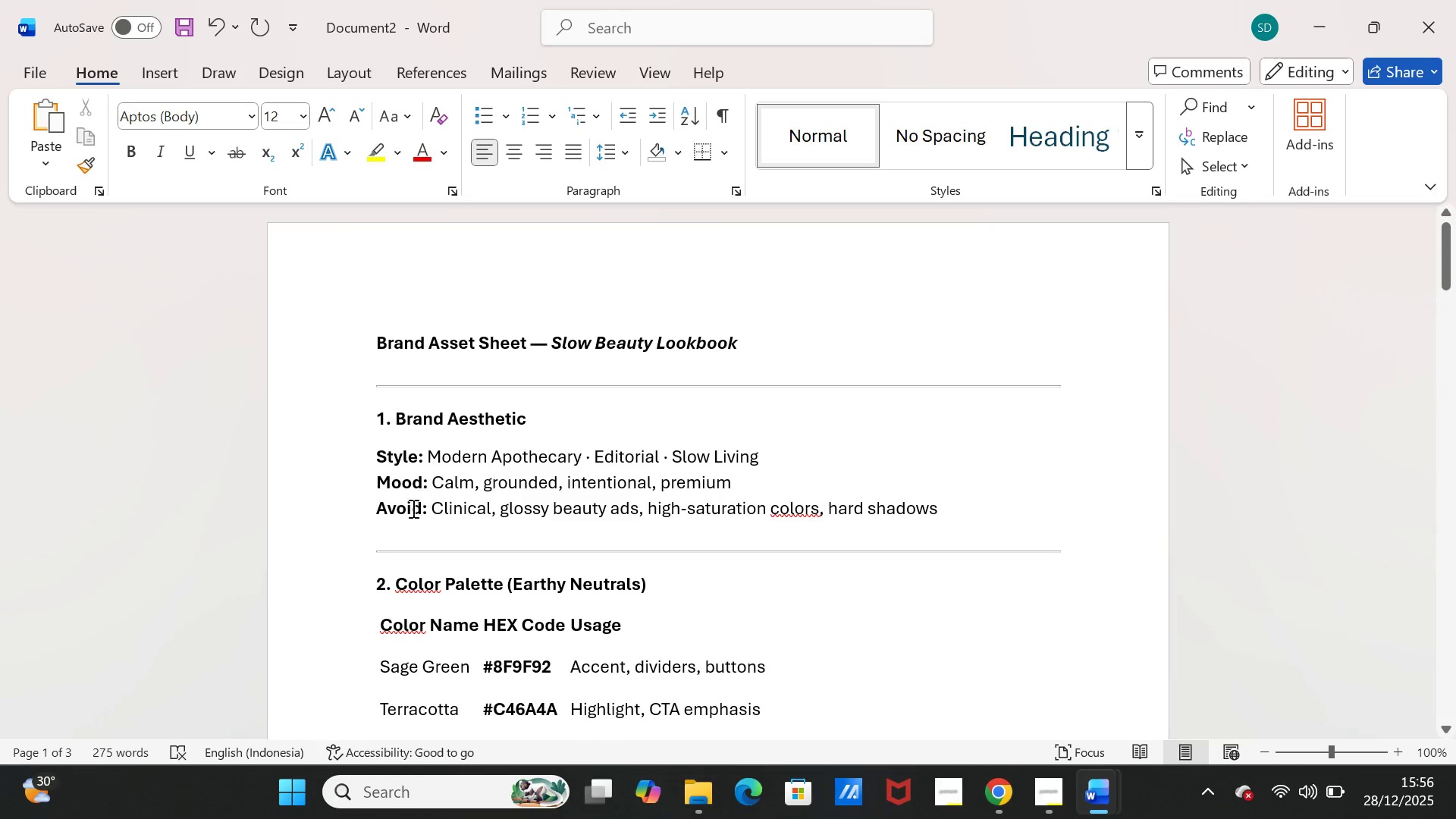 
scroll: coordinate [401, 563], scroll_direction: down, amount: 8.0
 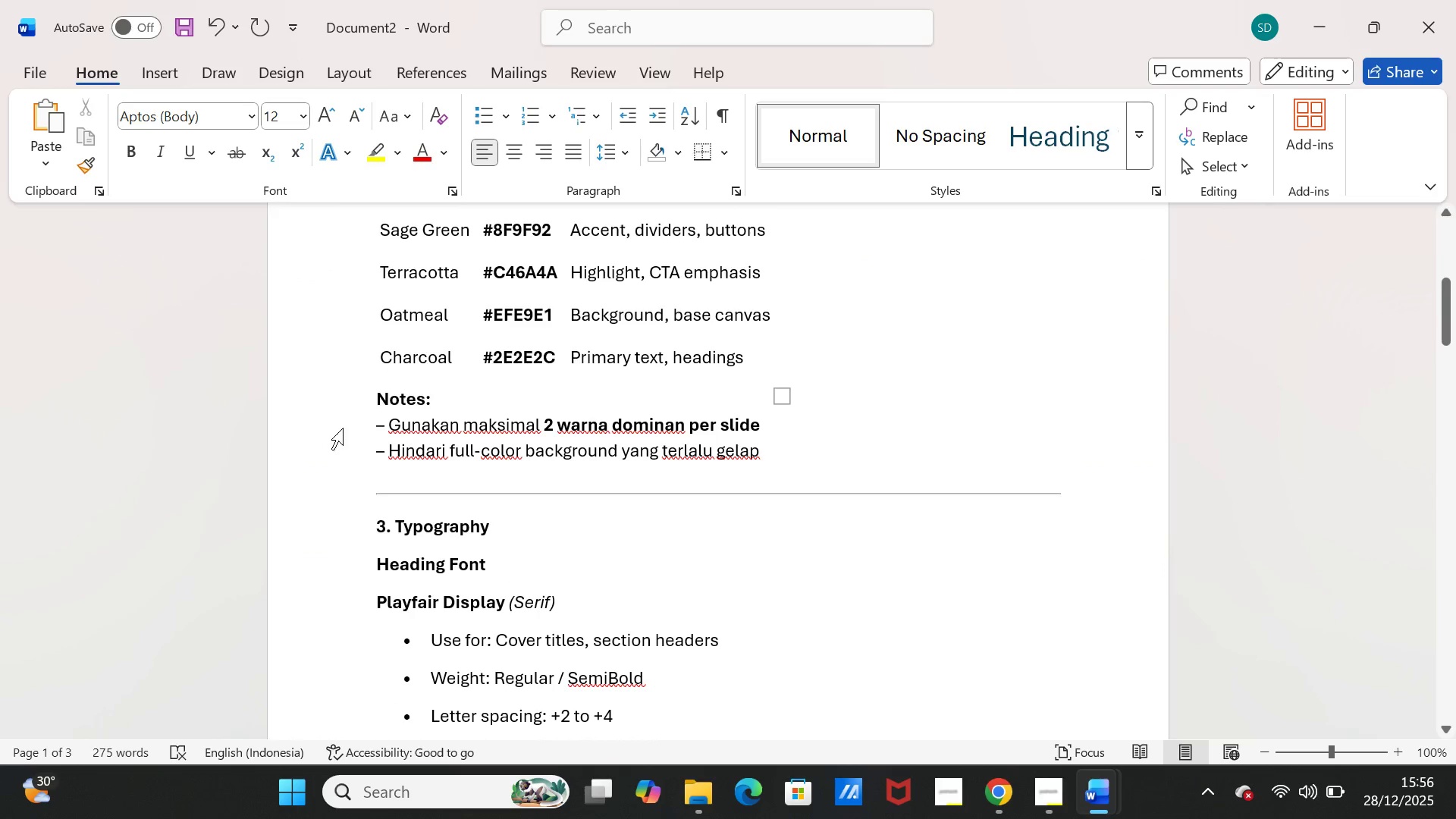 
left_click_drag(start_coordinate=[341, 402], to_coordinate=[354, 461])
 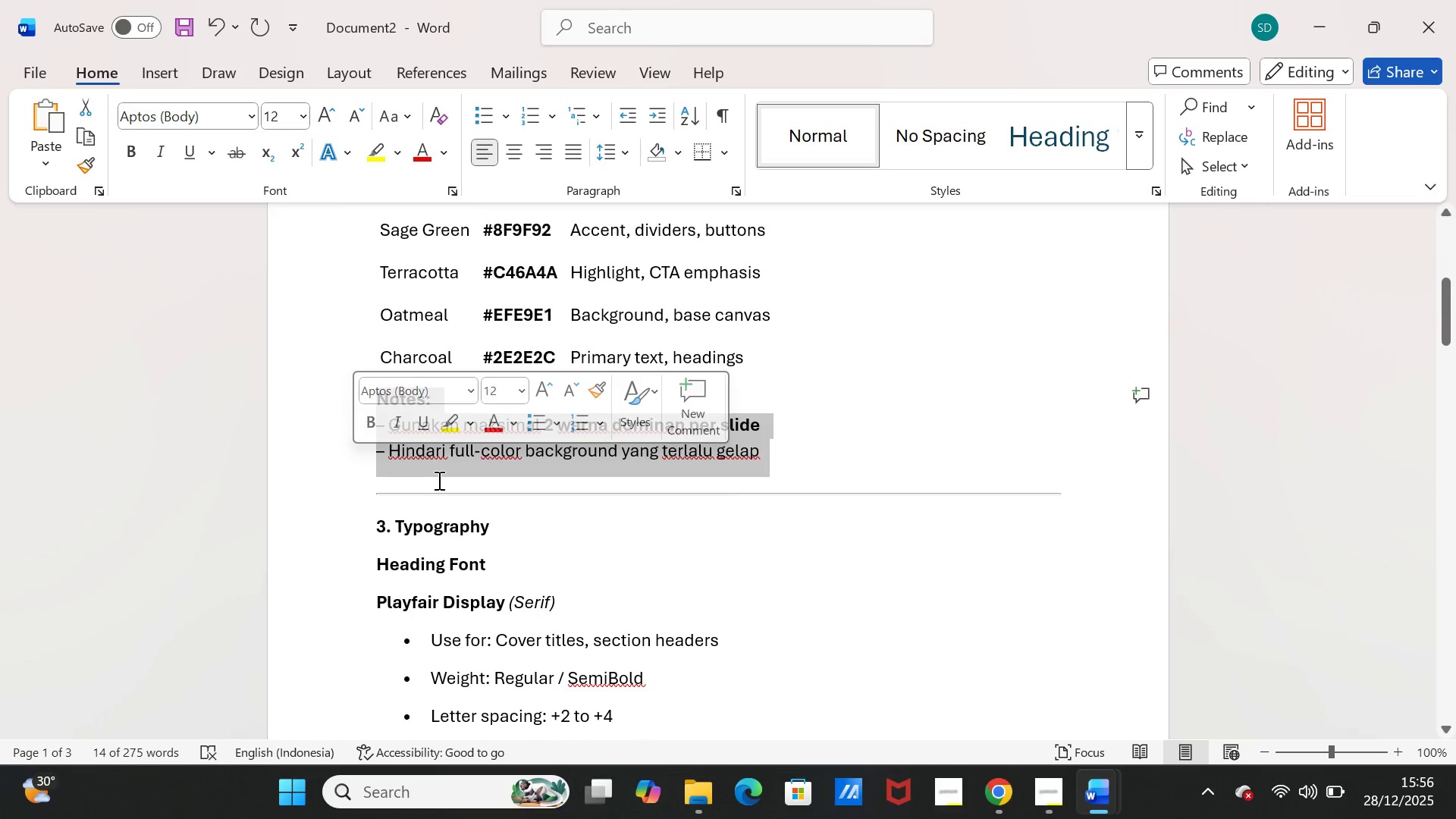 
key(Backspace)
 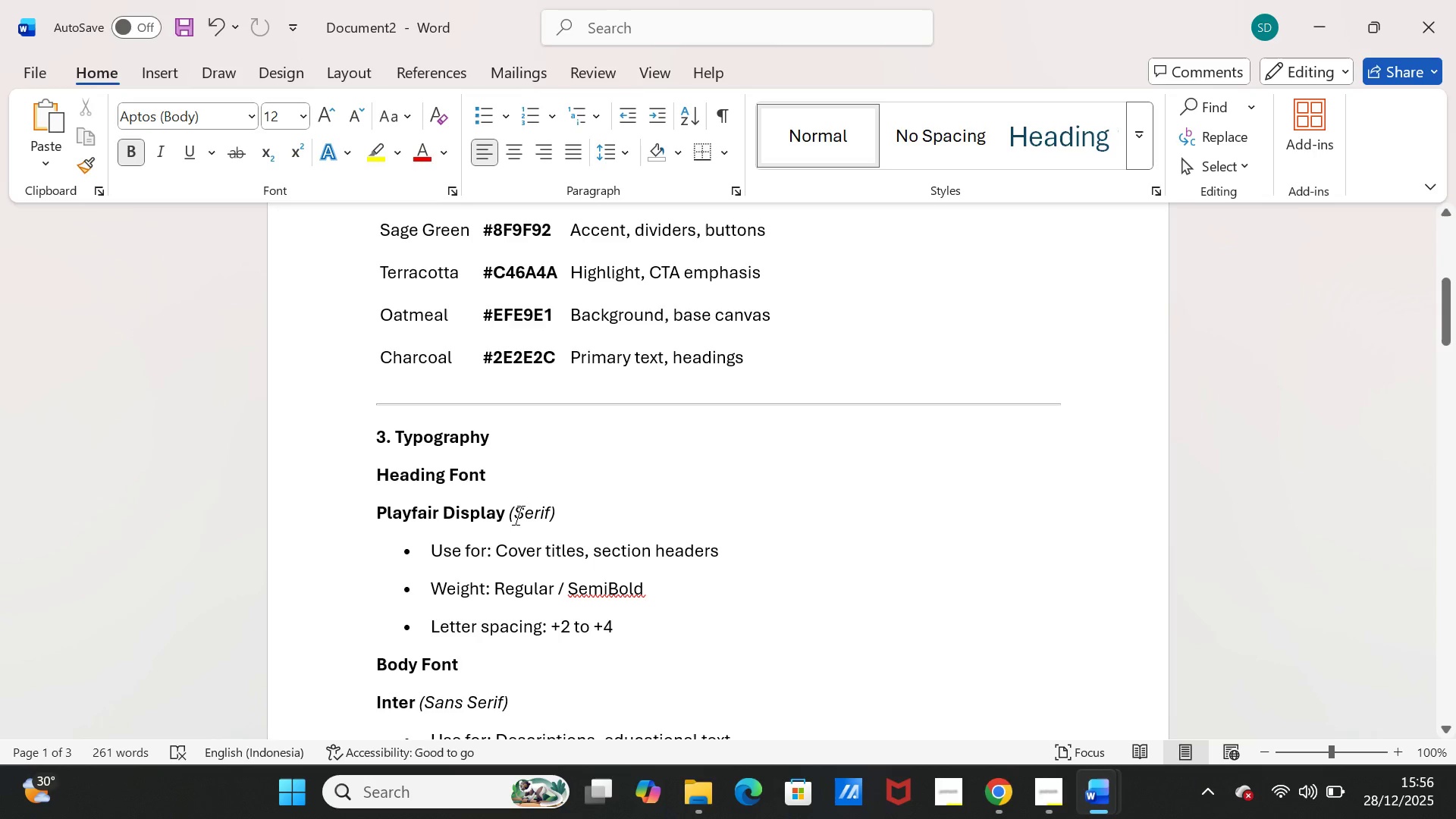 
scroll: coordinate [566, 576], scroll_direction: down, amount: 15.0
 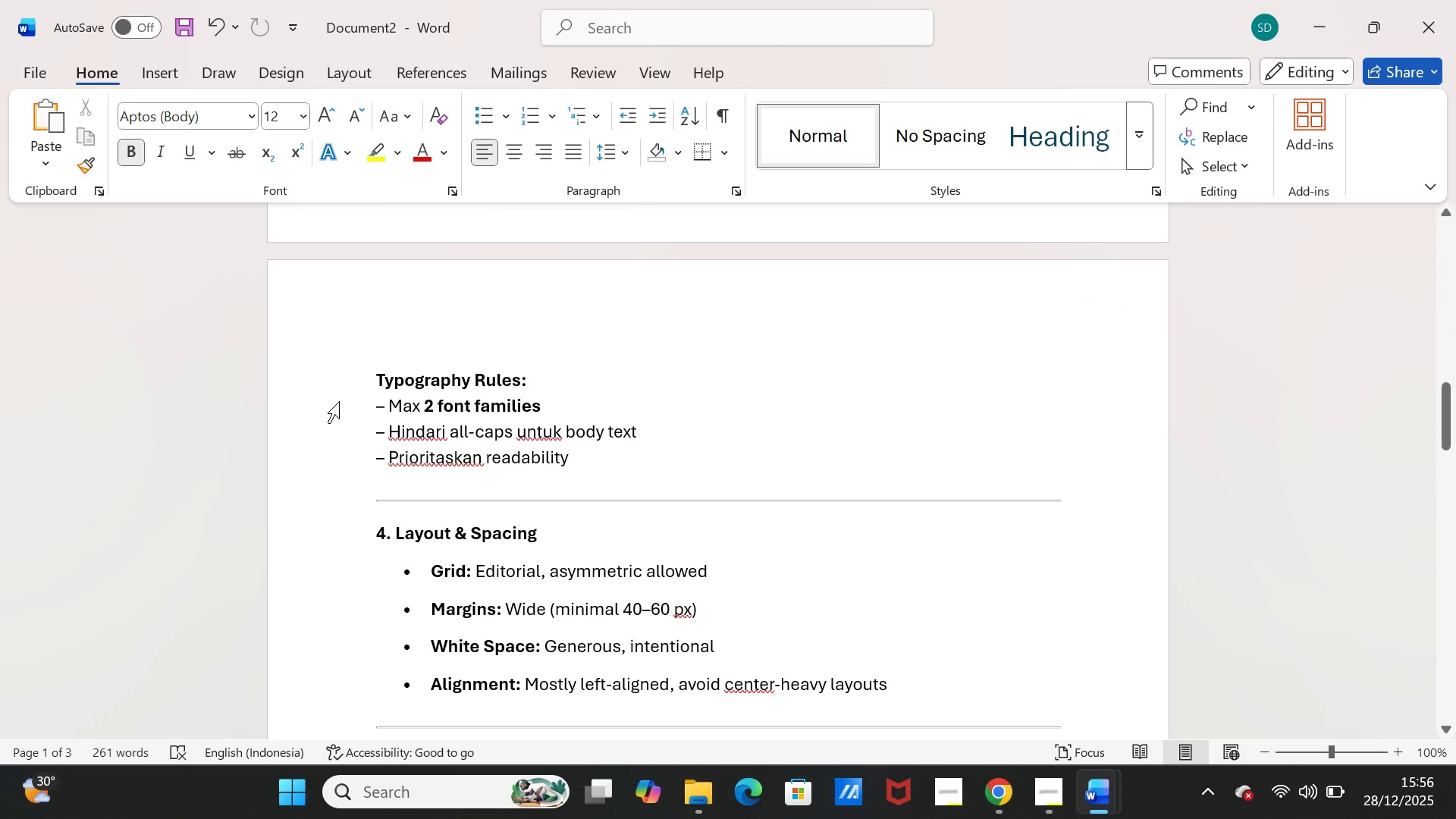 
left_click_drag(start_coordinate=[346, 418], to_coordinate=[346, 425])
 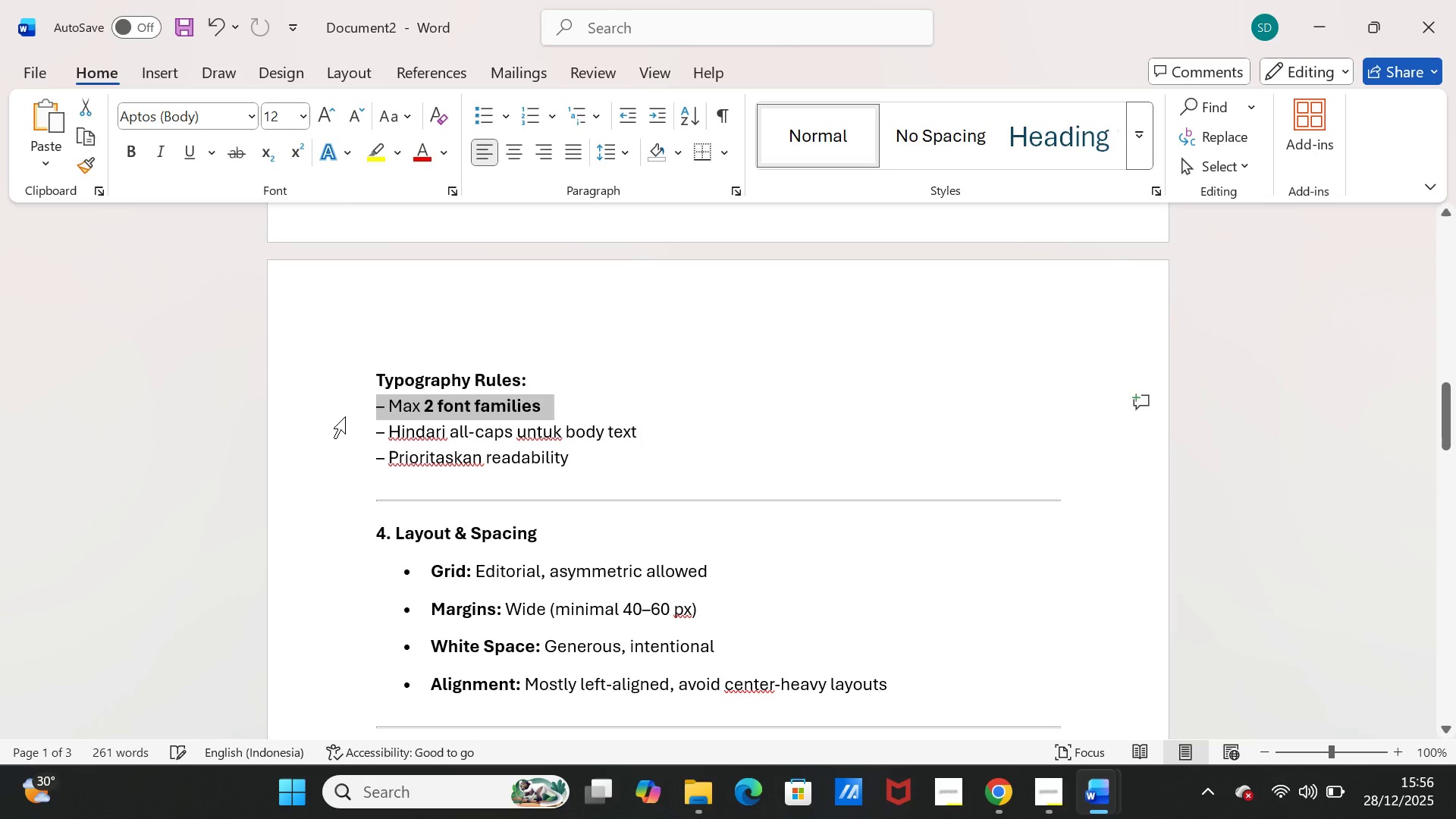 
left_click([345, 416])
 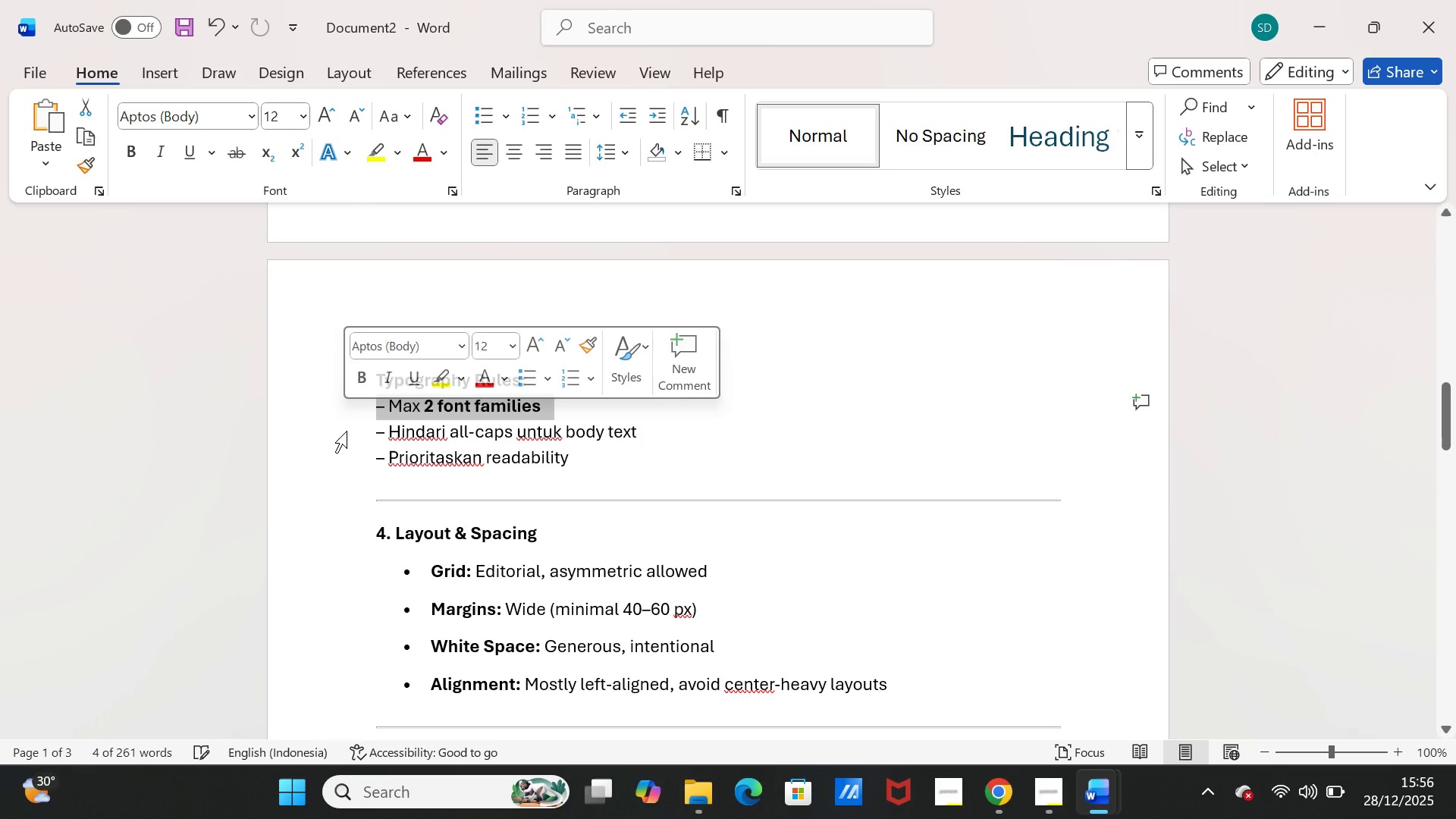 
left_click([347, 431])
 